 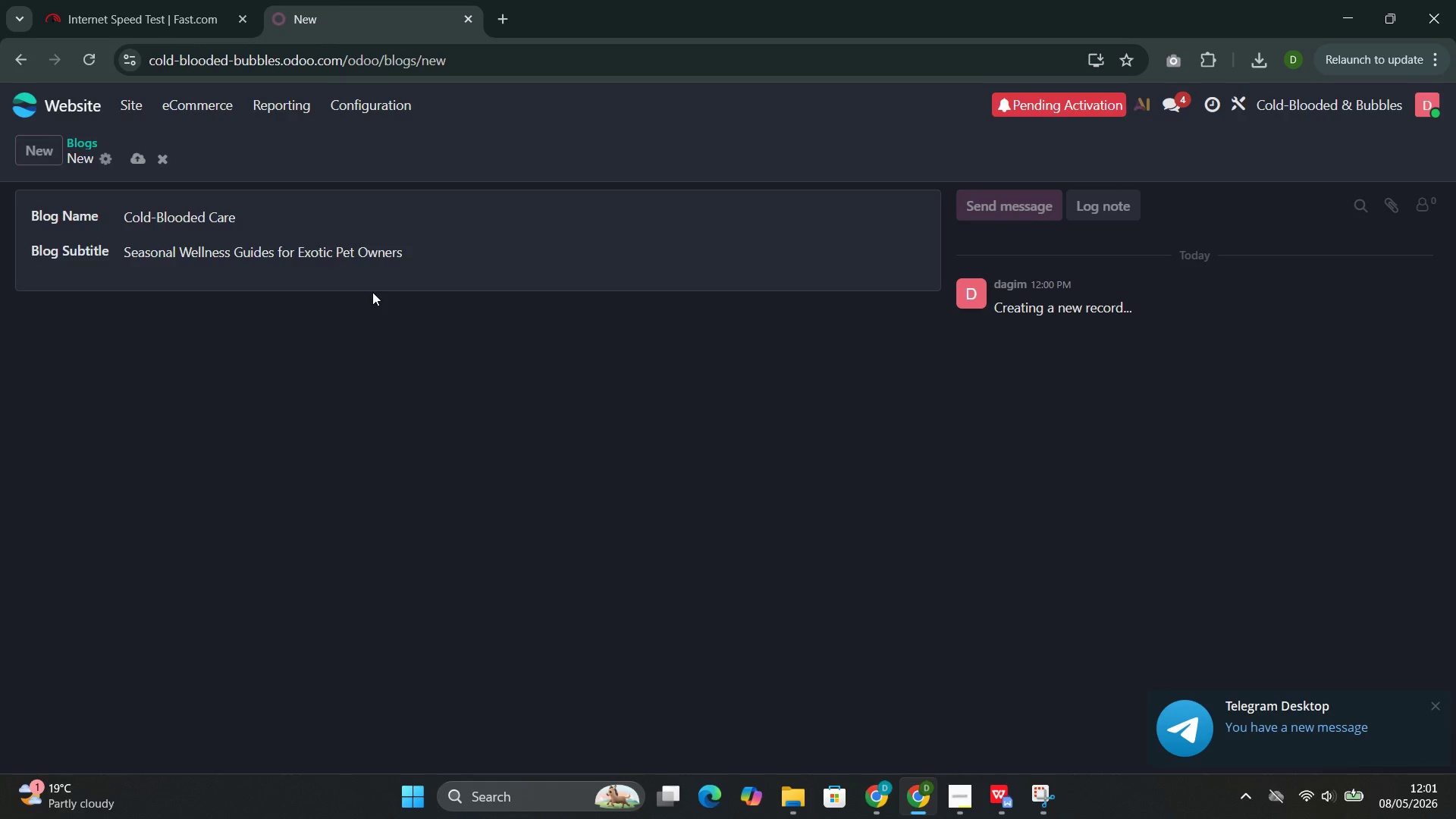 
left_click([384, 105])
 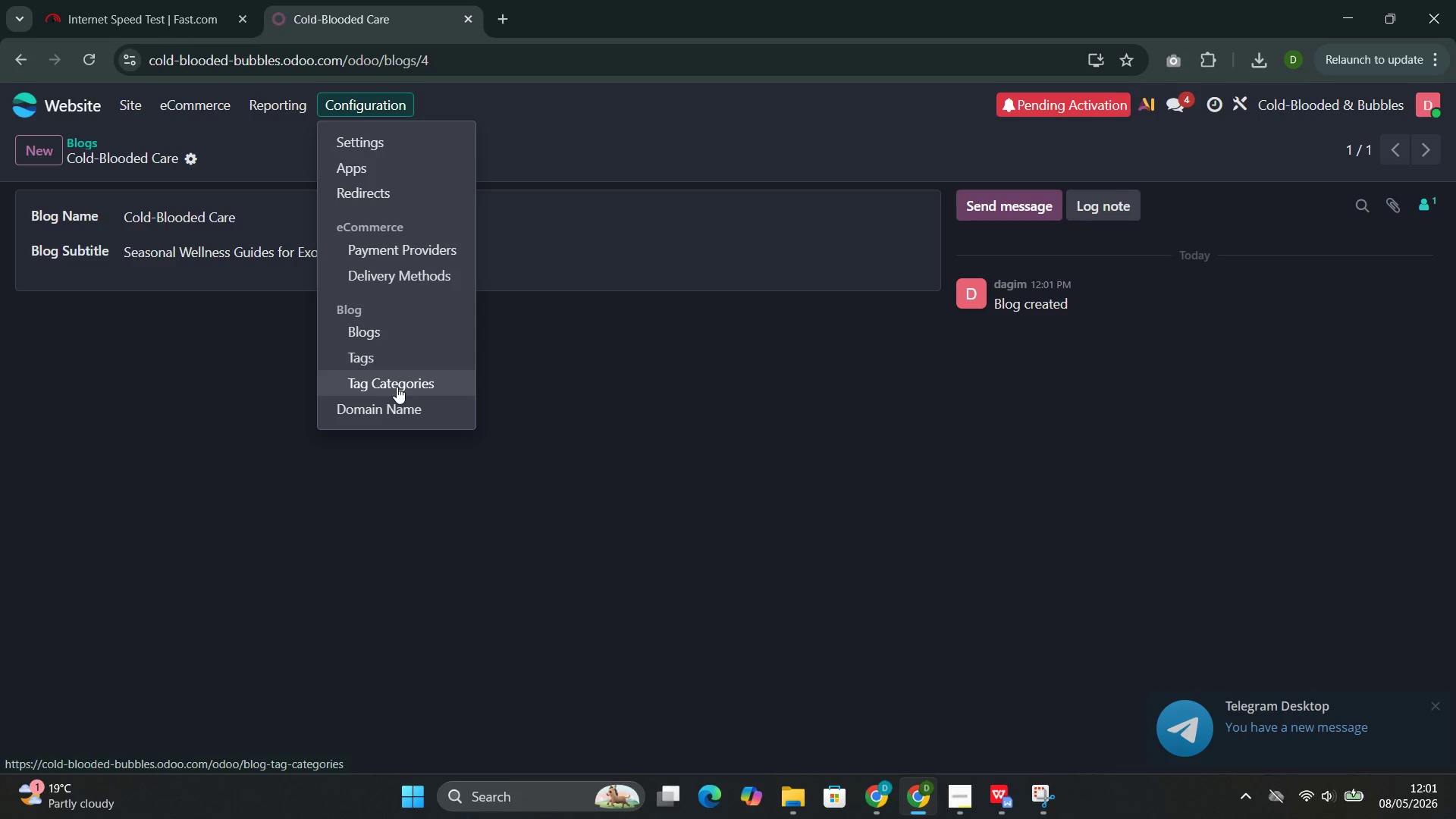 
left_click([397, 387])
 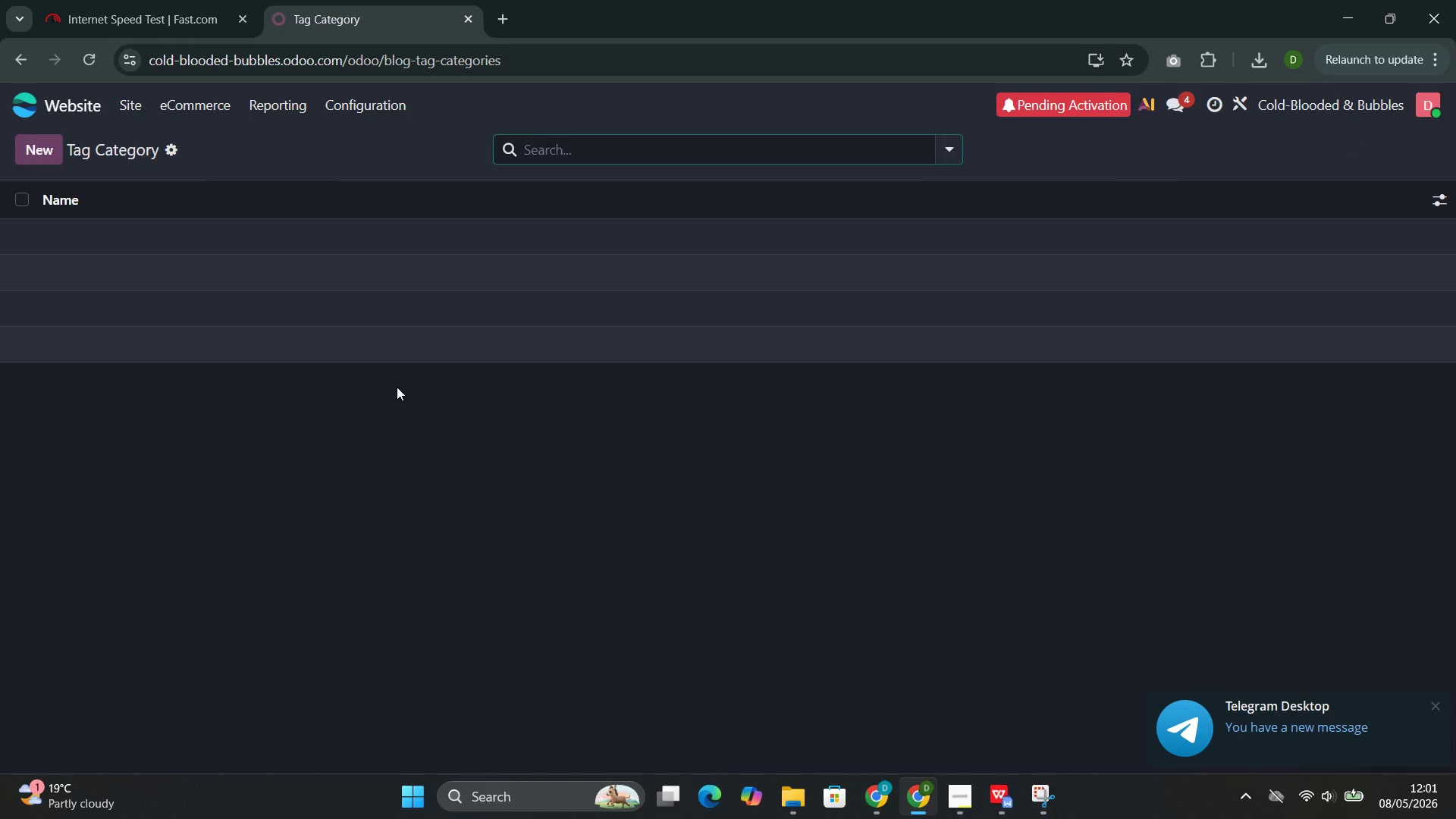 
wait(9.11)
 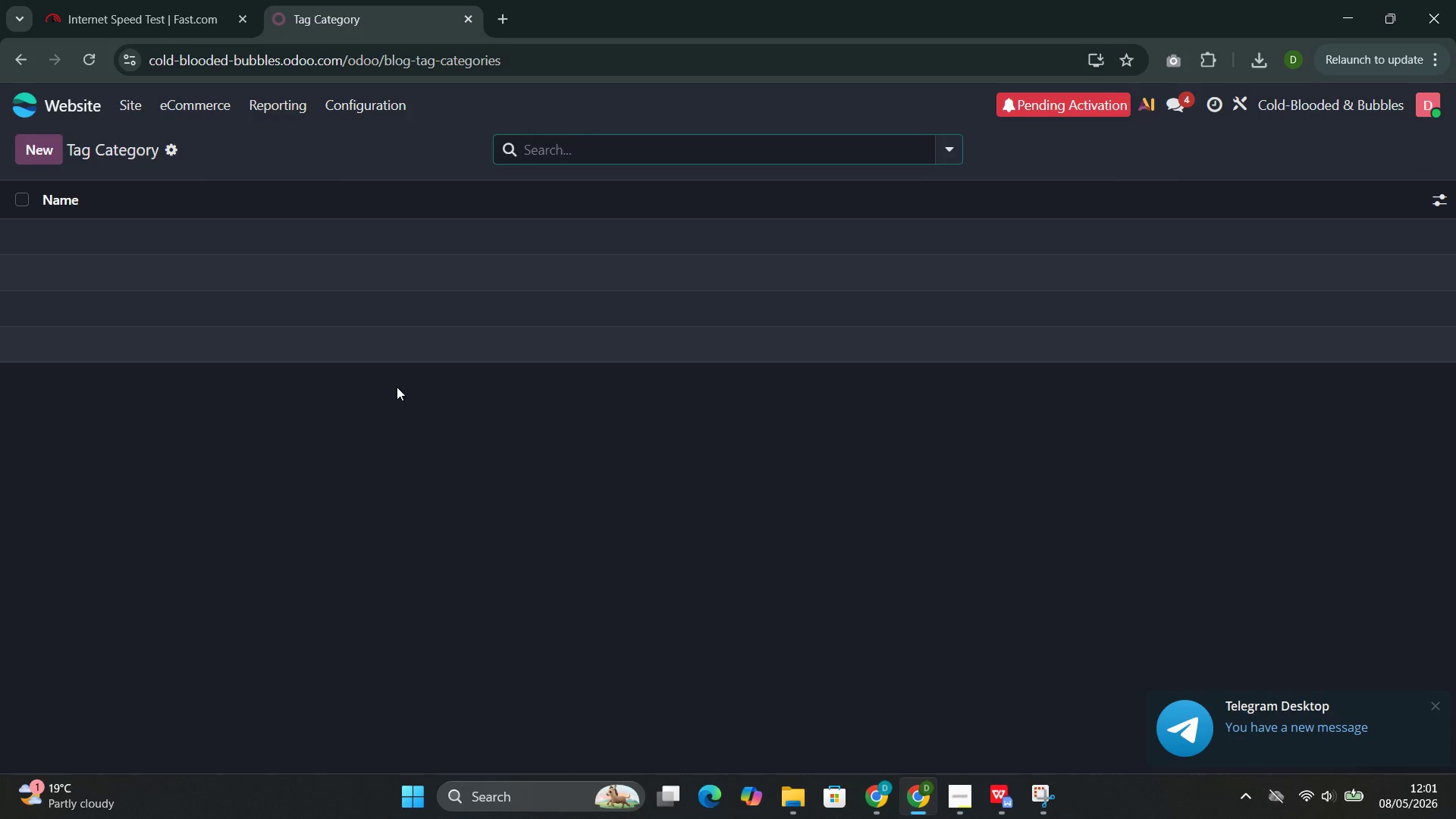 
left_click([61, 163])
 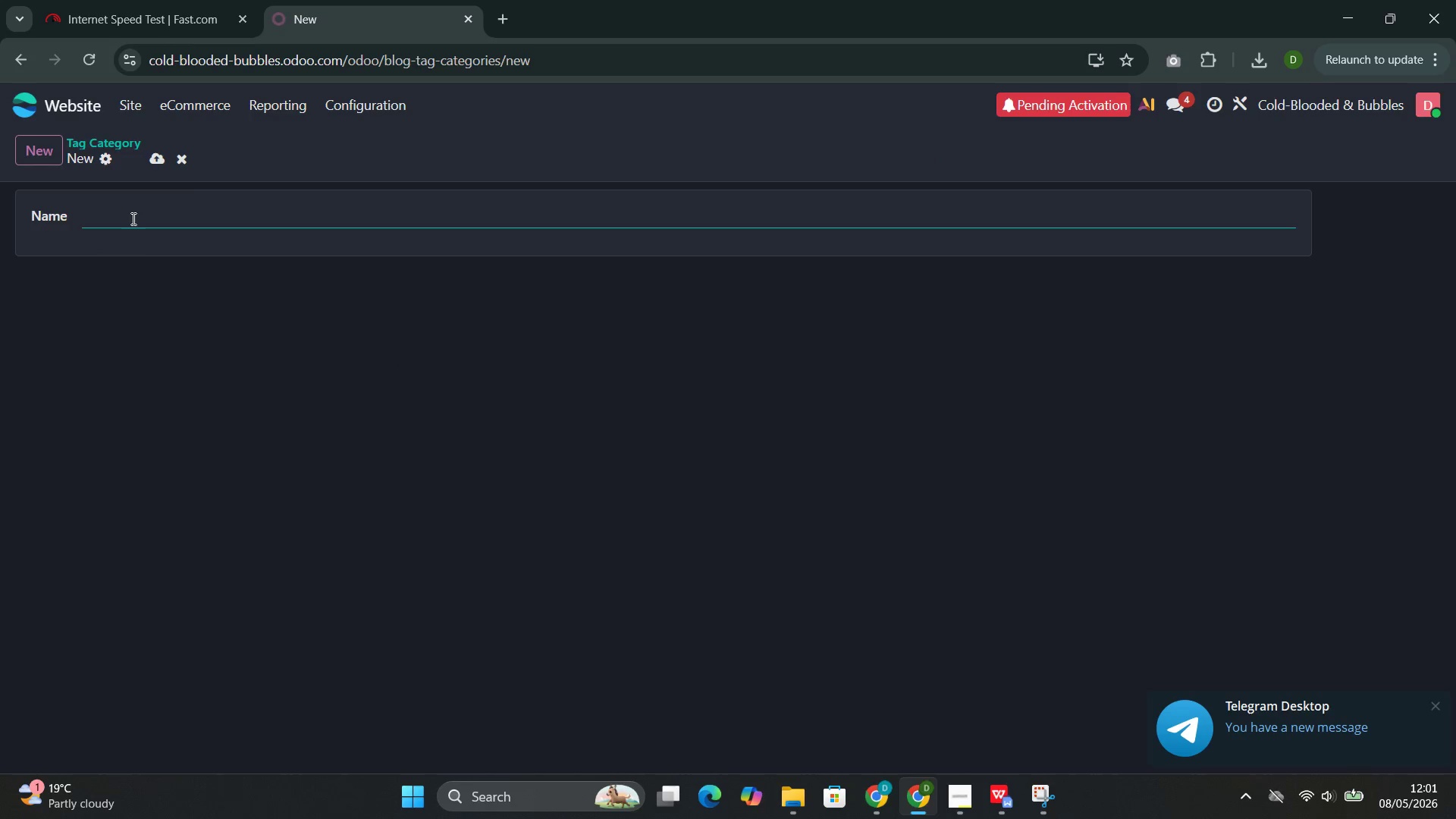 
left_click([140, 211])
 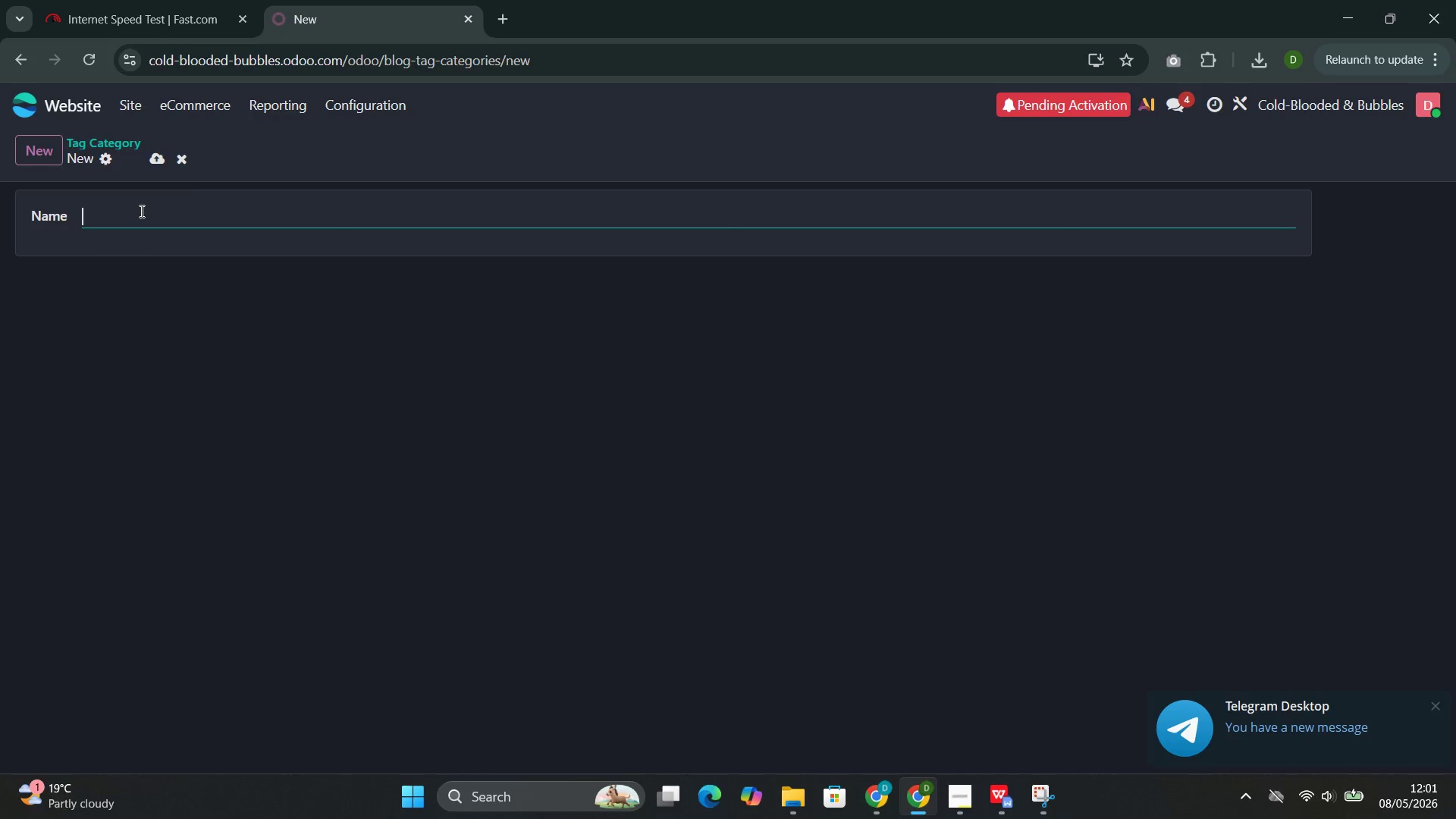 
type(Expe)
 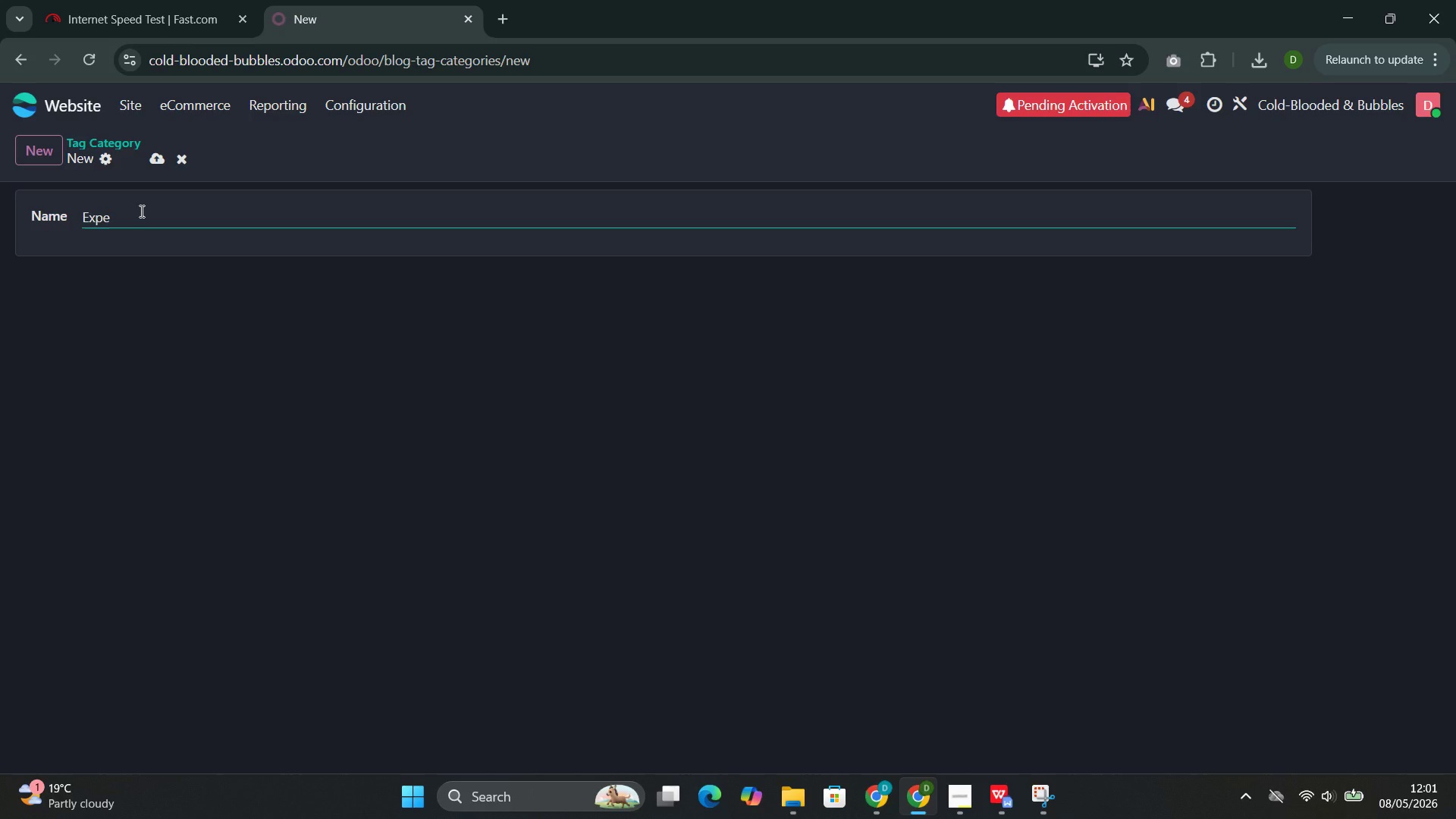 
wait(8.66)
 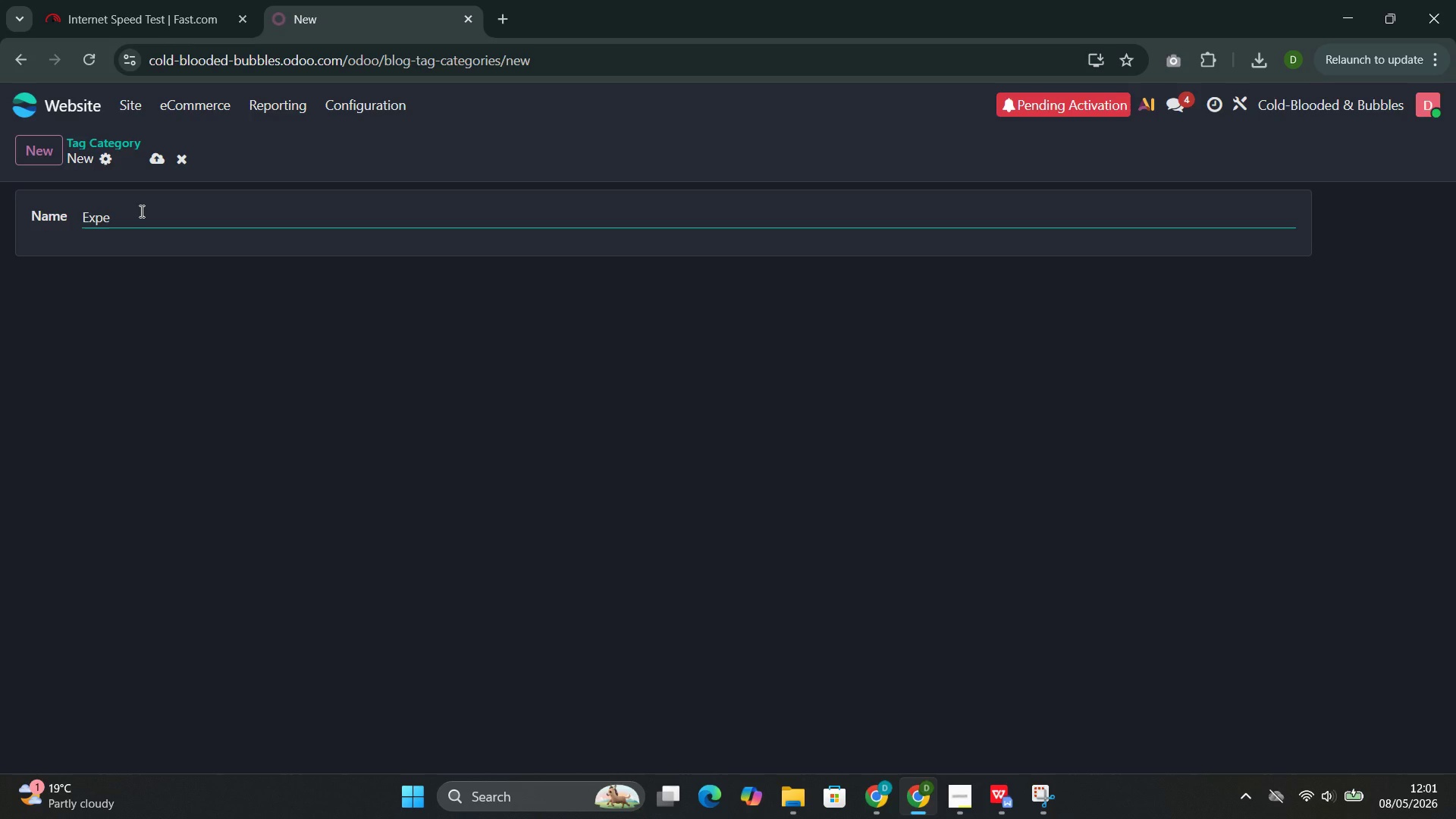 
type(rtise)
 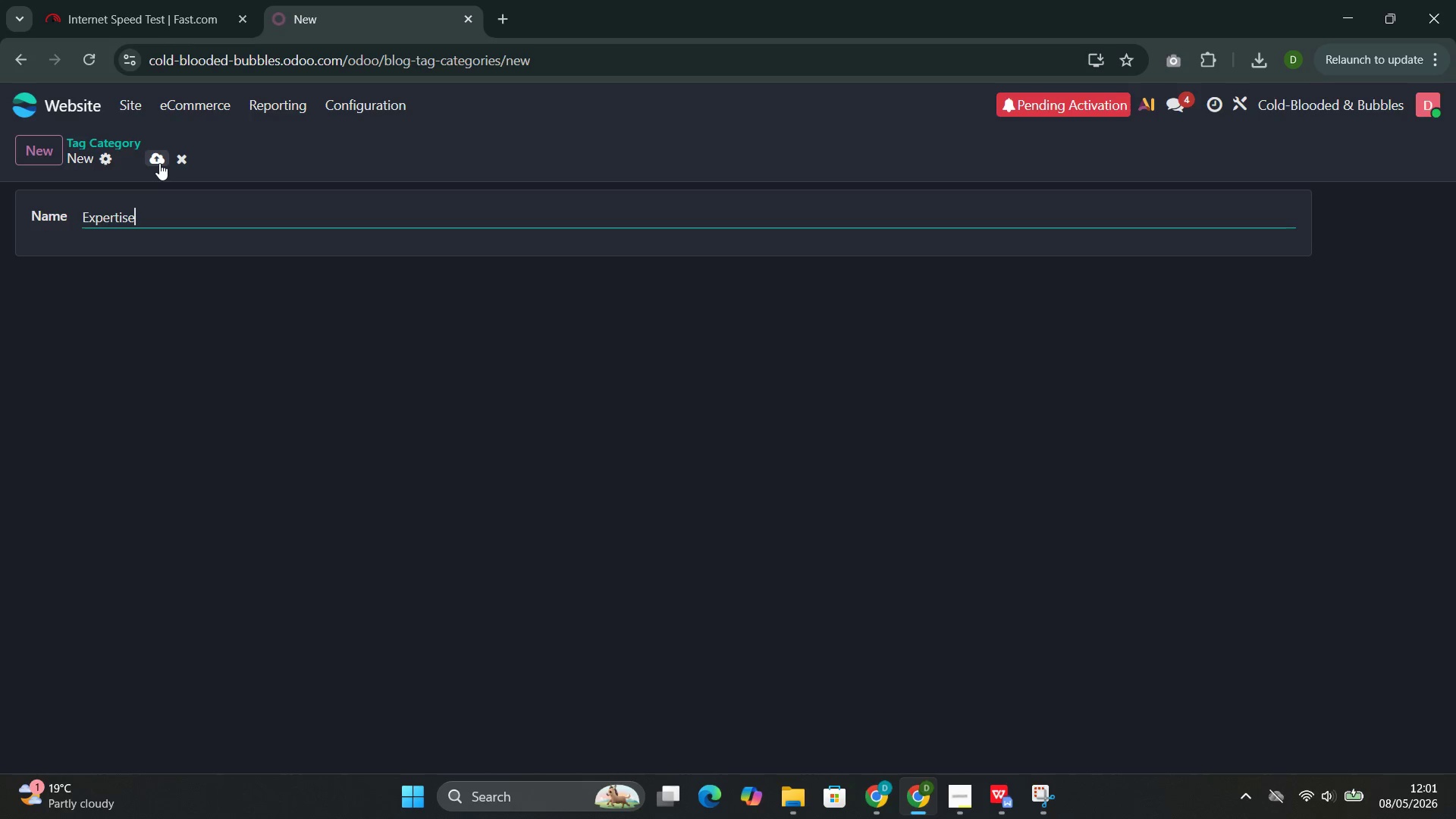 
left_click([160, 163])
 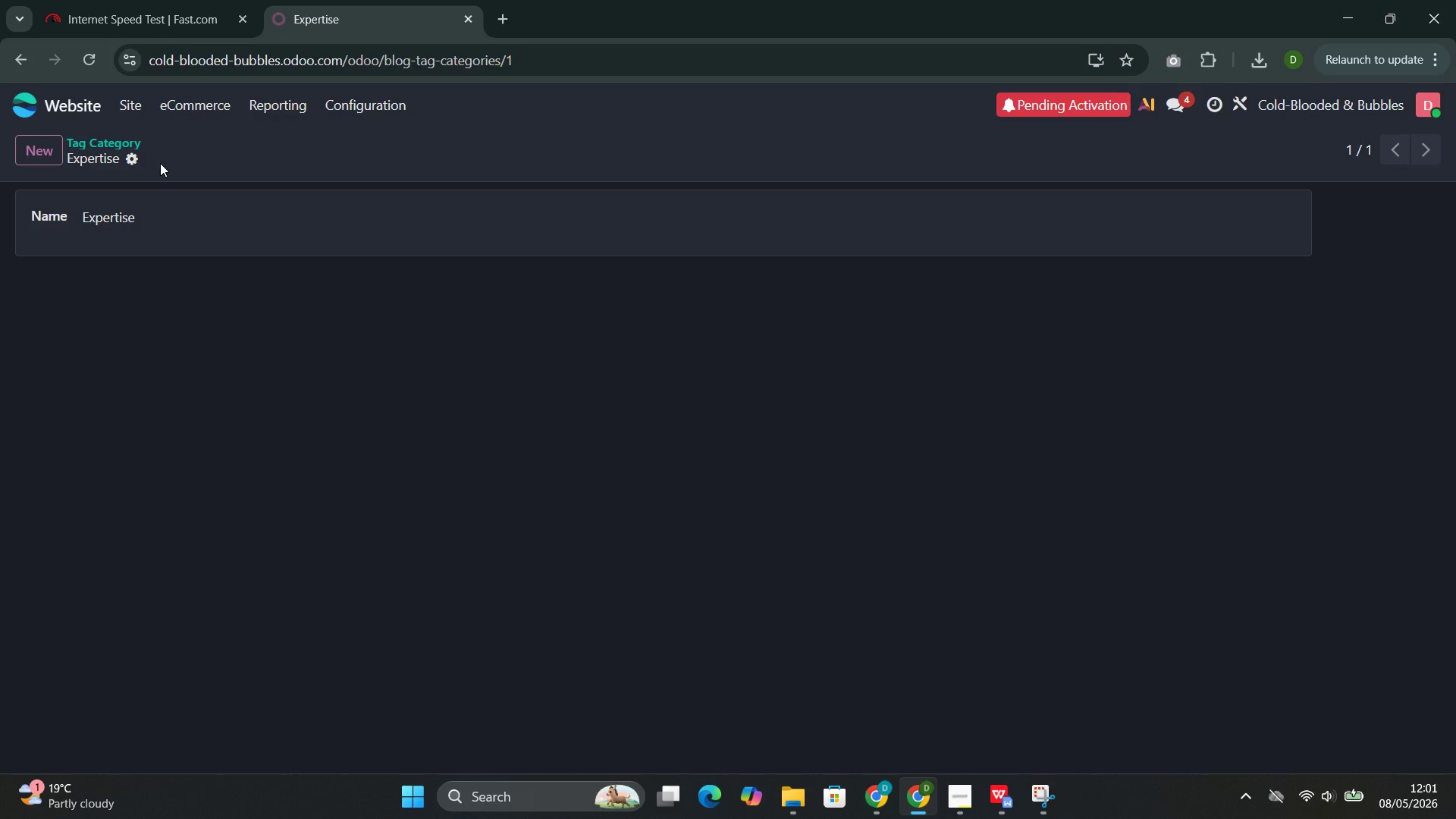 
wait(5.16)
 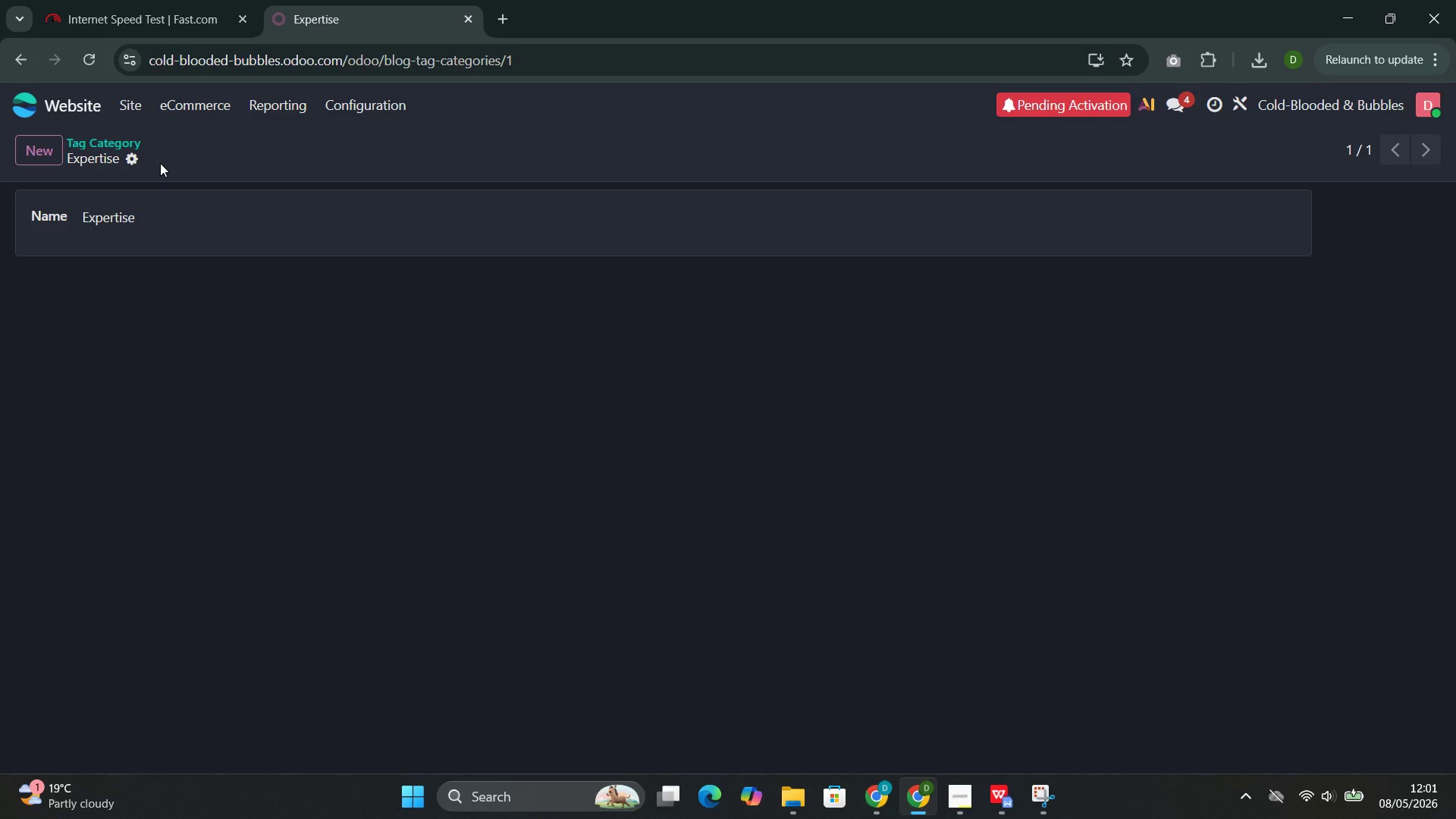 
left_click([64, 143])
 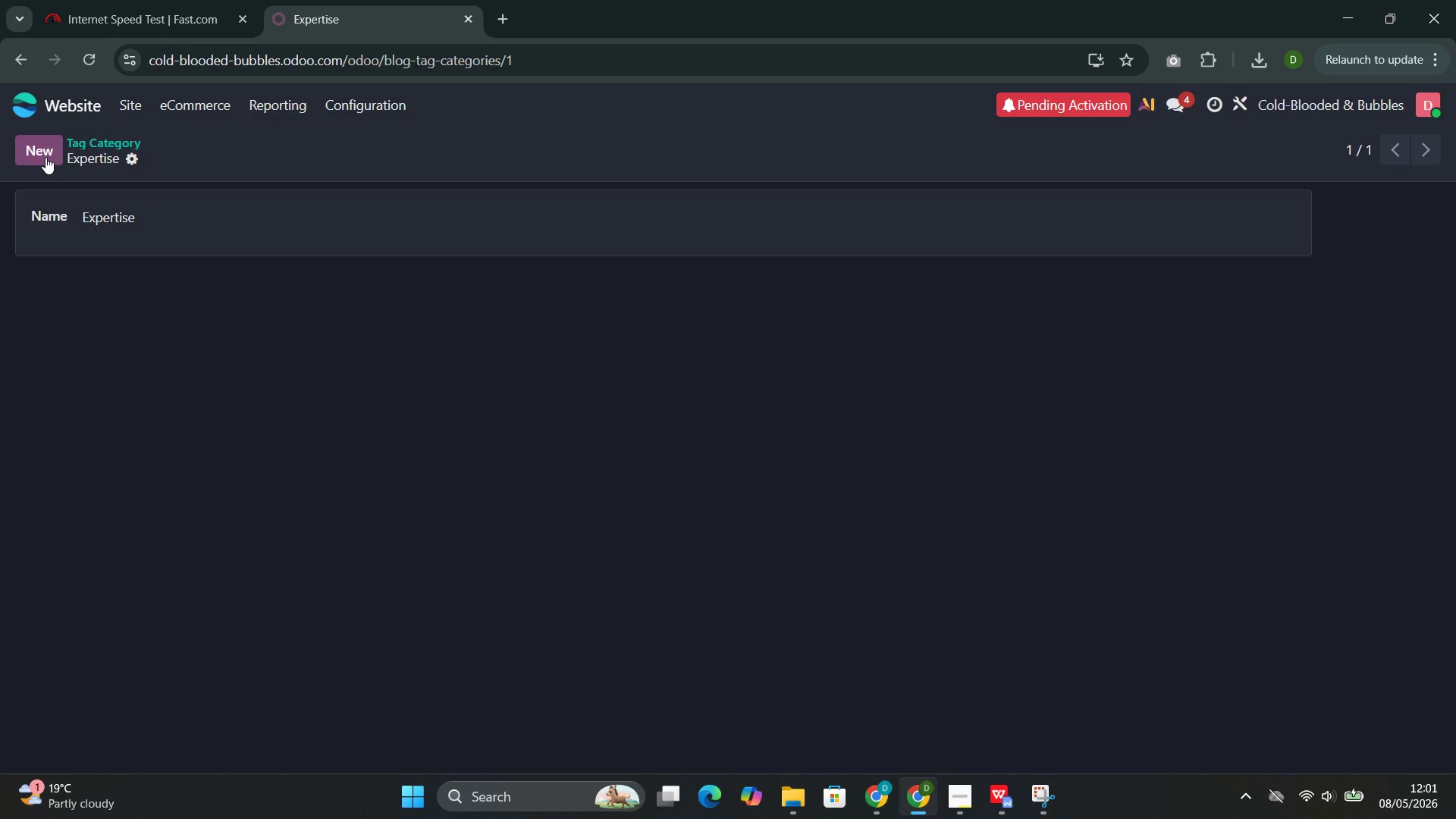 
left_click([46, 157])
 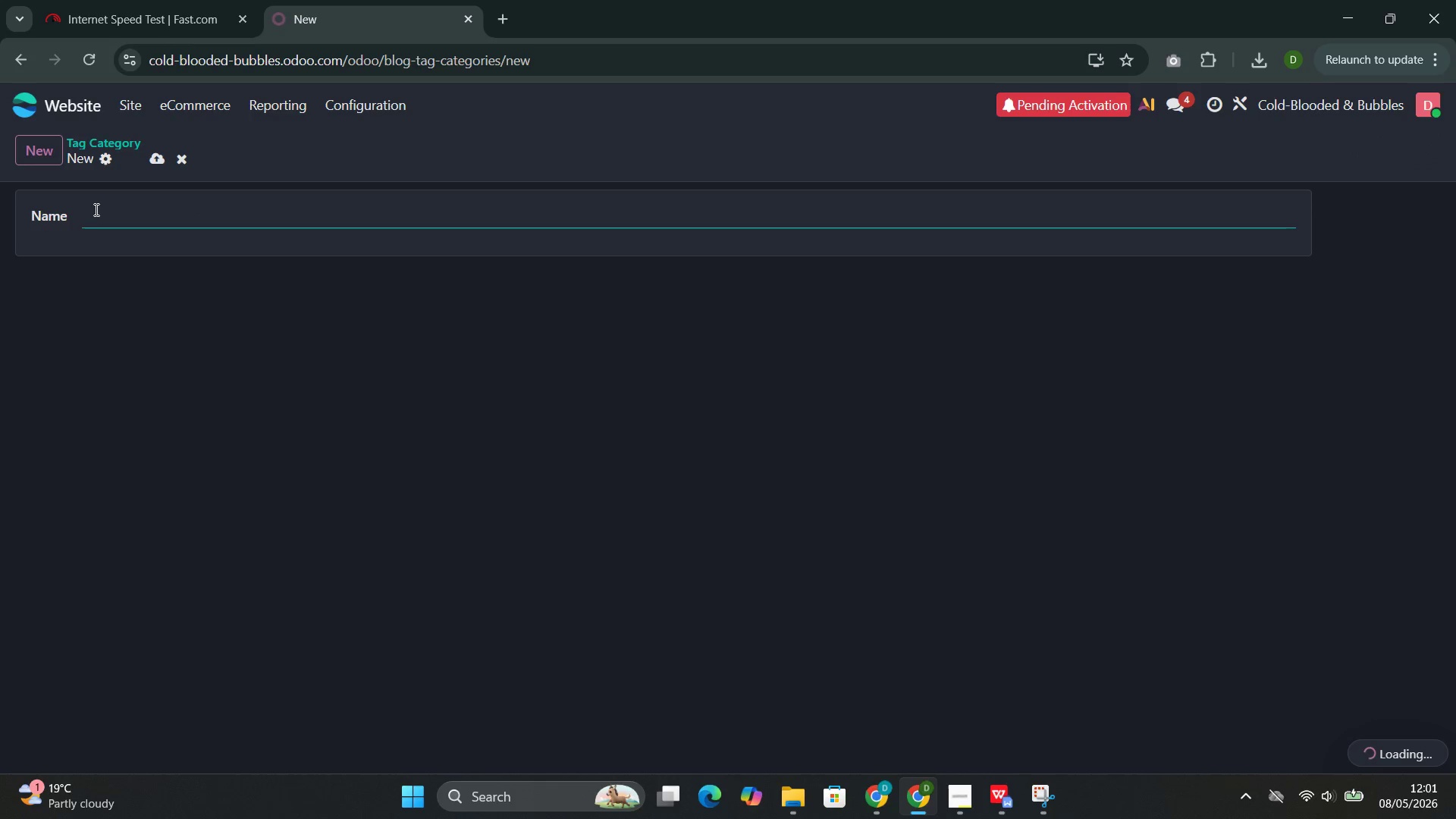 
left_click([95, 209])
 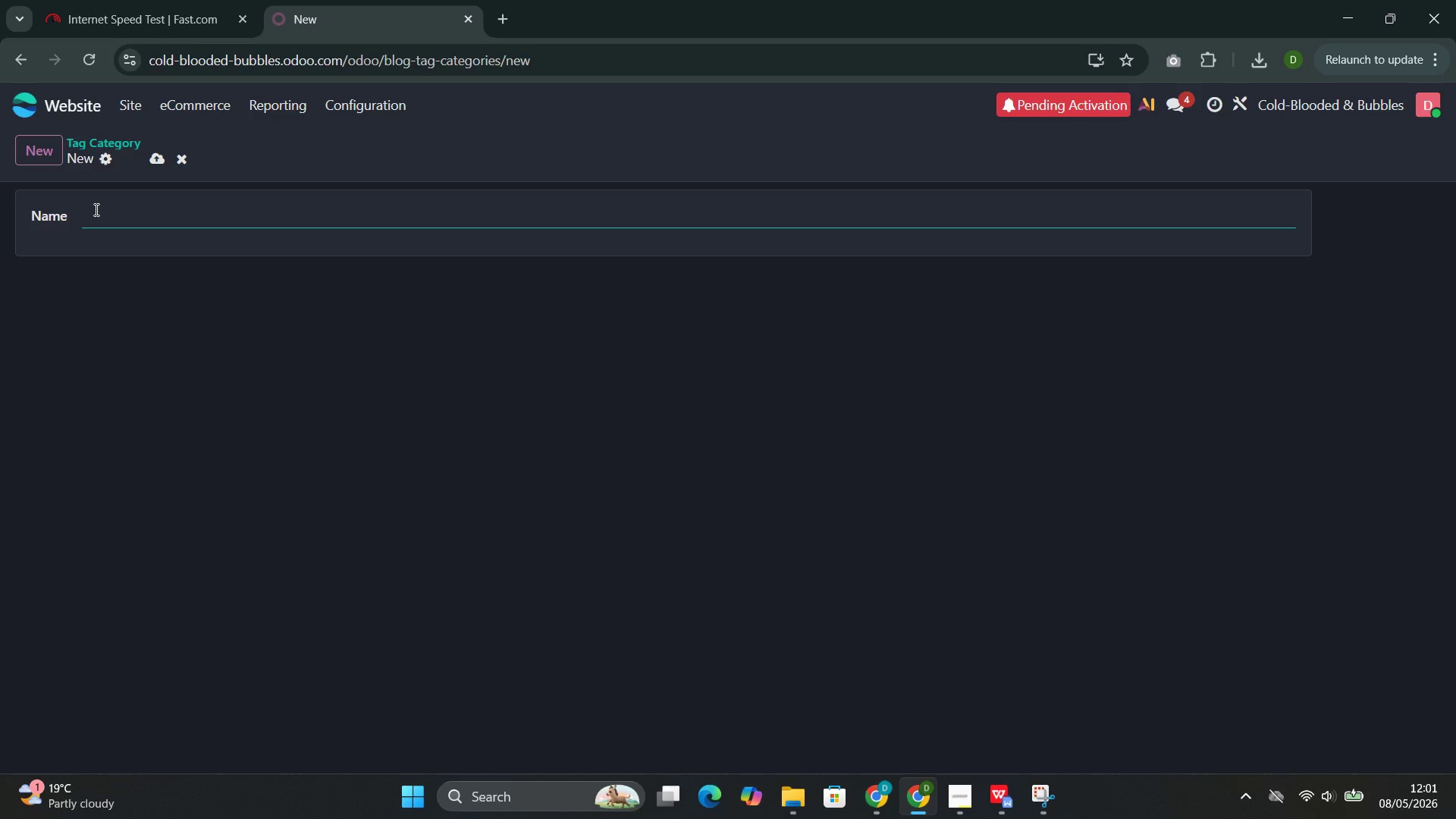 
type(Am)
key(Backspace)
type(nimal Type)
 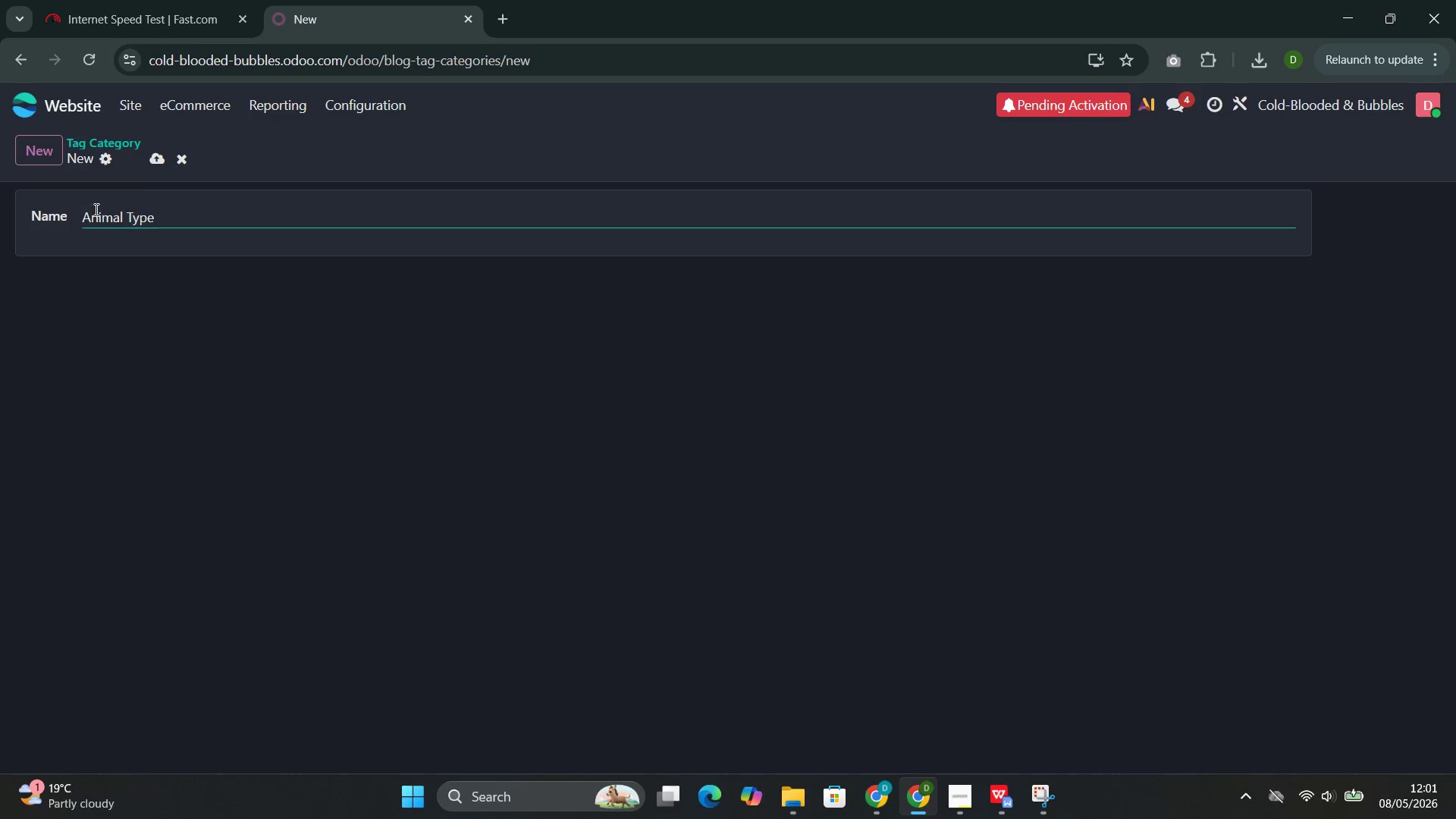 
left_click([158, 156])
 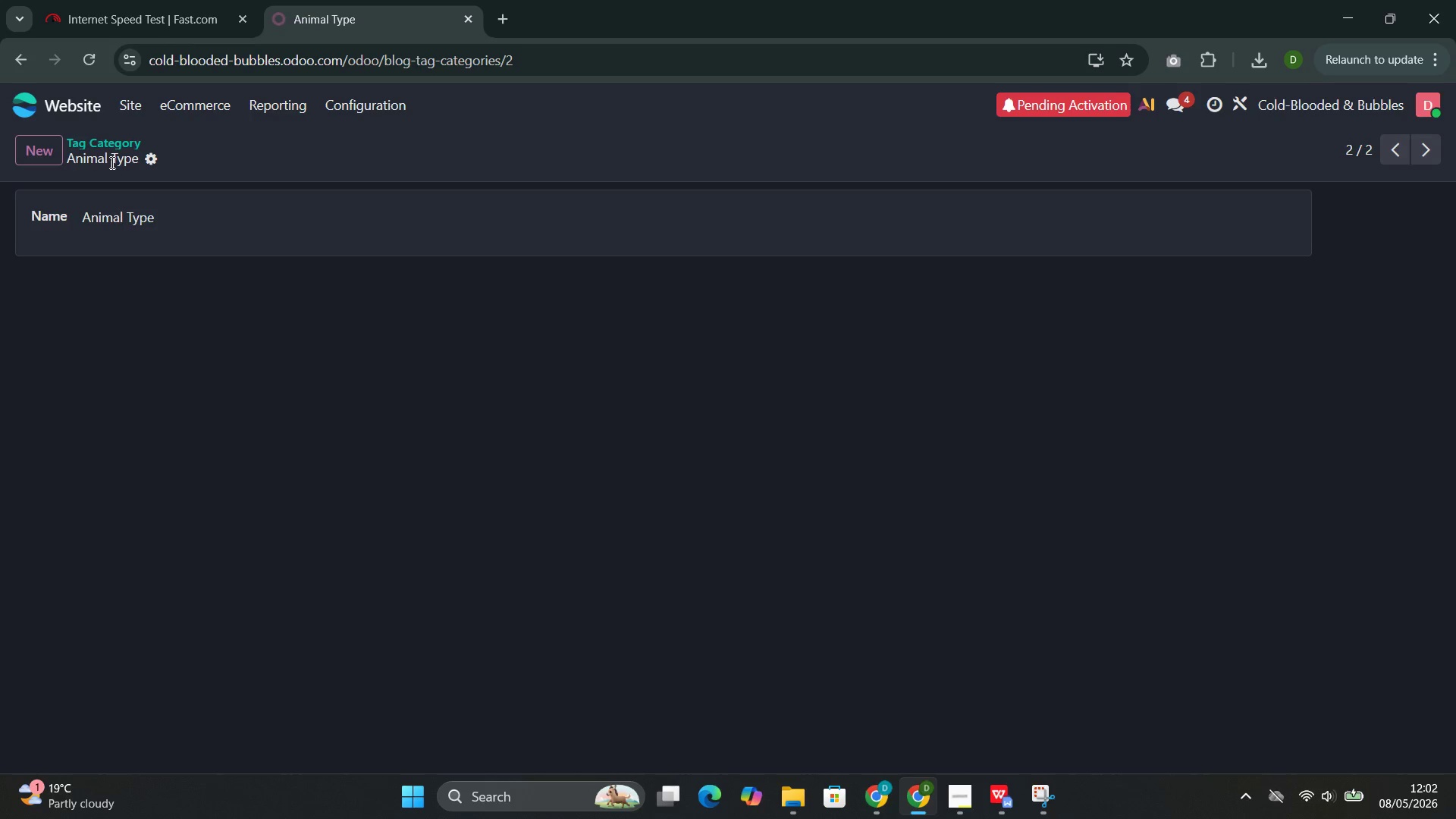 
left_click([27, 167])
 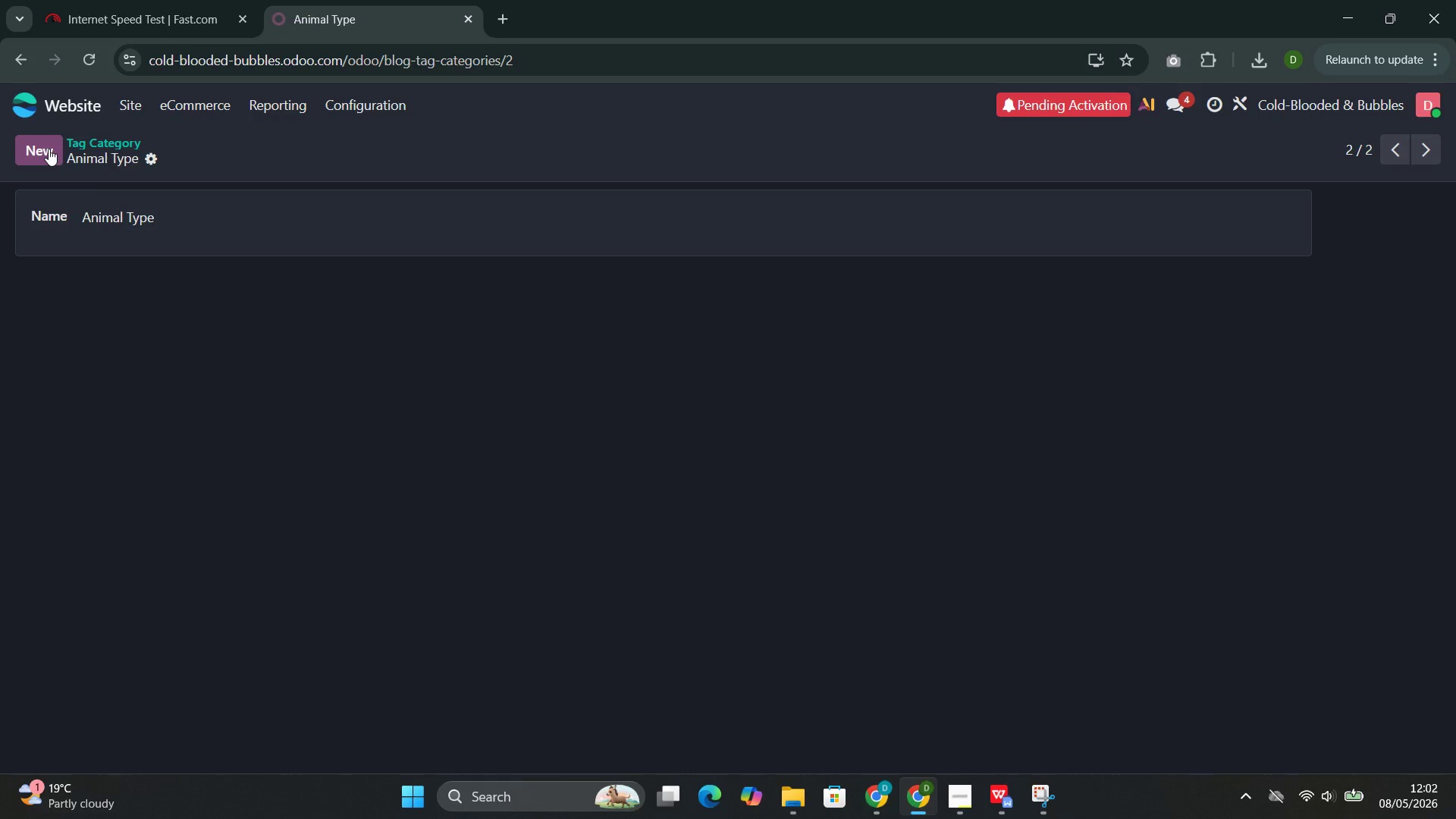 
left_click([49, 149])
 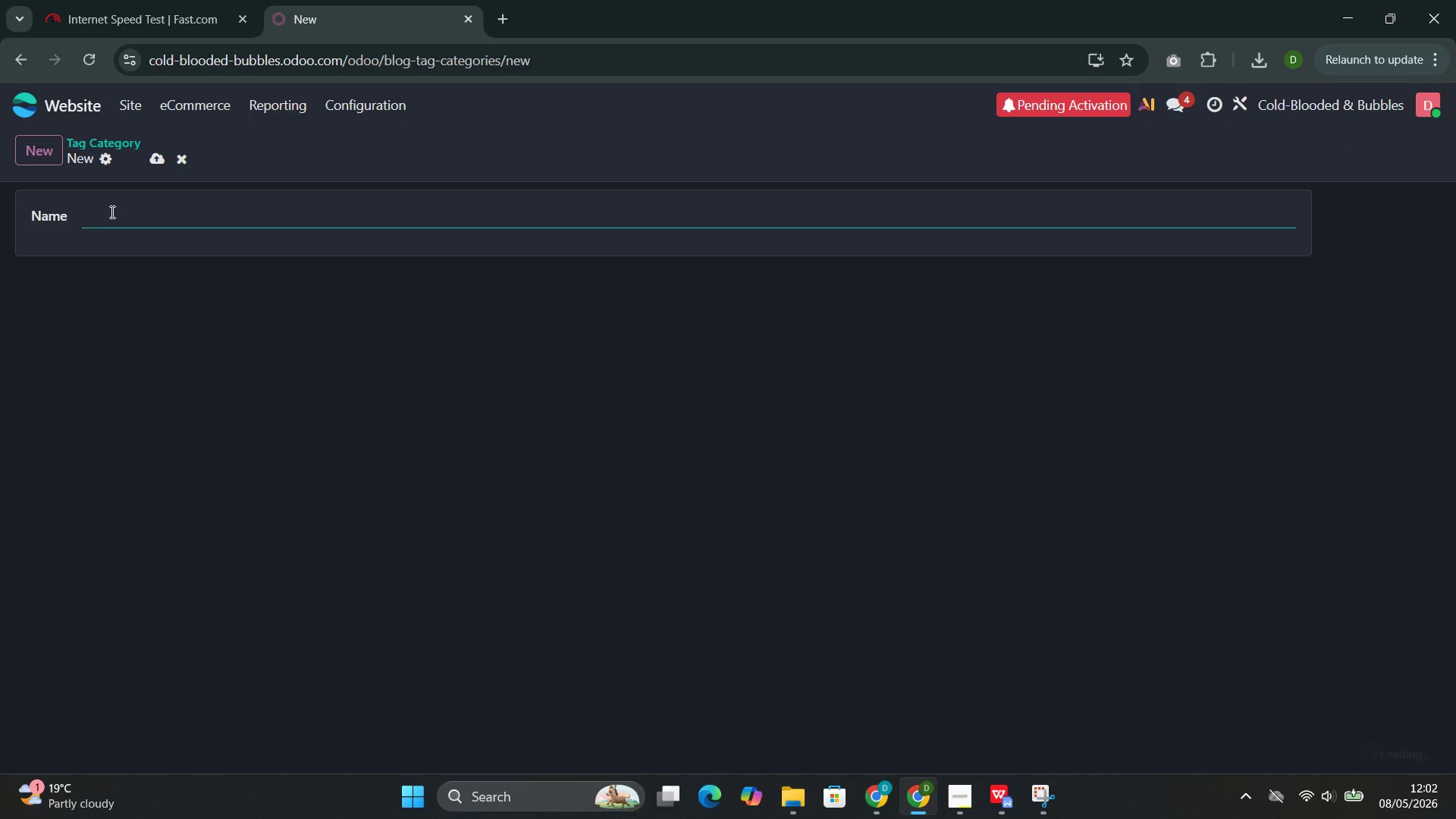 
left_click([110, 225])
 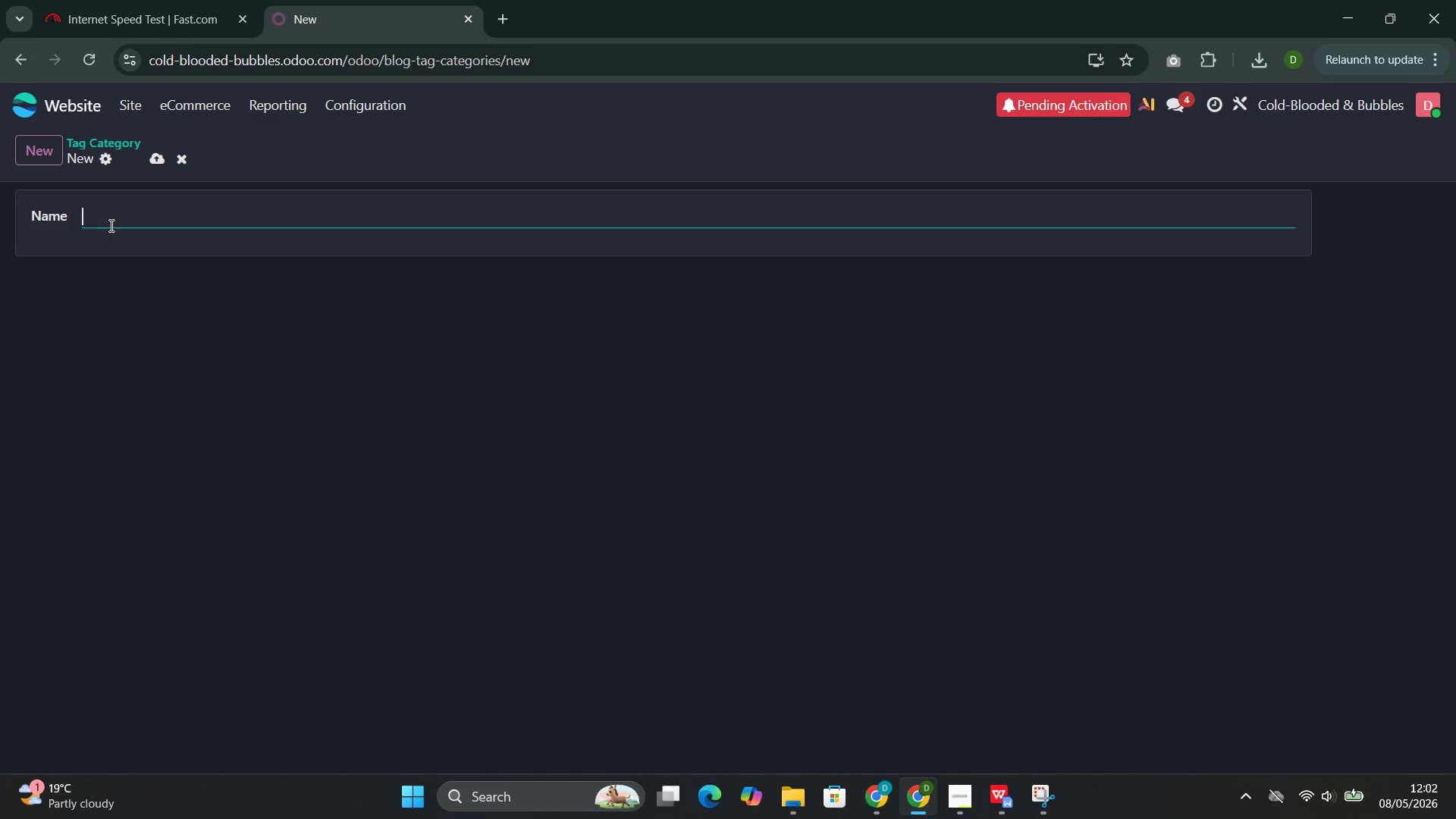 
type(Content Focus)
 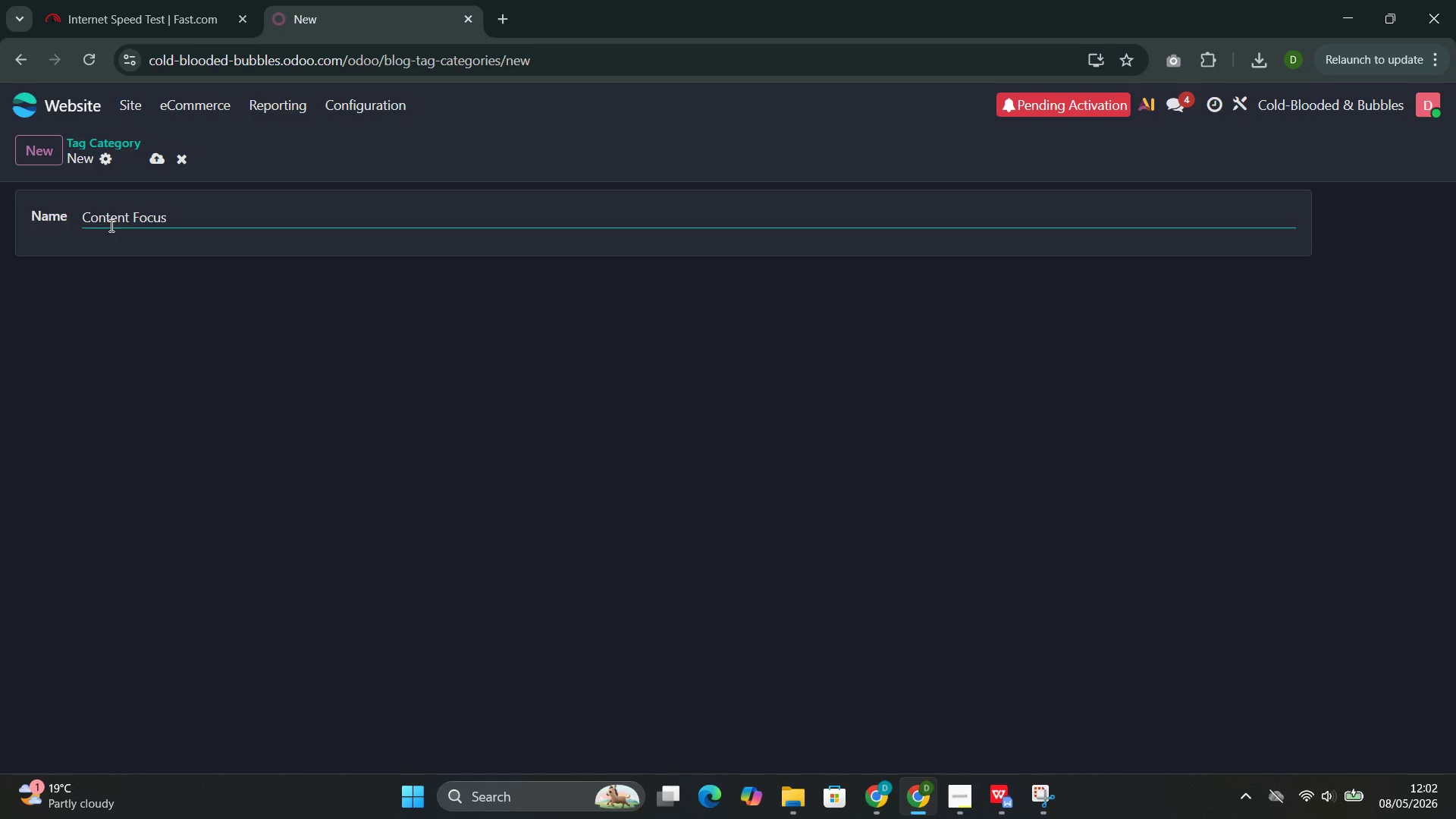 
left_click([155, 158])
 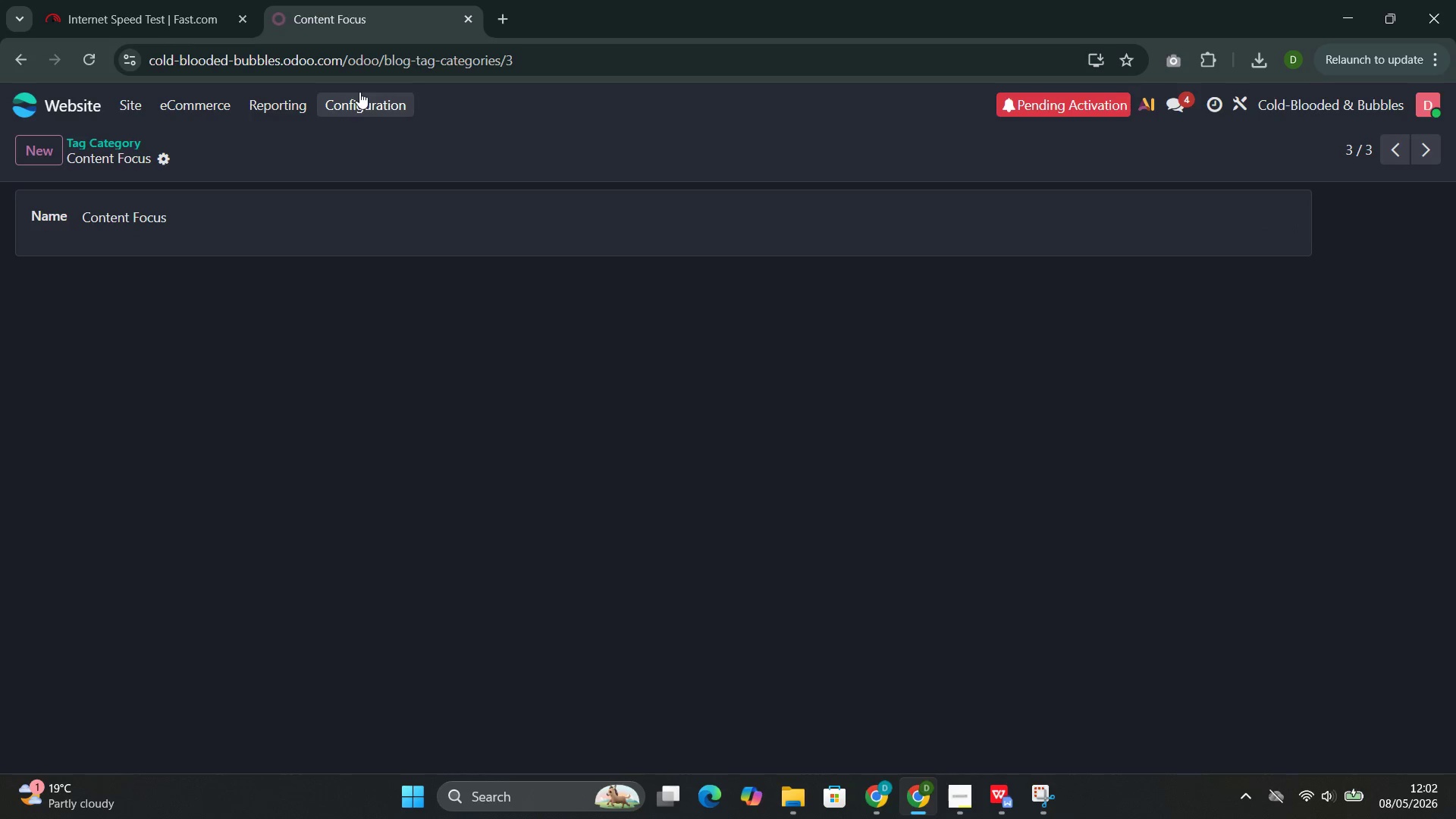 
left_click([356, 105])
 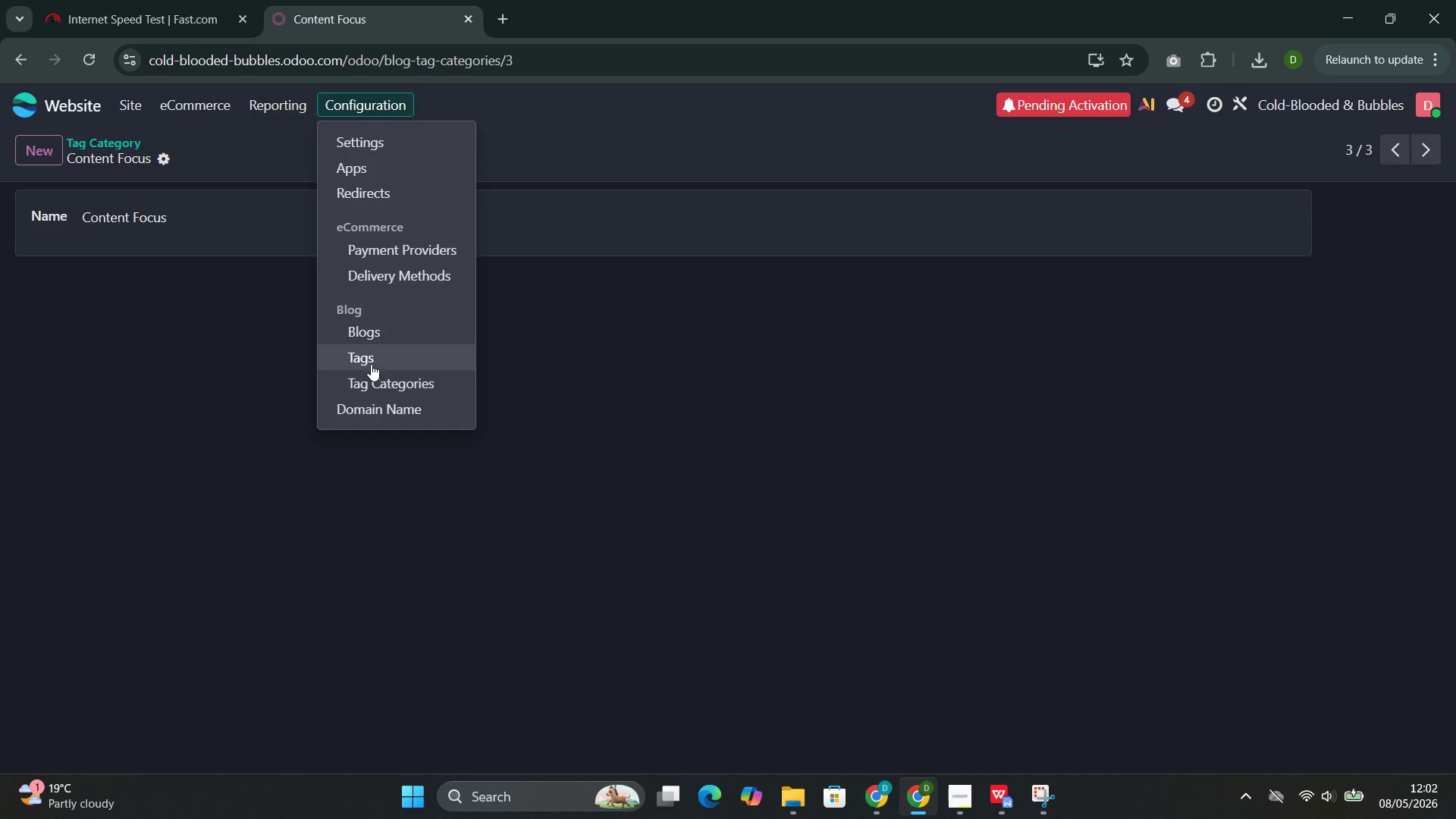 
left_click([370, 363])
 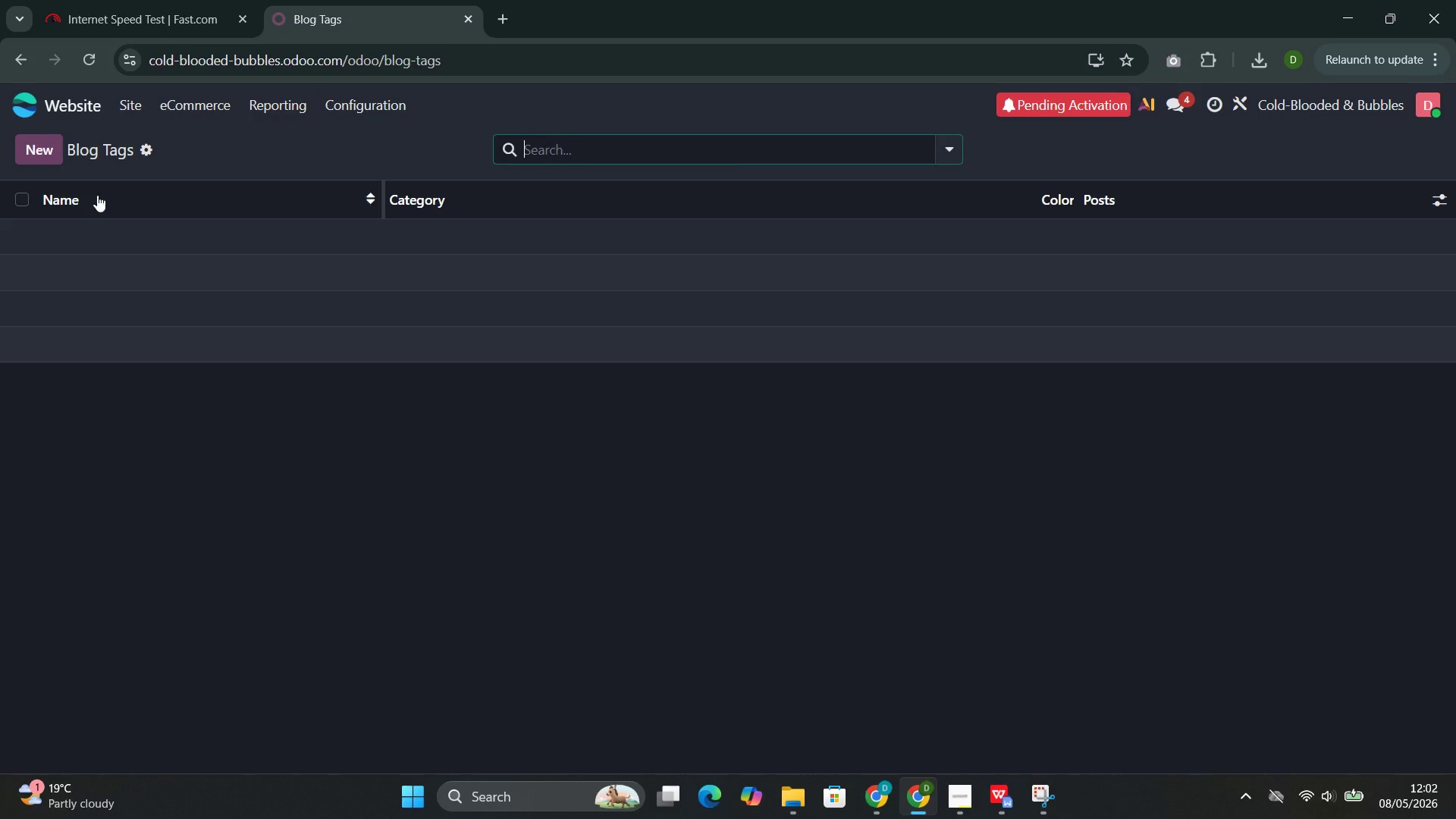 
left_click([39, 151])
 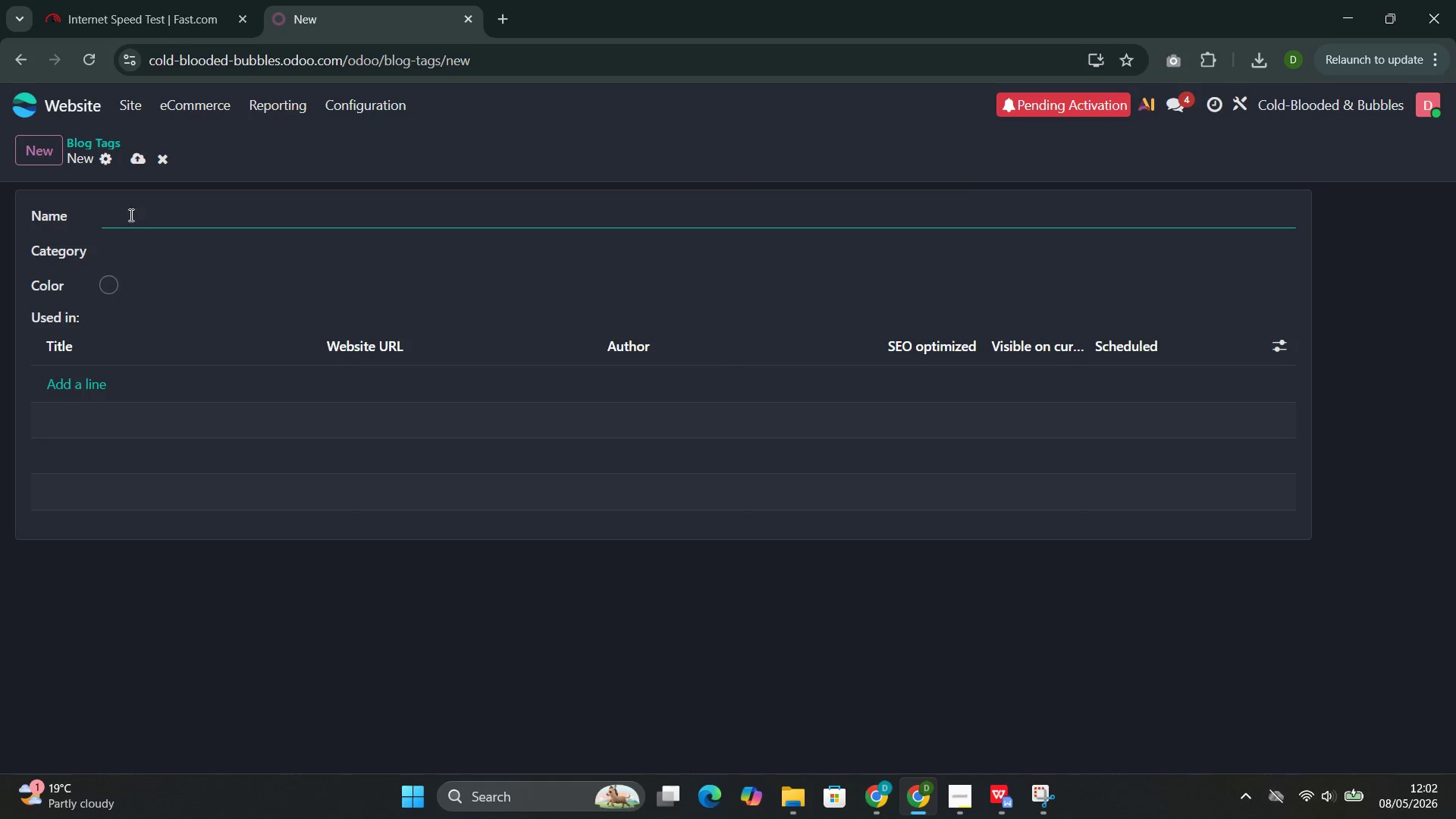 
left_click([130, 229])
 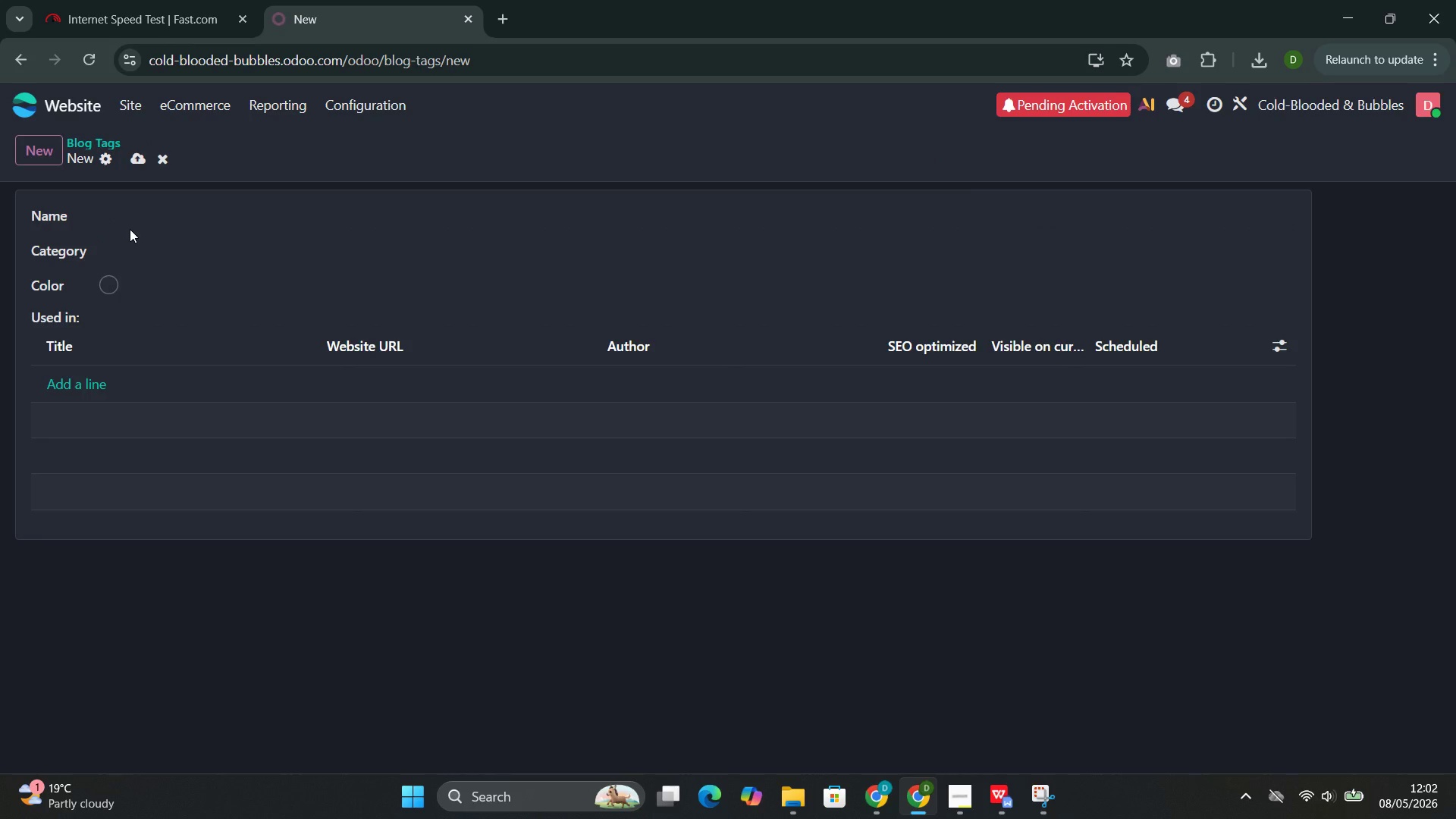 
type(Be)
 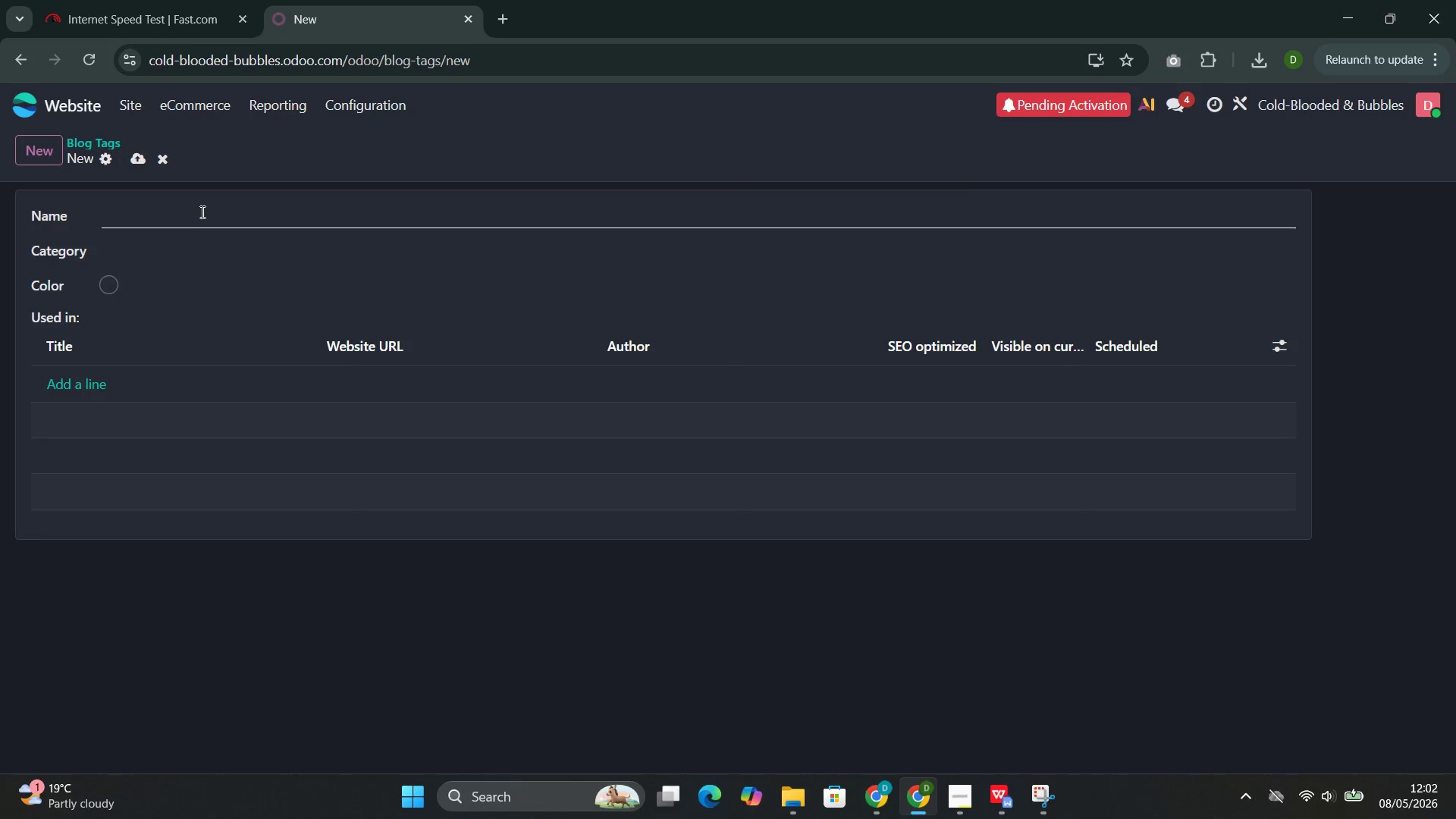 
left_click([201, 212])
 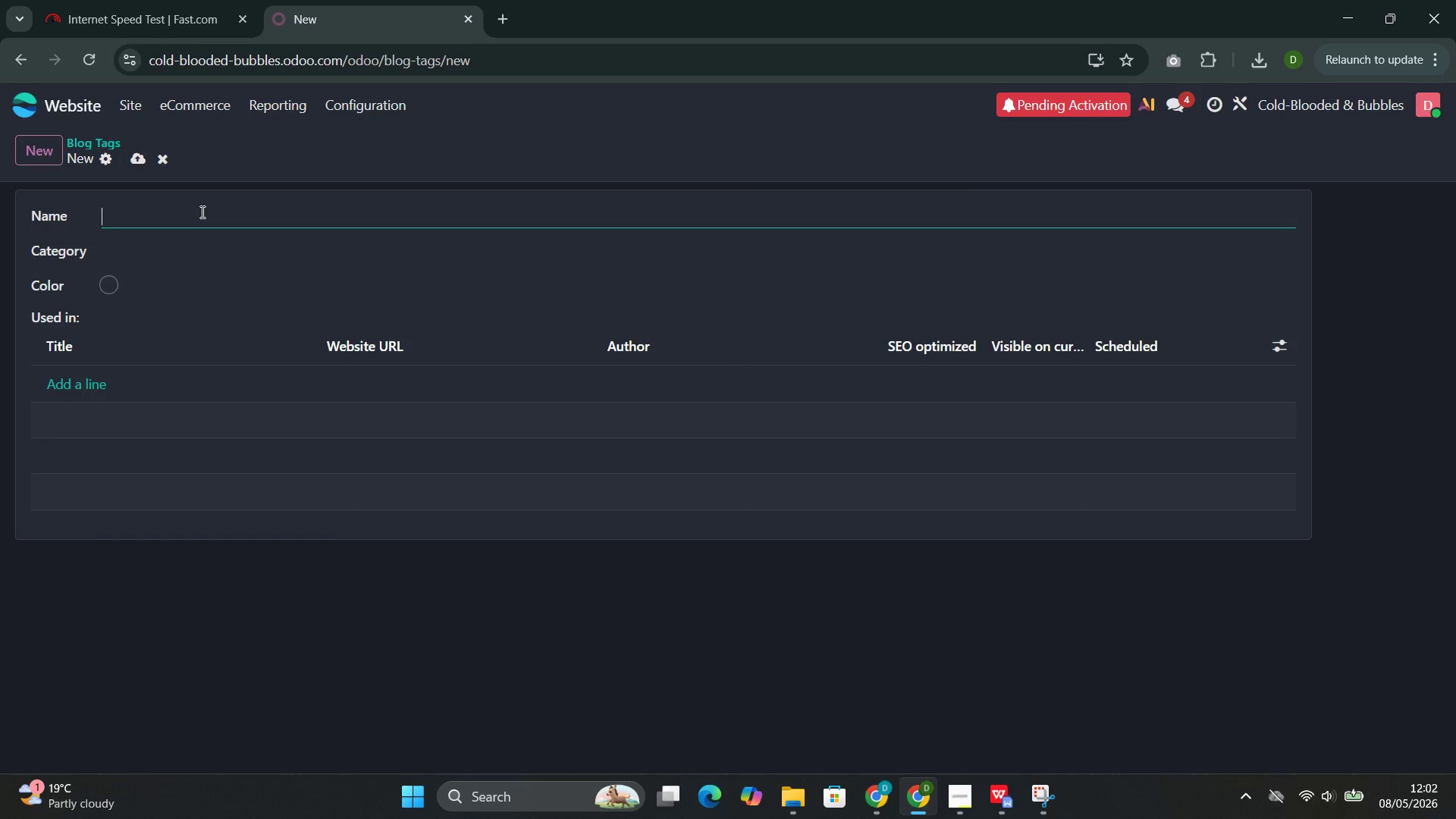 
type(Beginner)
 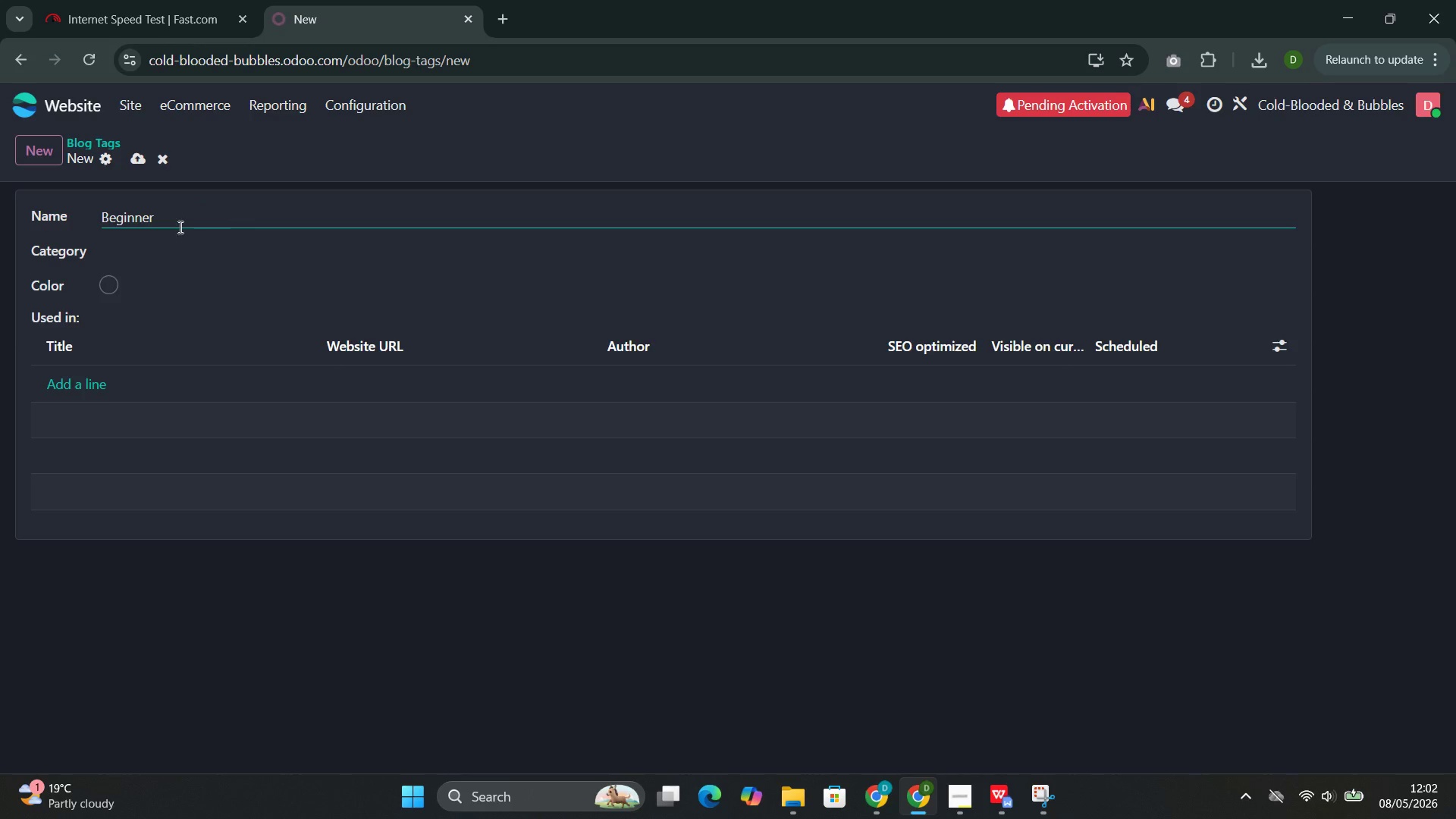 
left_click([108, 281])
 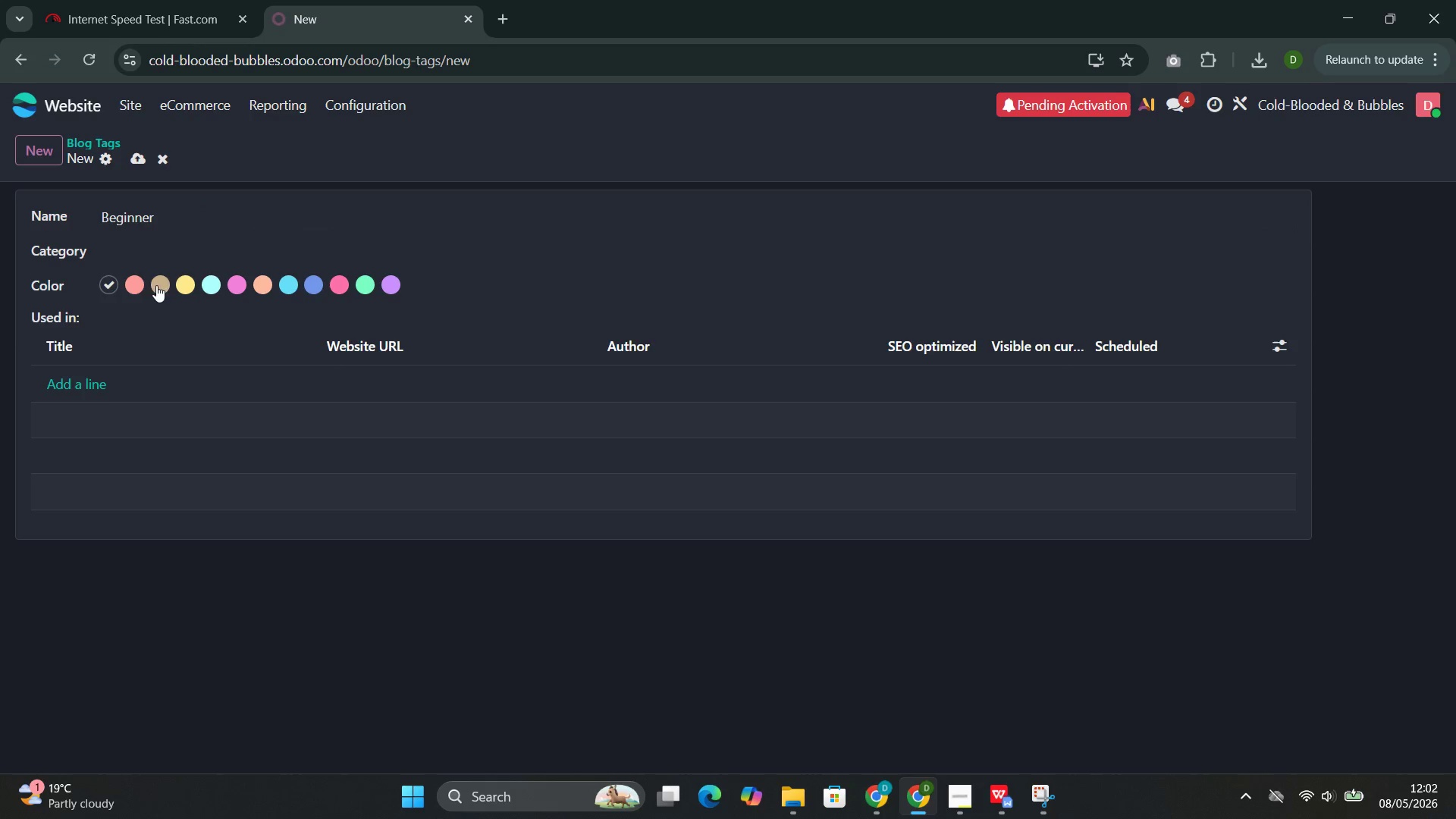 
left_click([133, 287])
 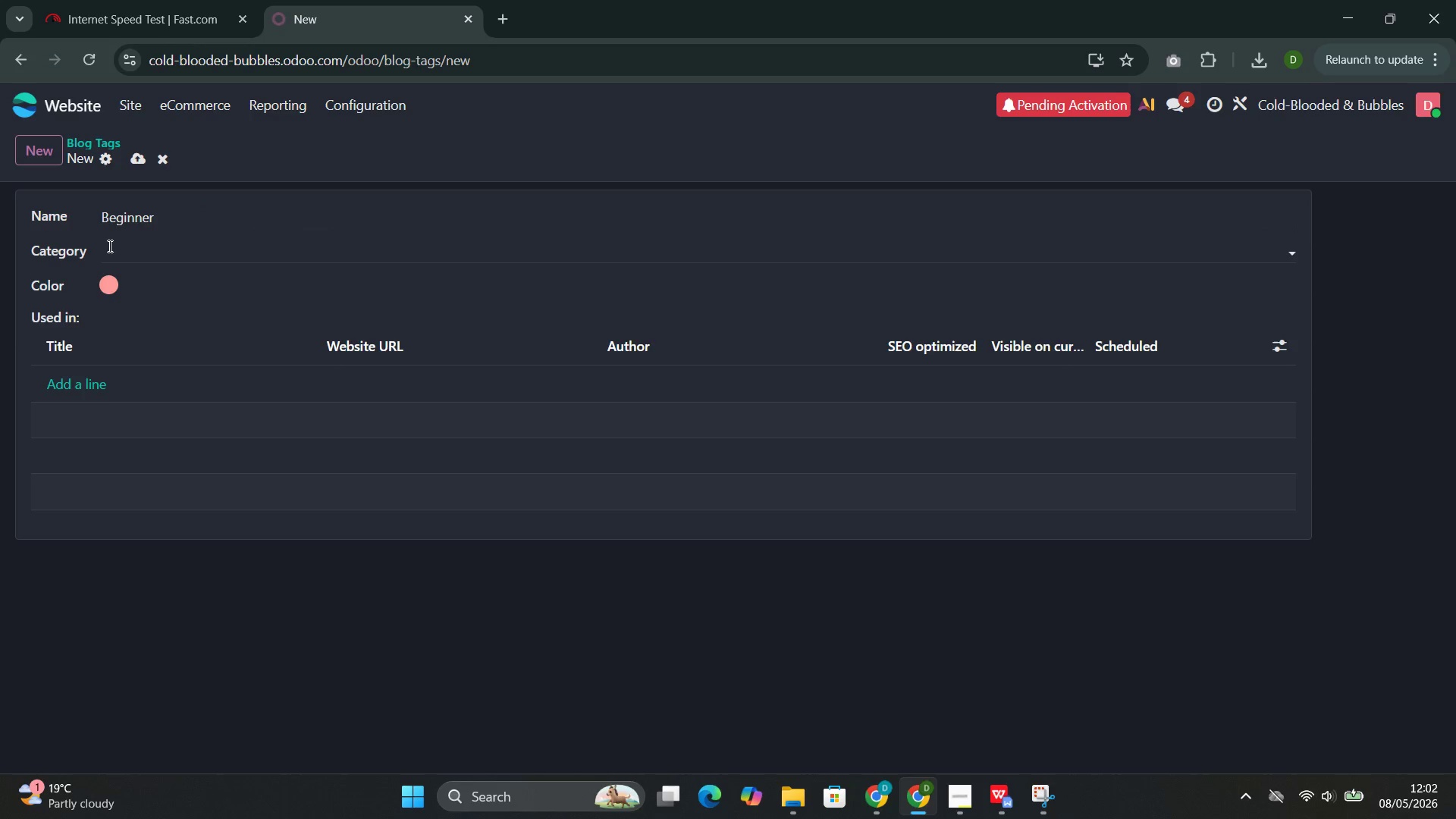 
left_click([108, 246])
 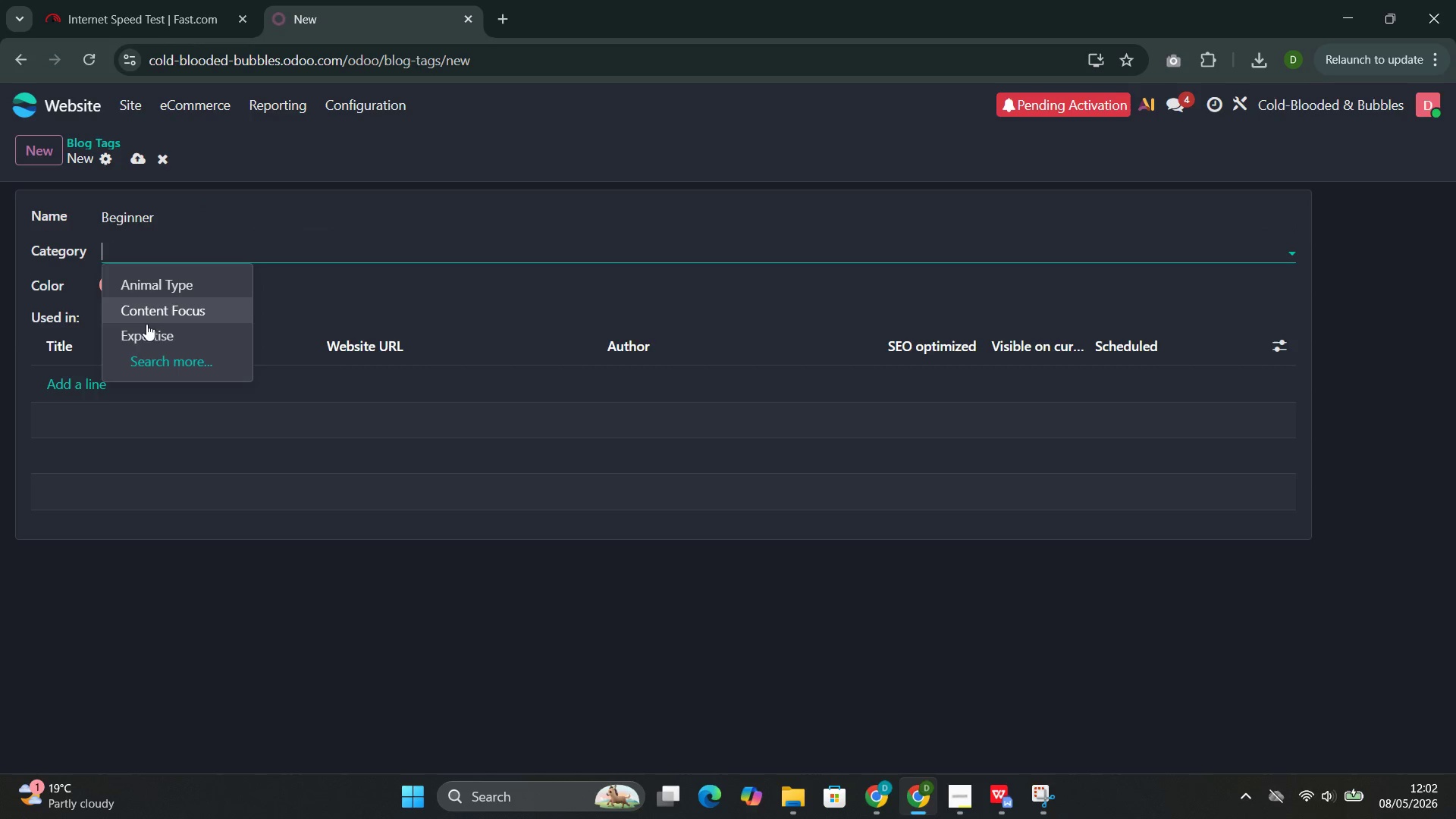 
left_click([143, 330])
 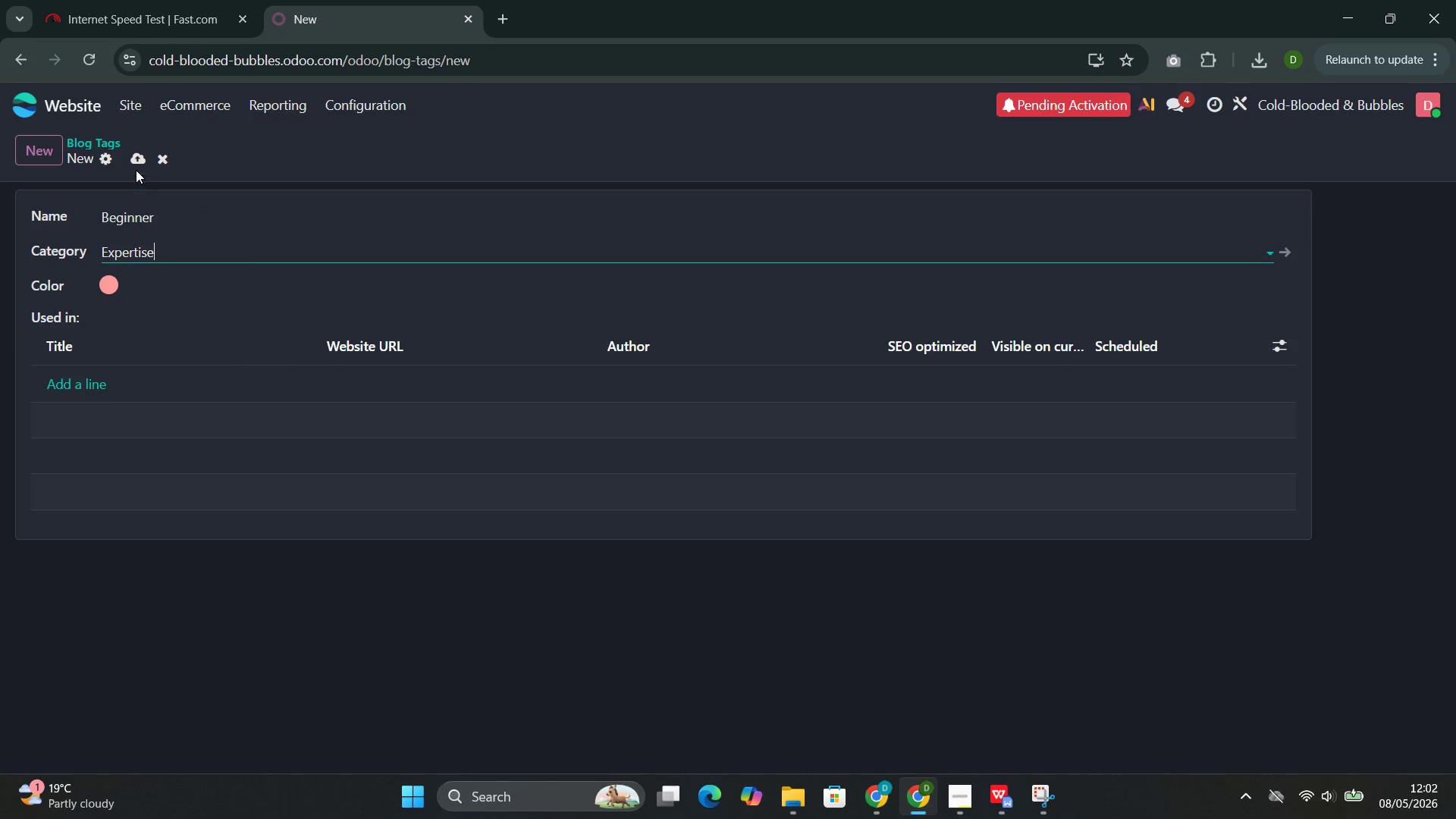 
left_click([137, 164])
 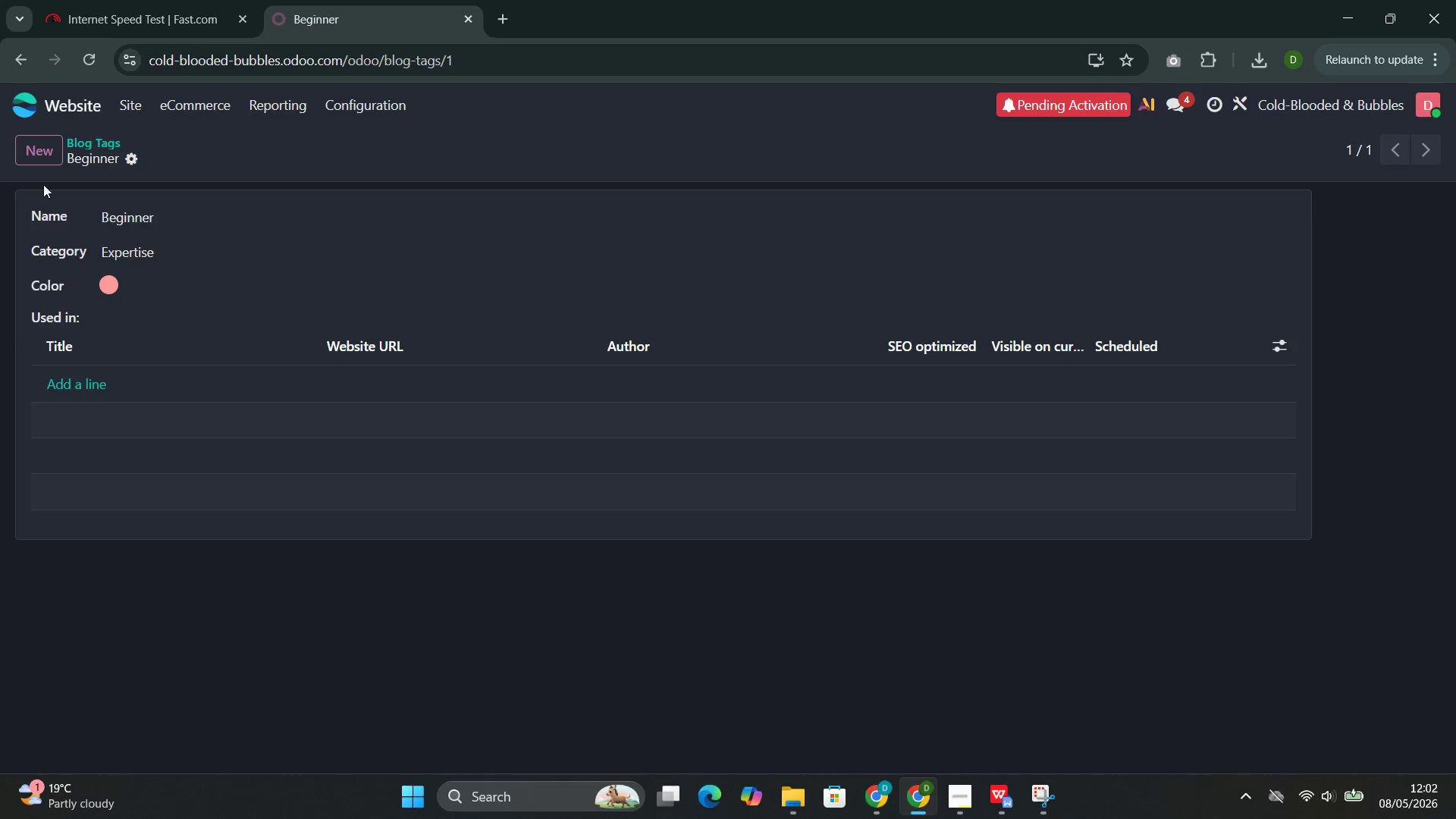 
left_click([37, 155])
 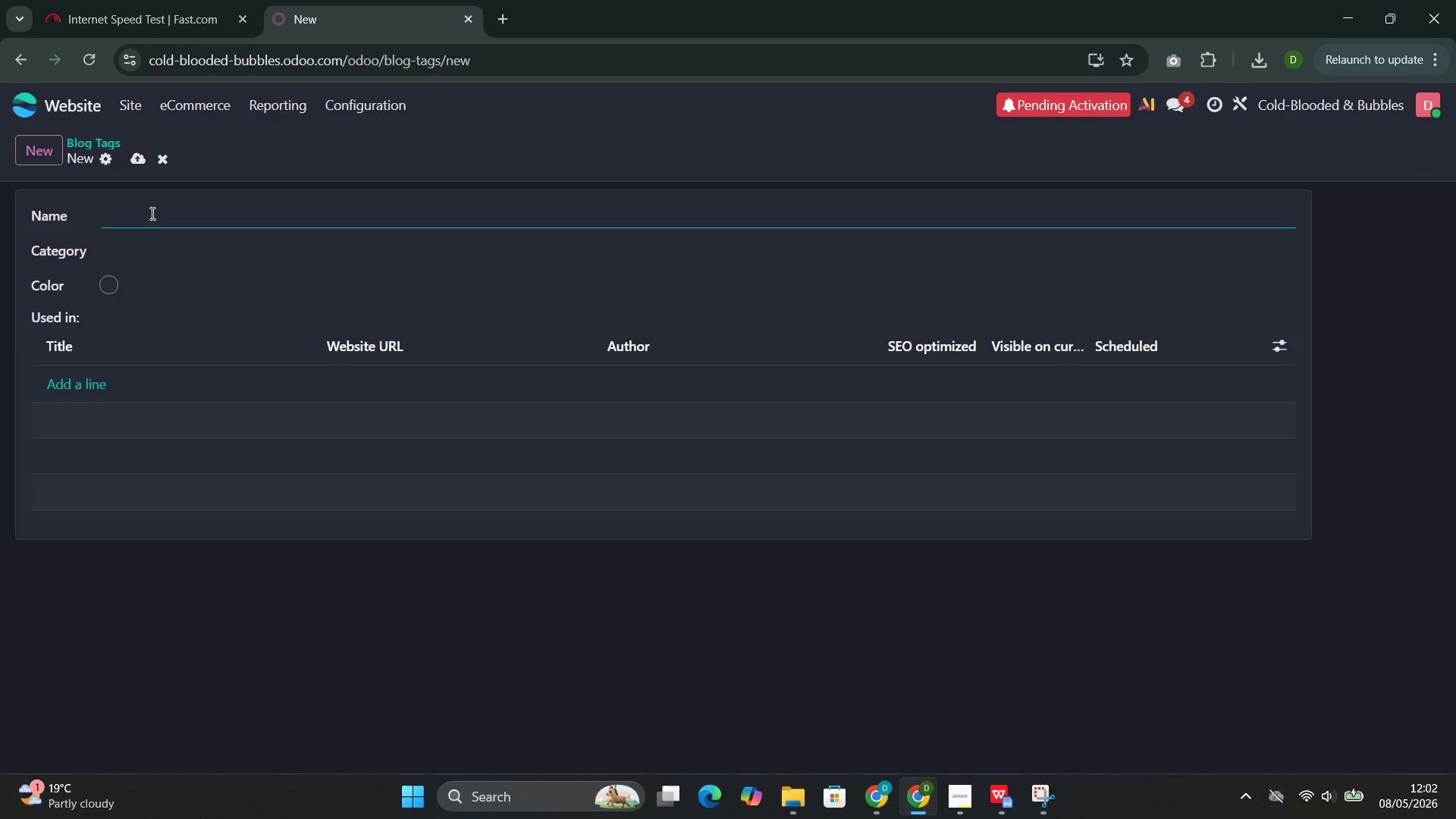 
left_click([151, 213])
 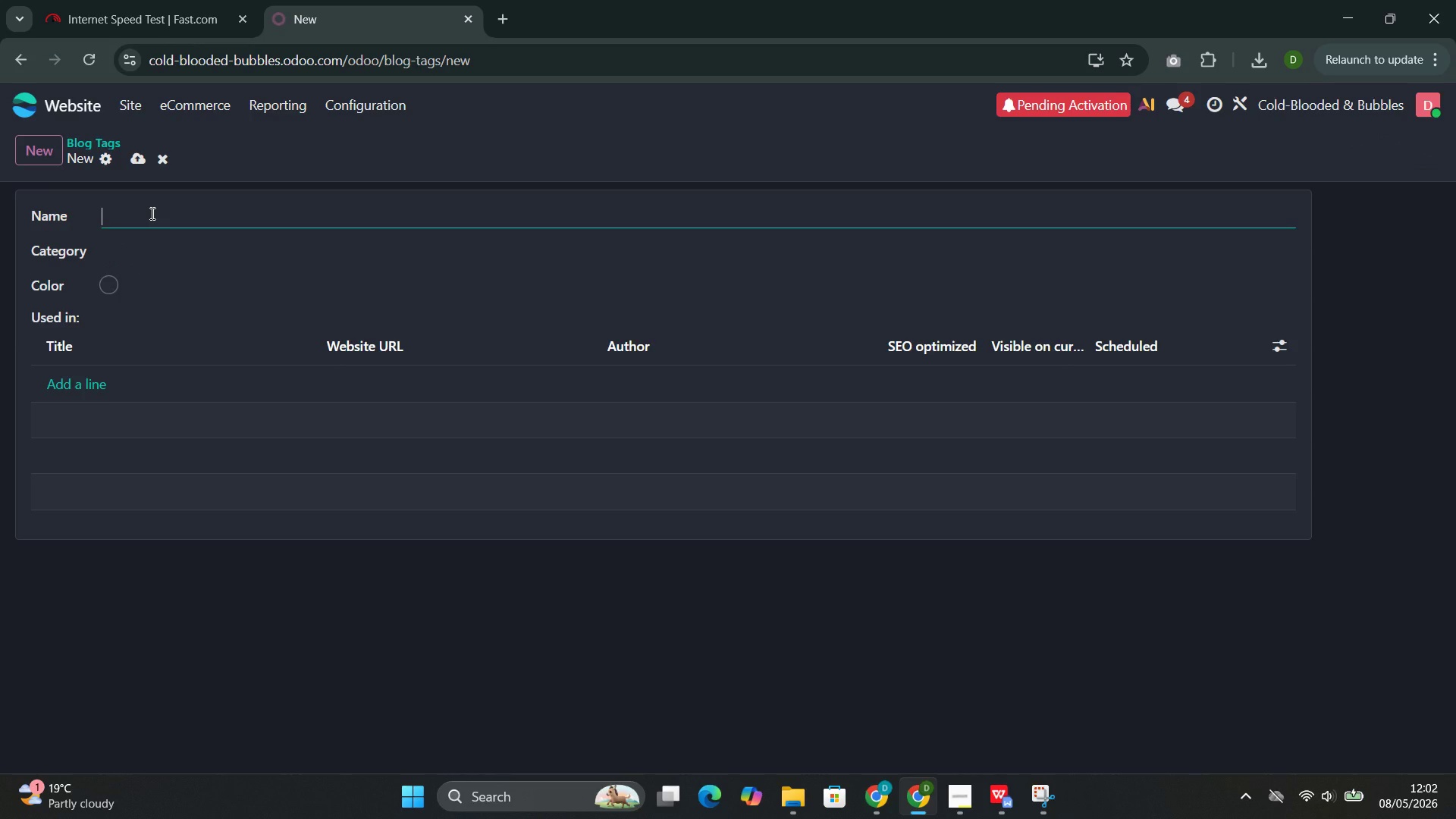 
type(Advanced)
 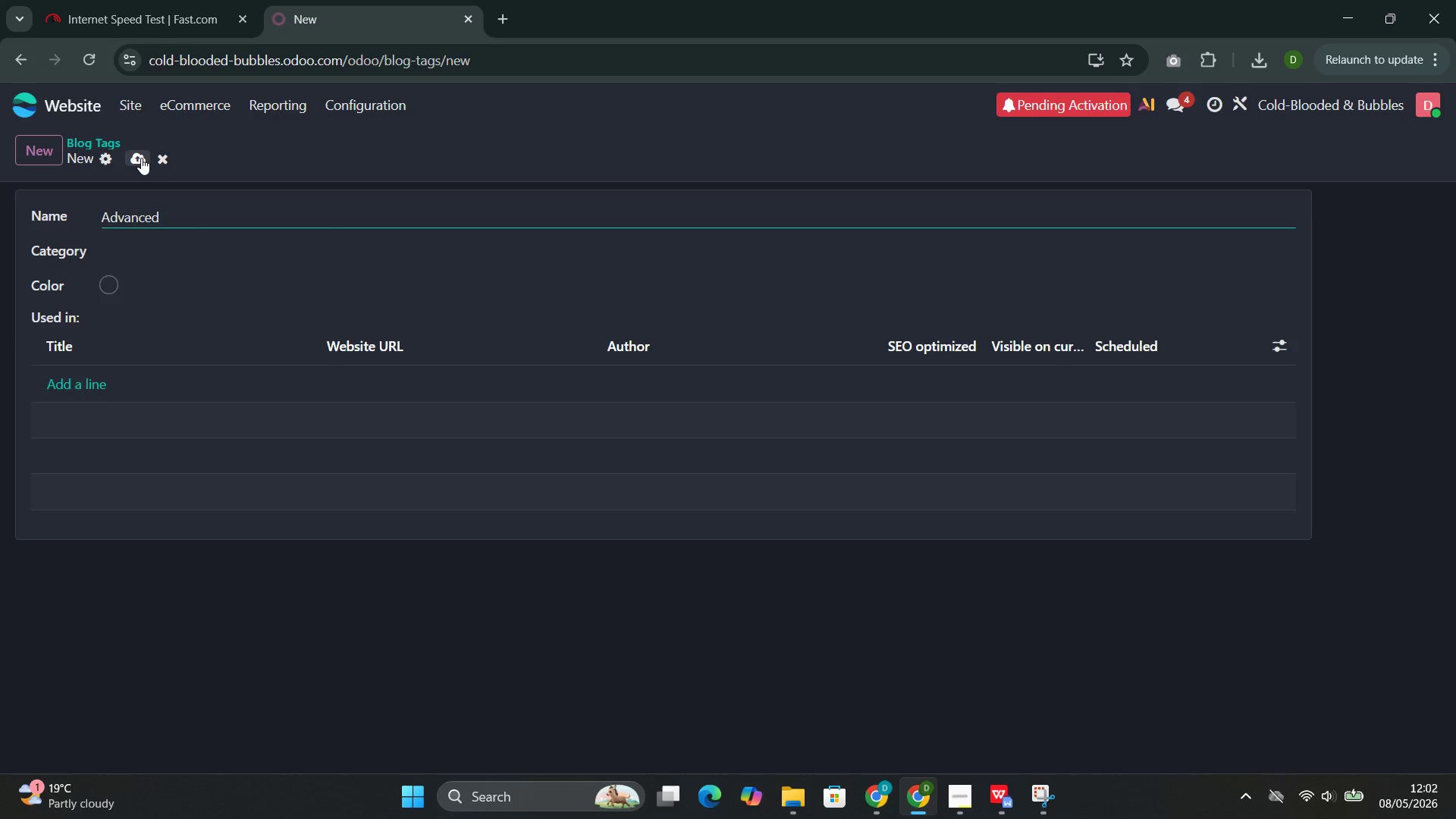 
left_click([109, 287])
 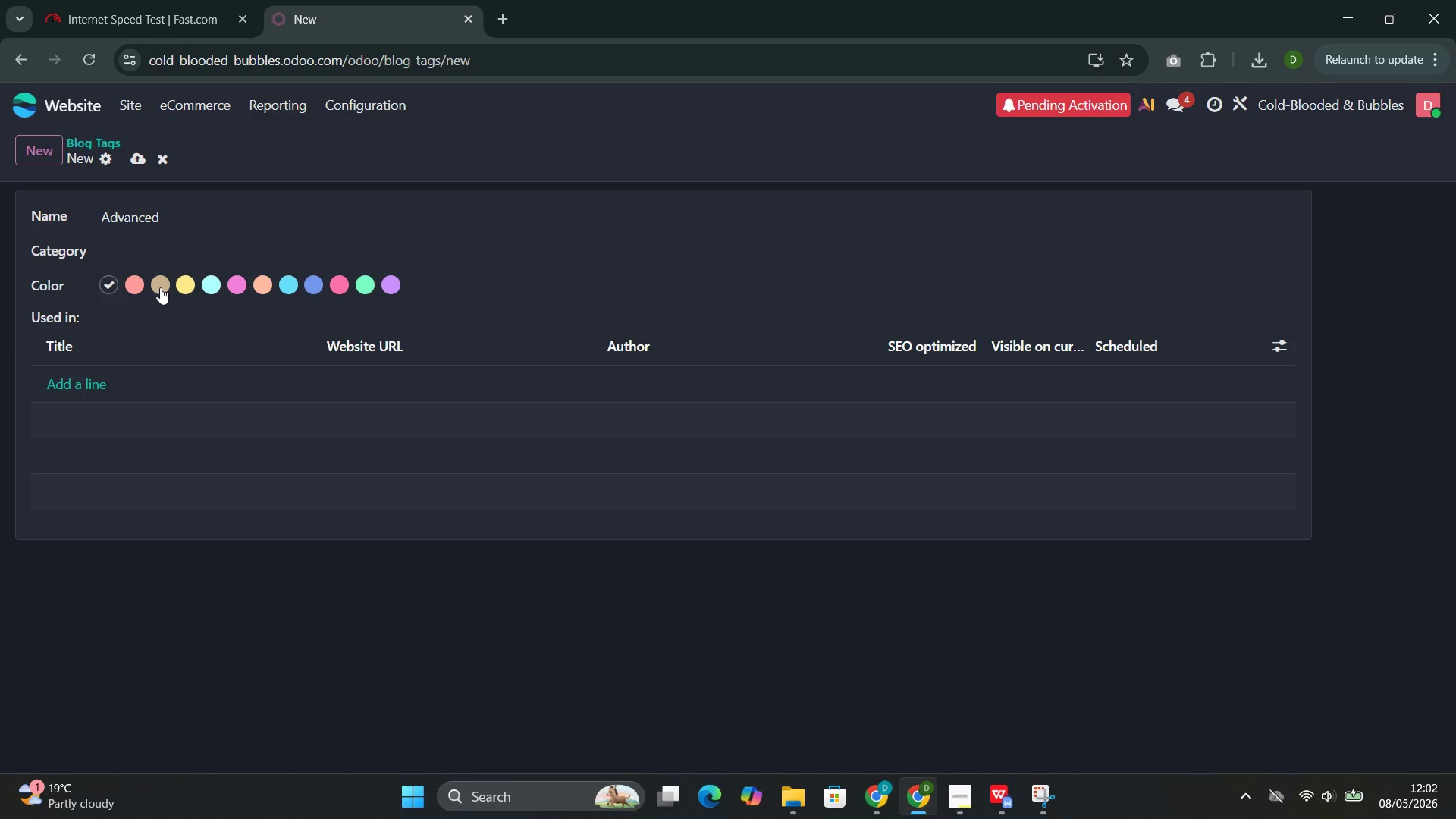 
left_click([160, 287])
 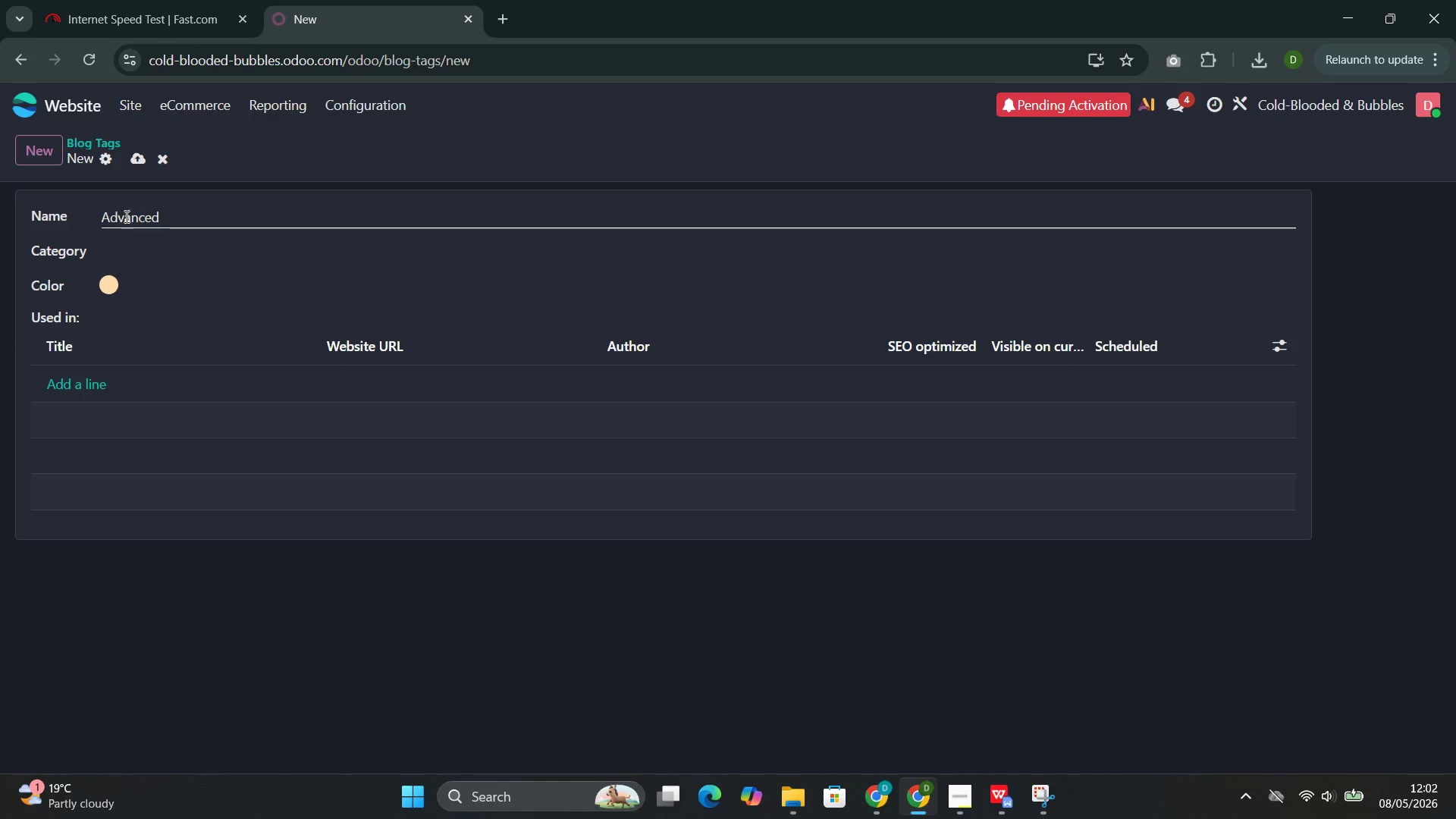 
left_click([120, 239])
 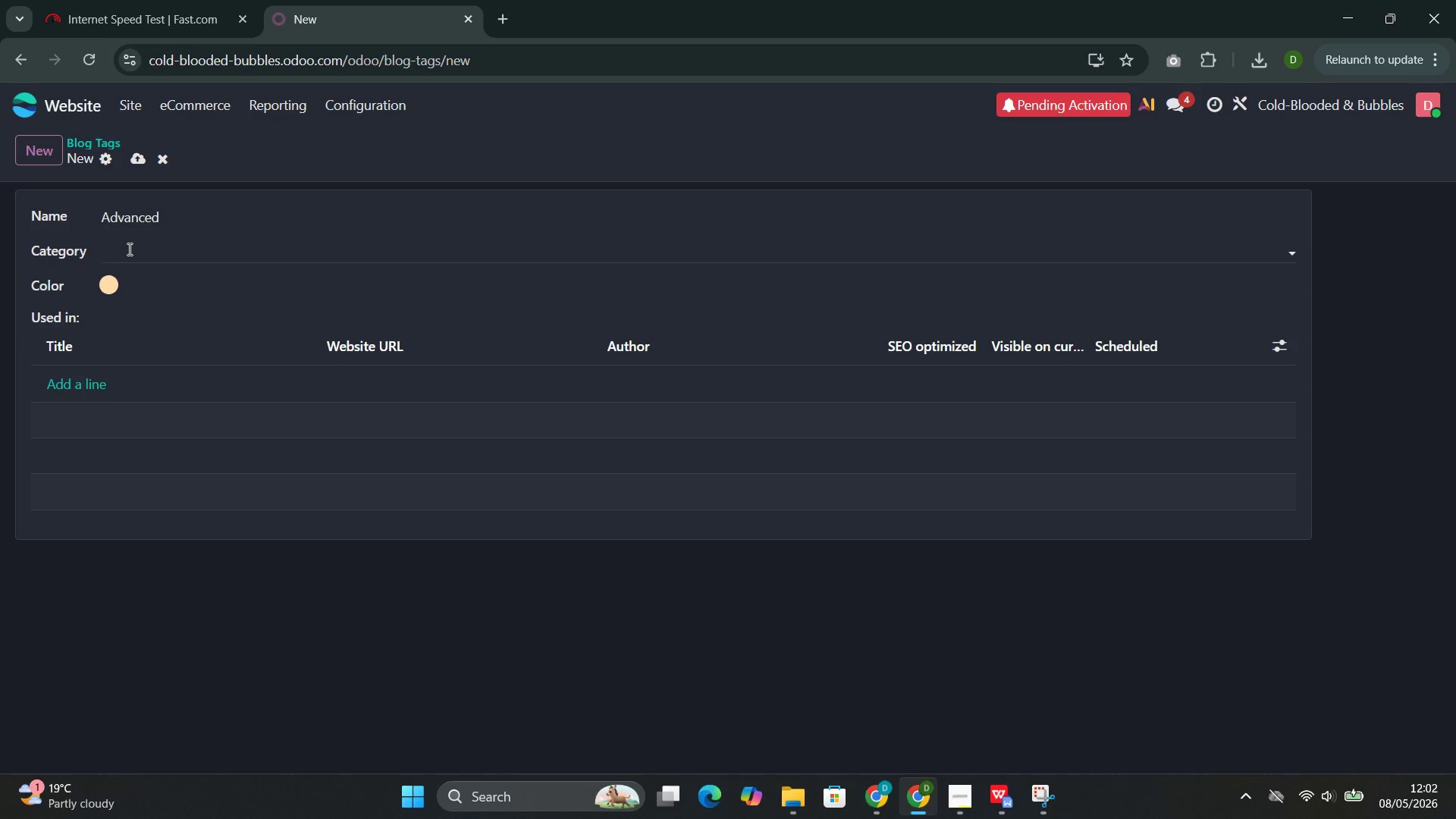 
left_click([128, 249])
 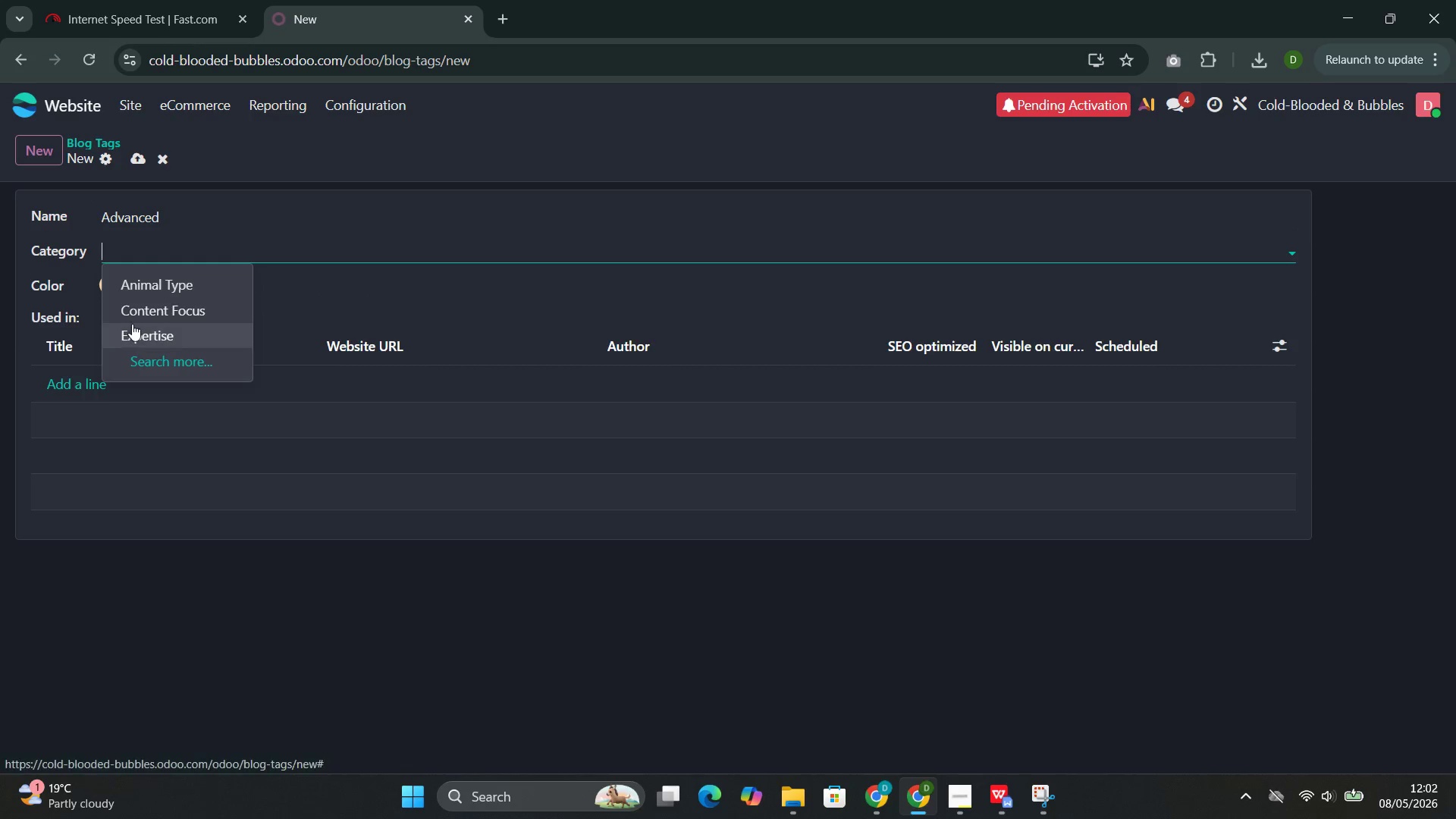 
left_click([131, 329])
 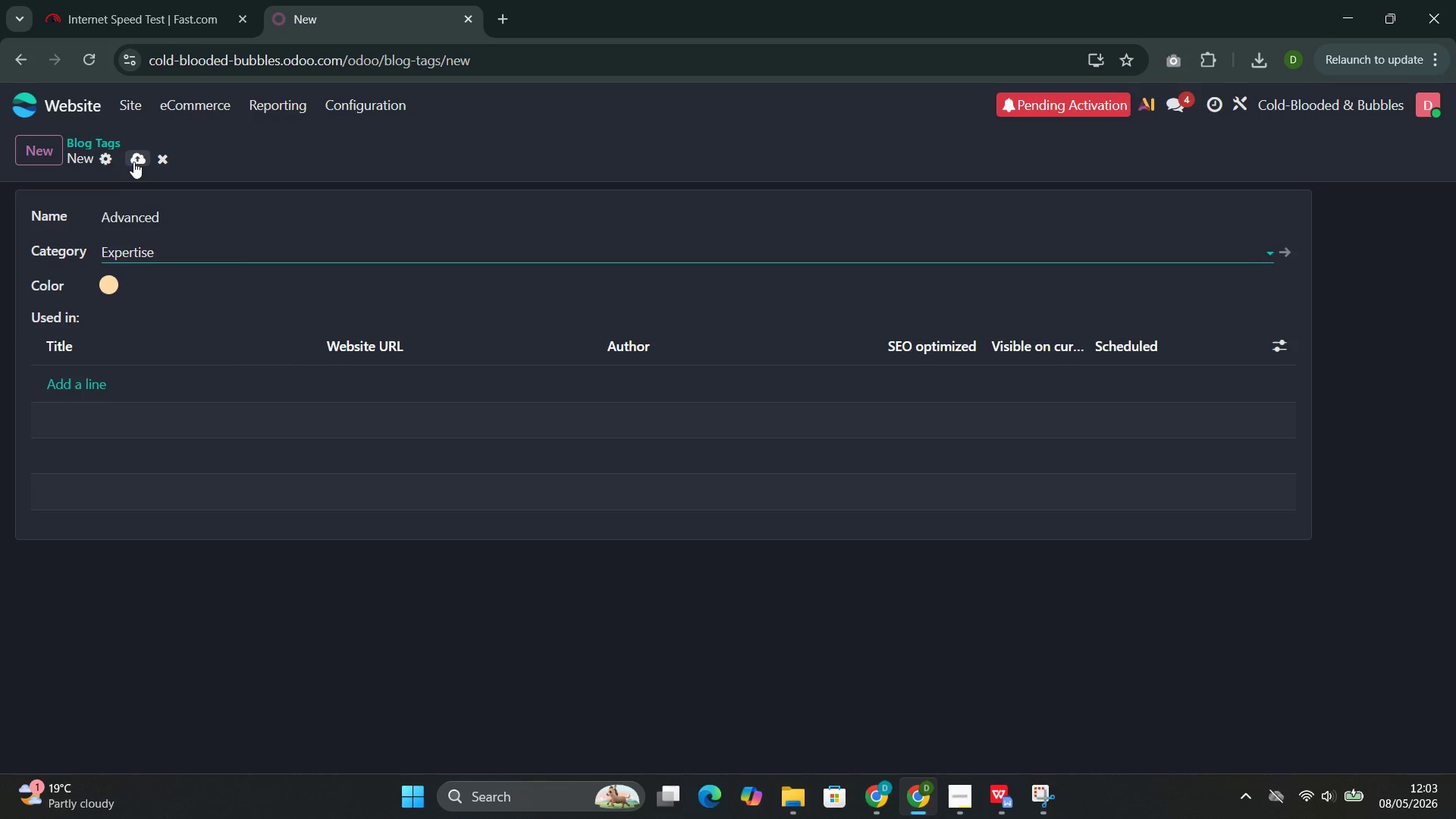 
left_click([134, 161])
 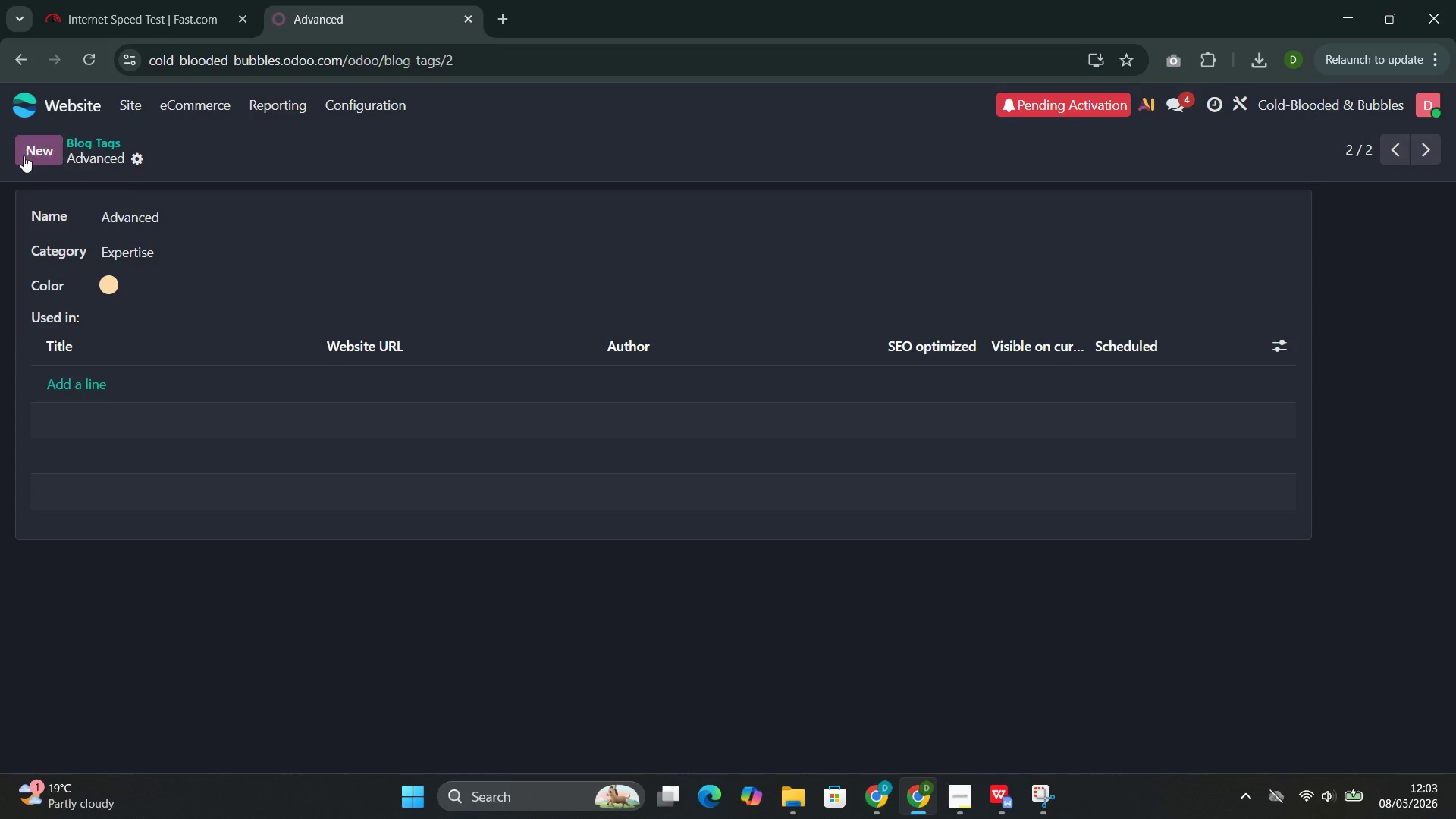 
left_click([23, 153])
 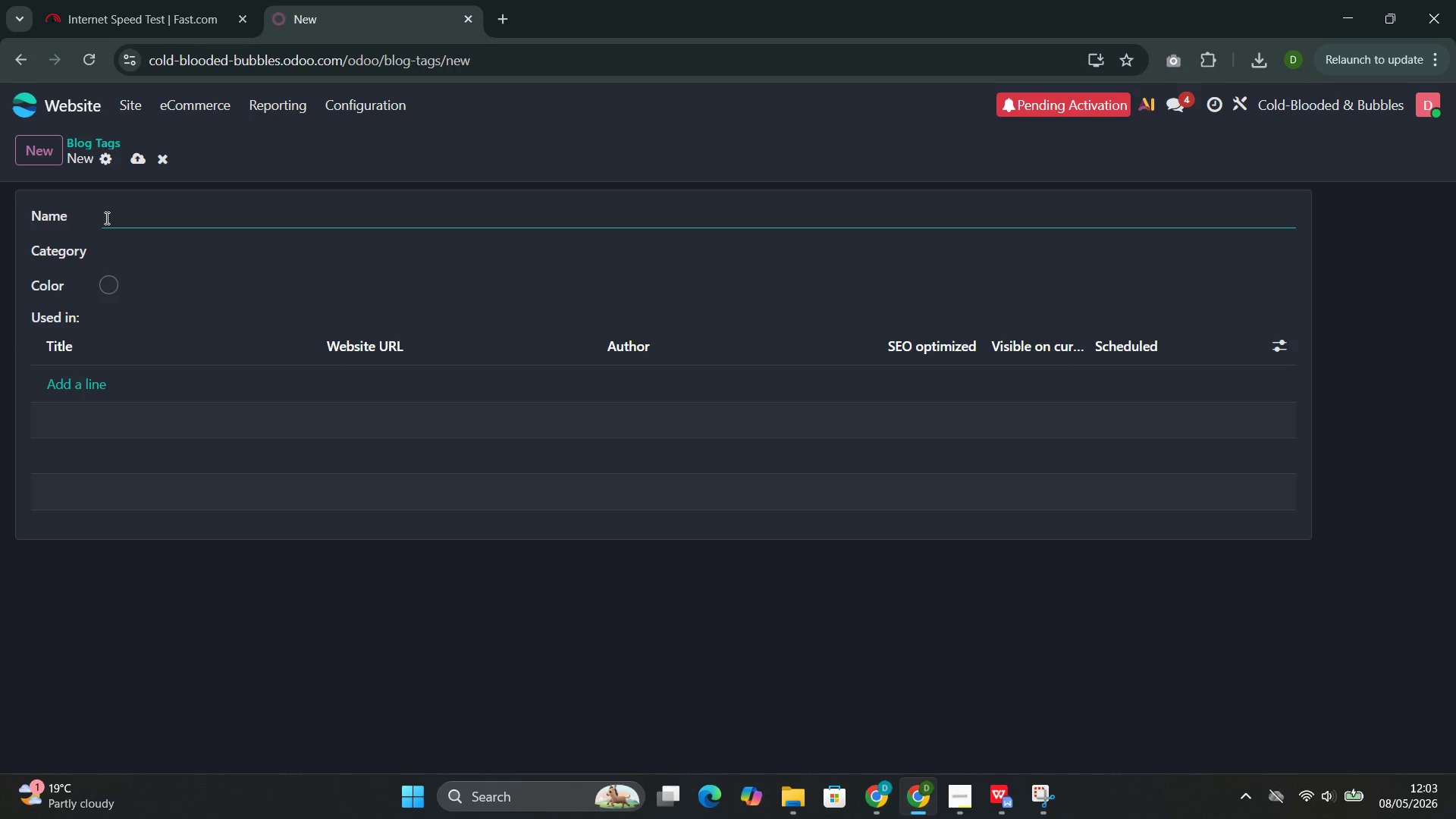 
left_click([105, 218])
 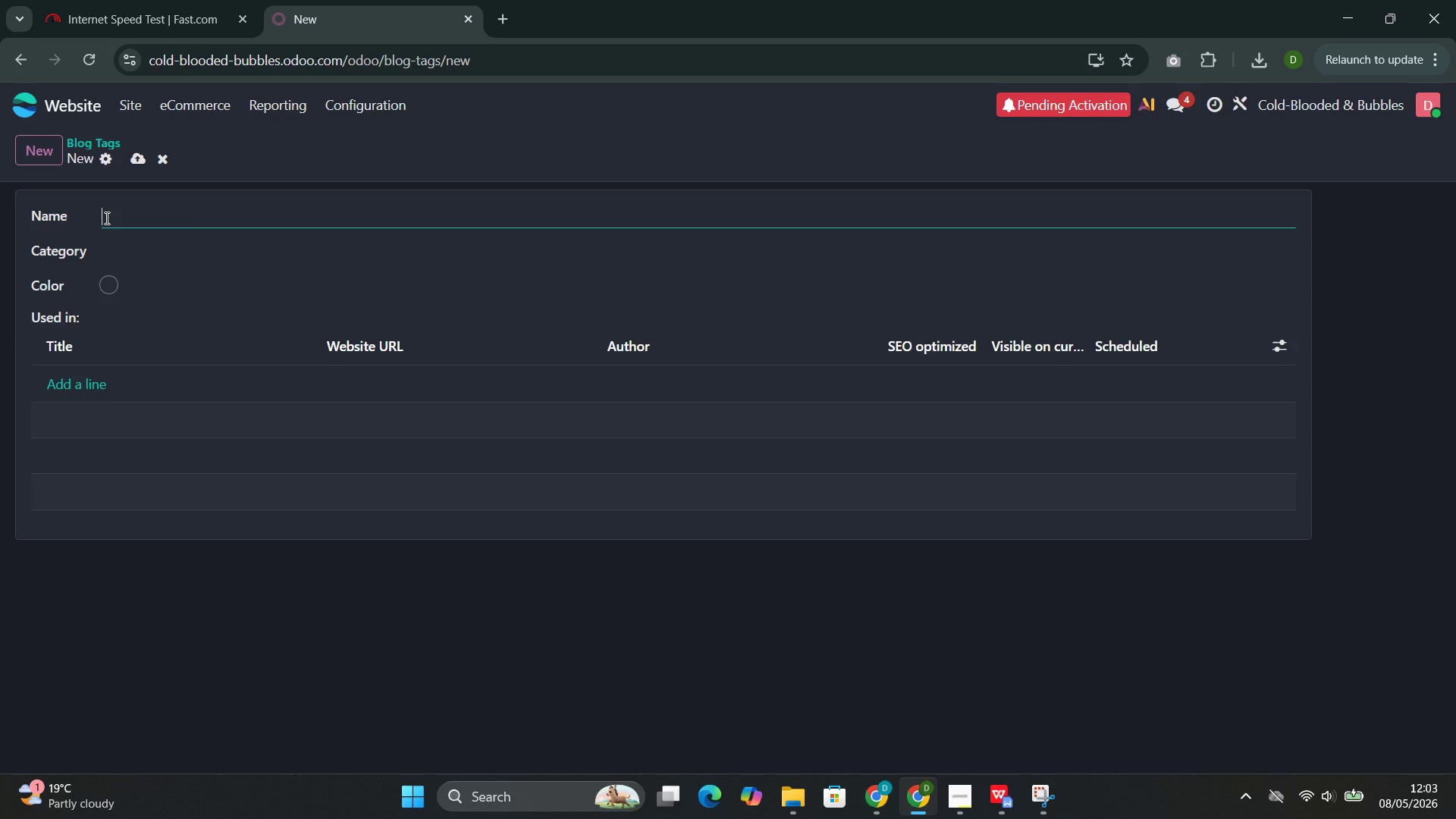 
hold_key(key=ShiftLeft, duration=0.8)
 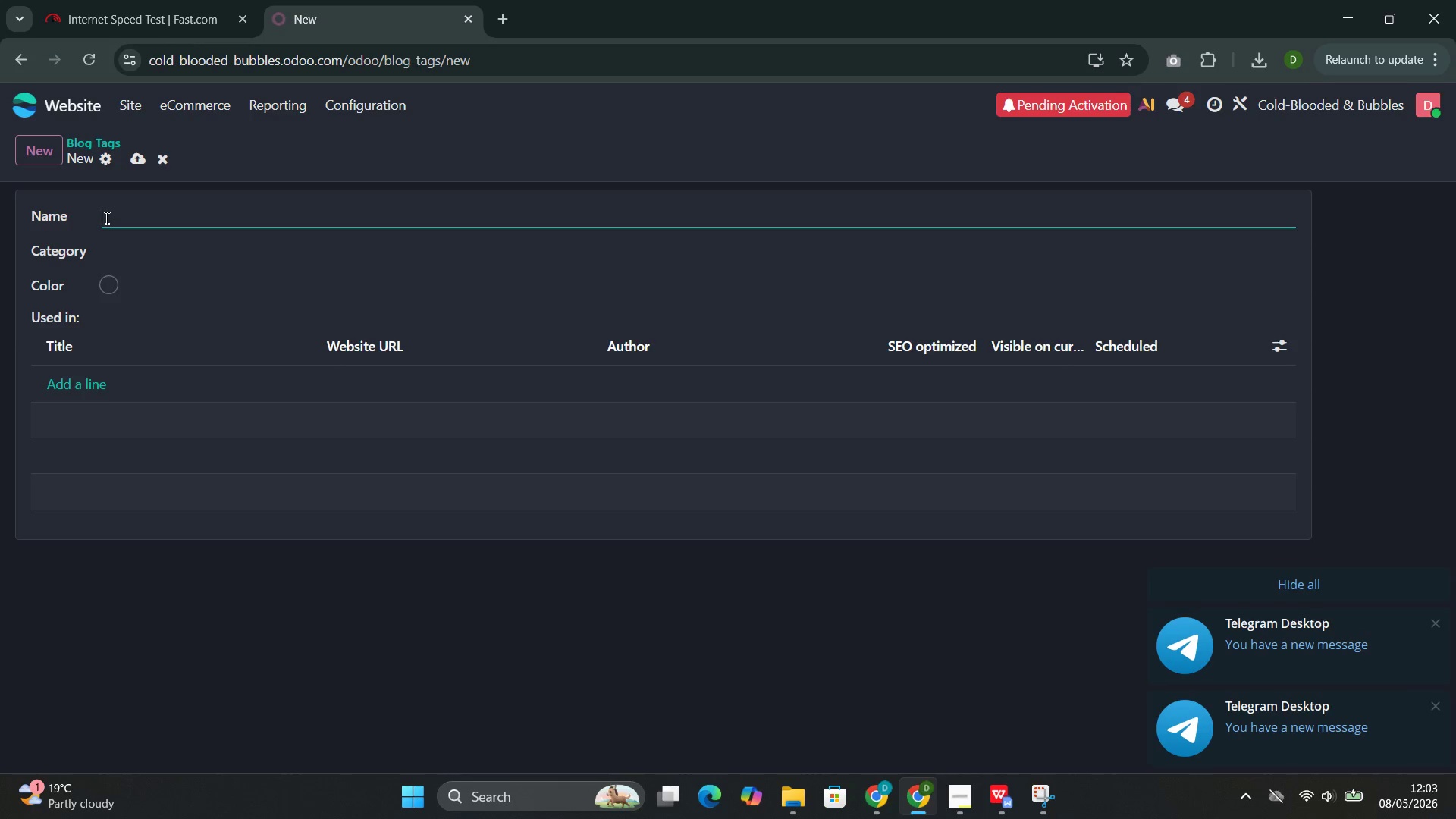 
wait(25.61)
 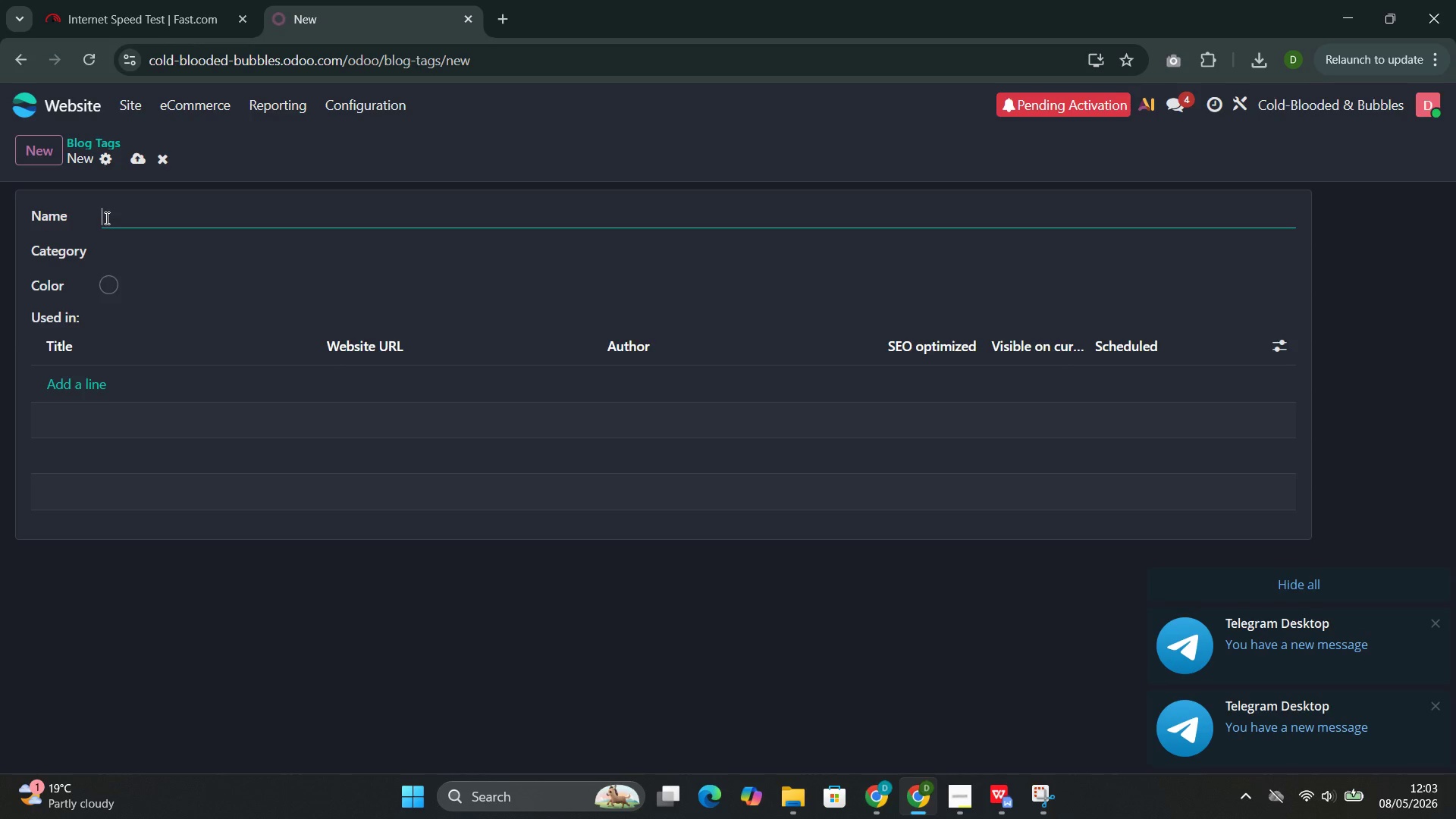 
type(Species: Fish)
 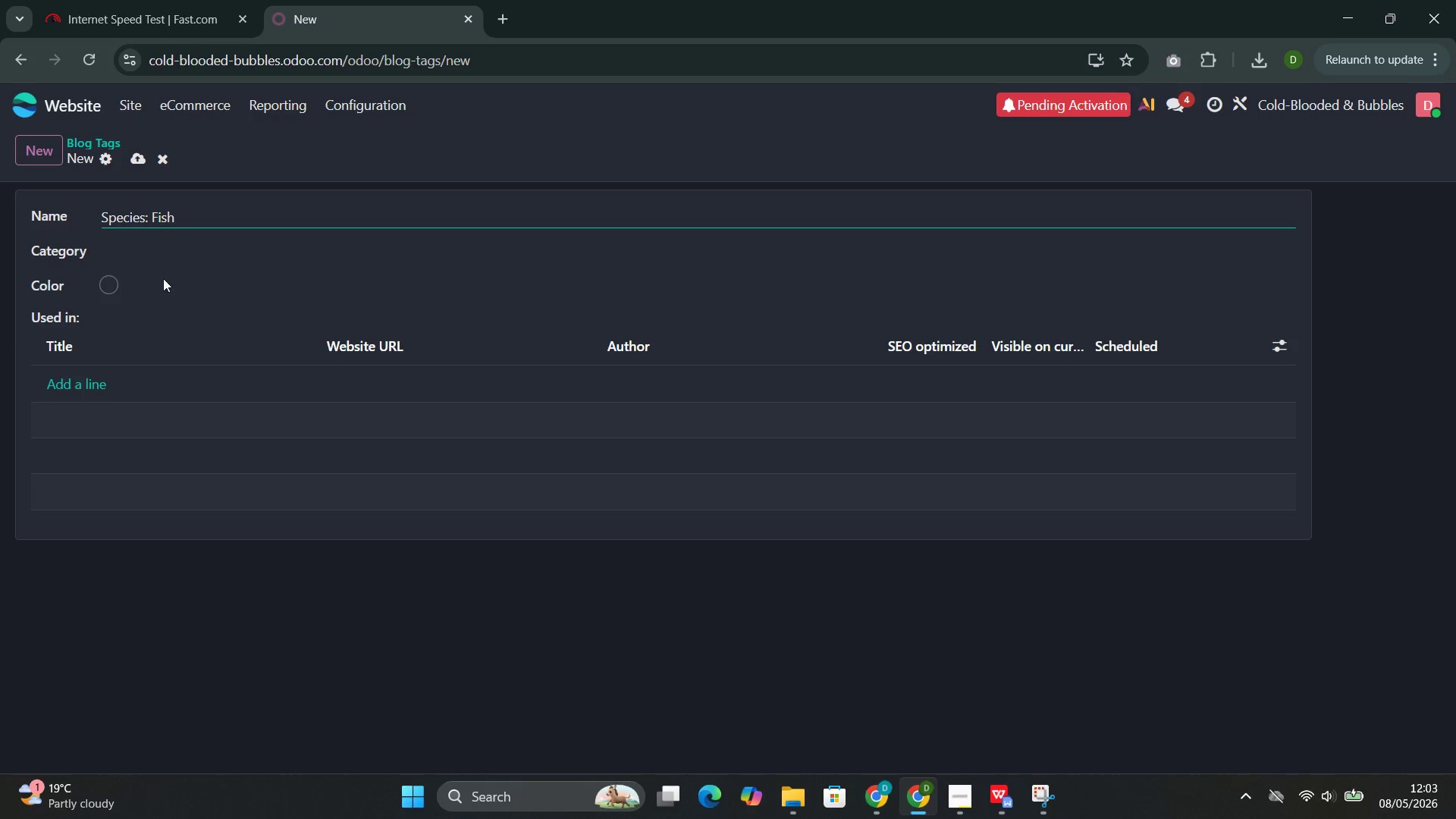 
wait(5.44)
 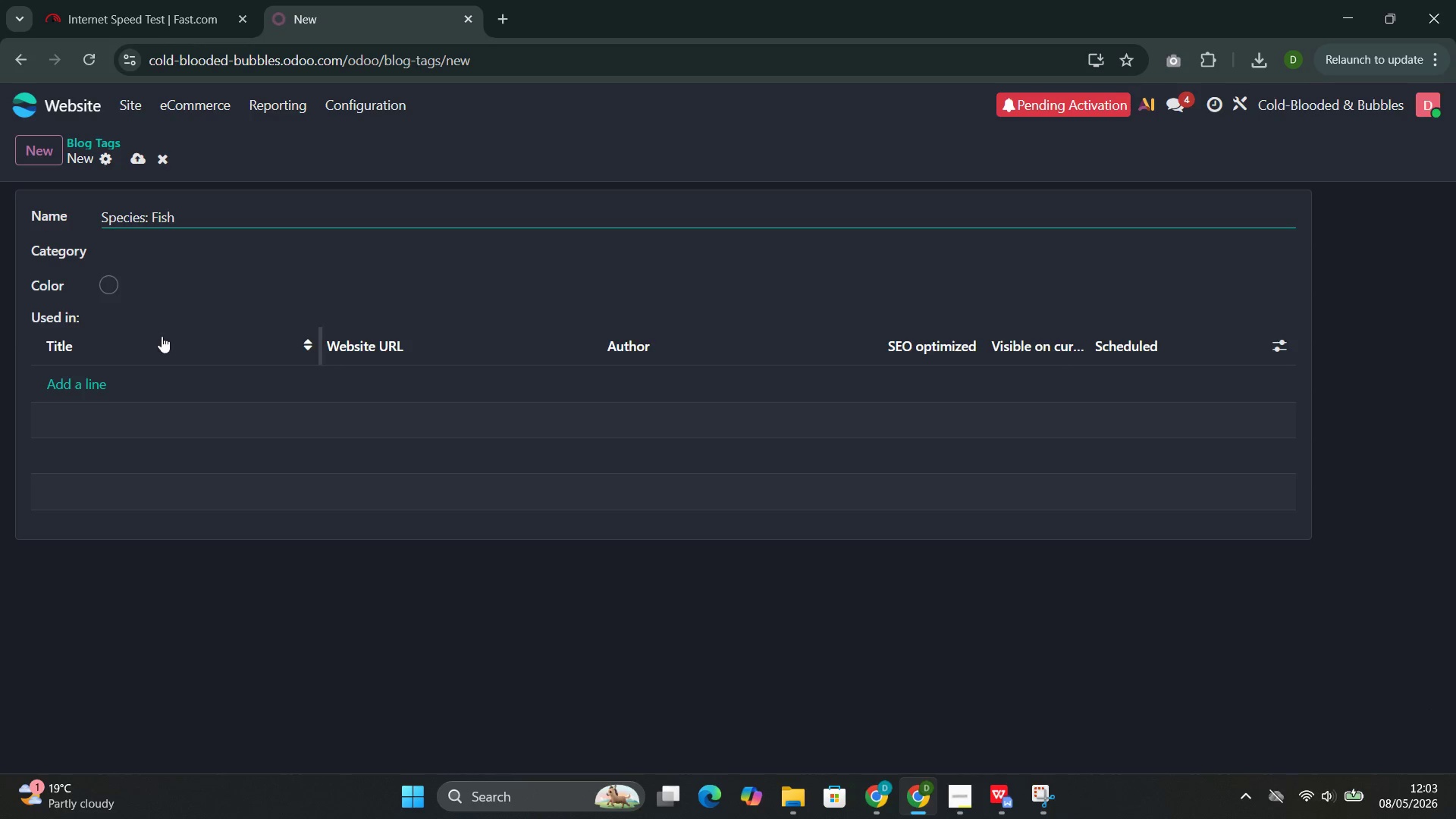 
left_click([122, 255])
 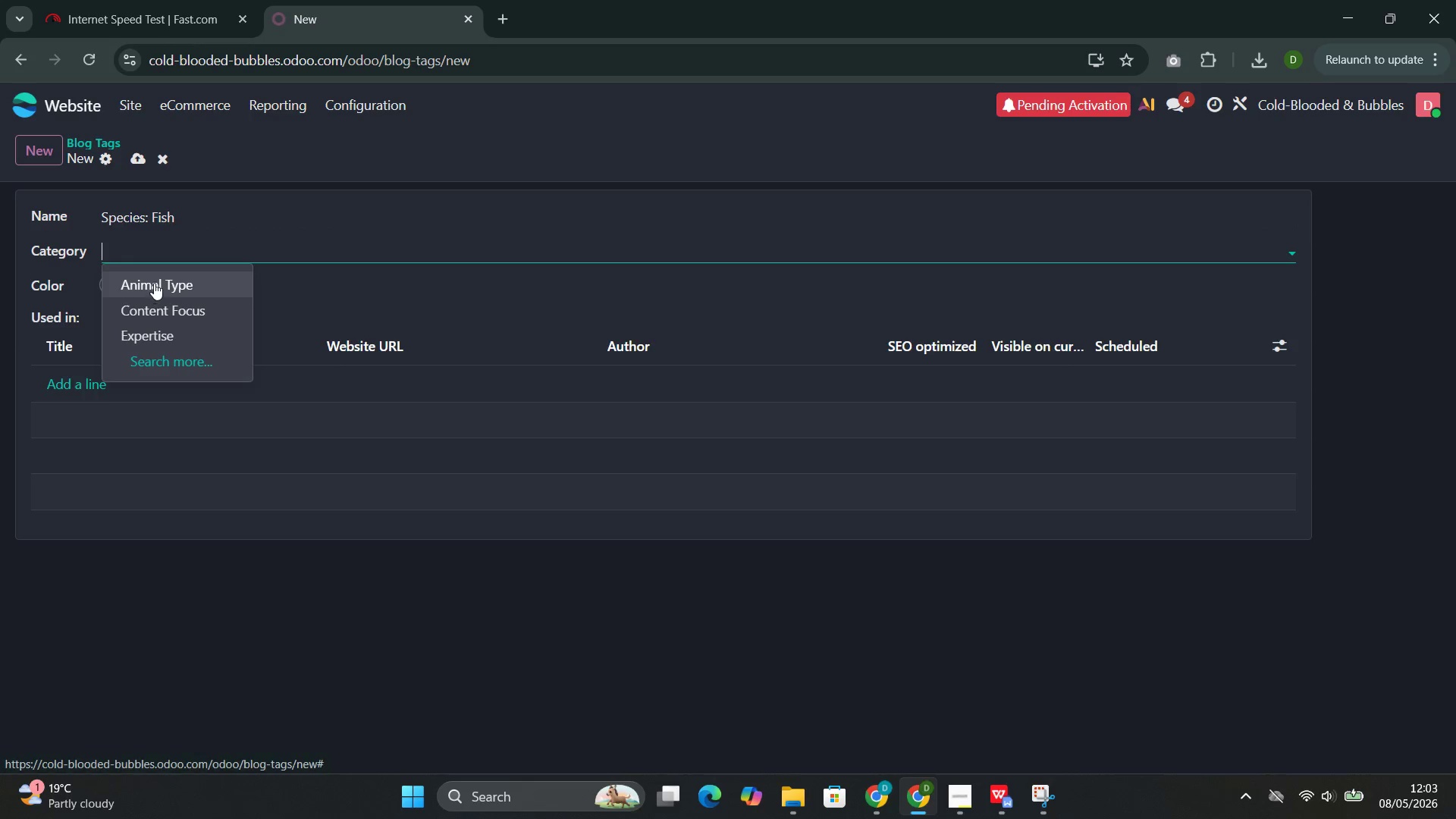 
left_click([155, 283])
 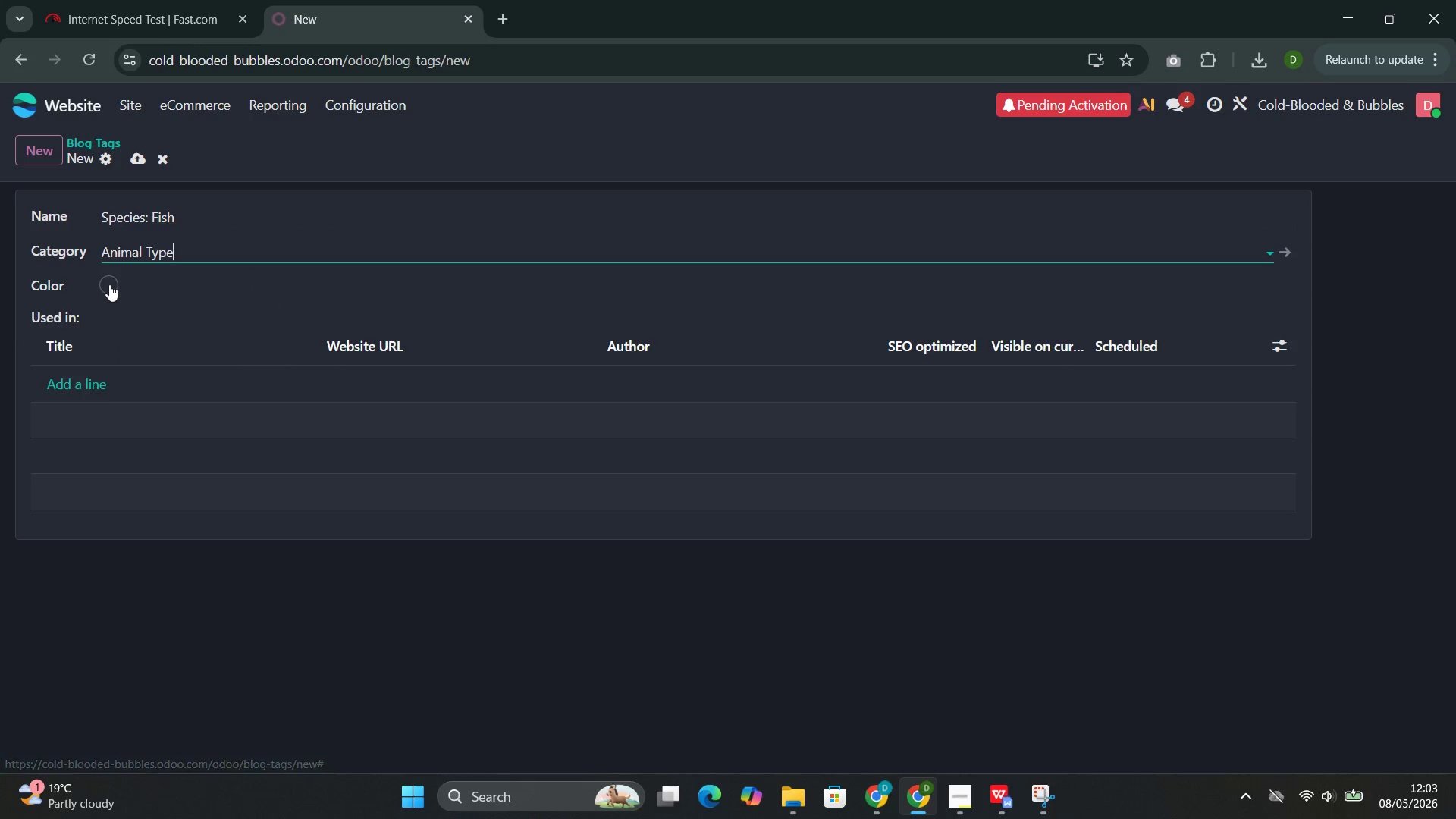 
left_click([109, 283])
 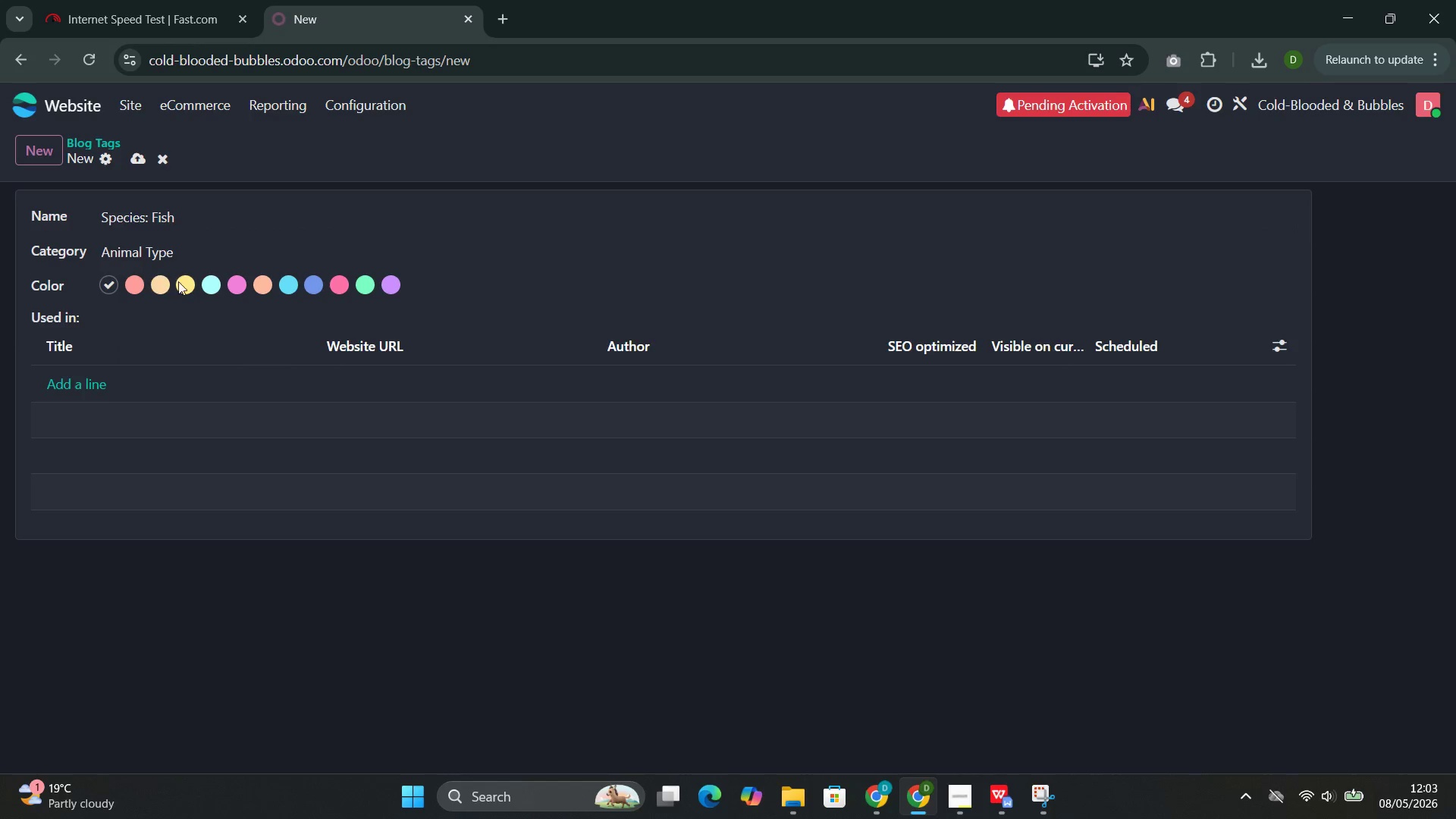 
left_click([180, 280])
 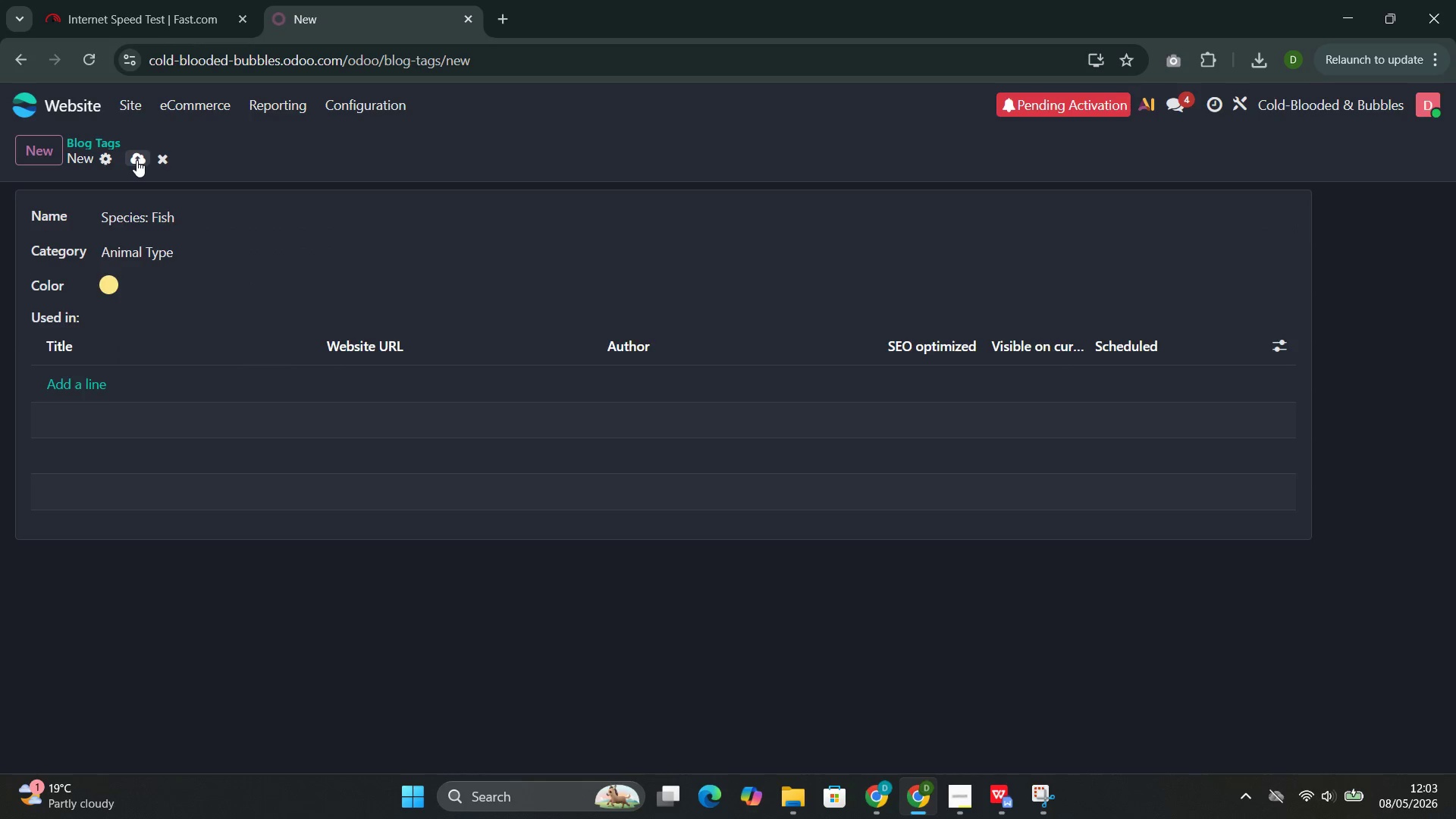 
left_click([136, 160])
 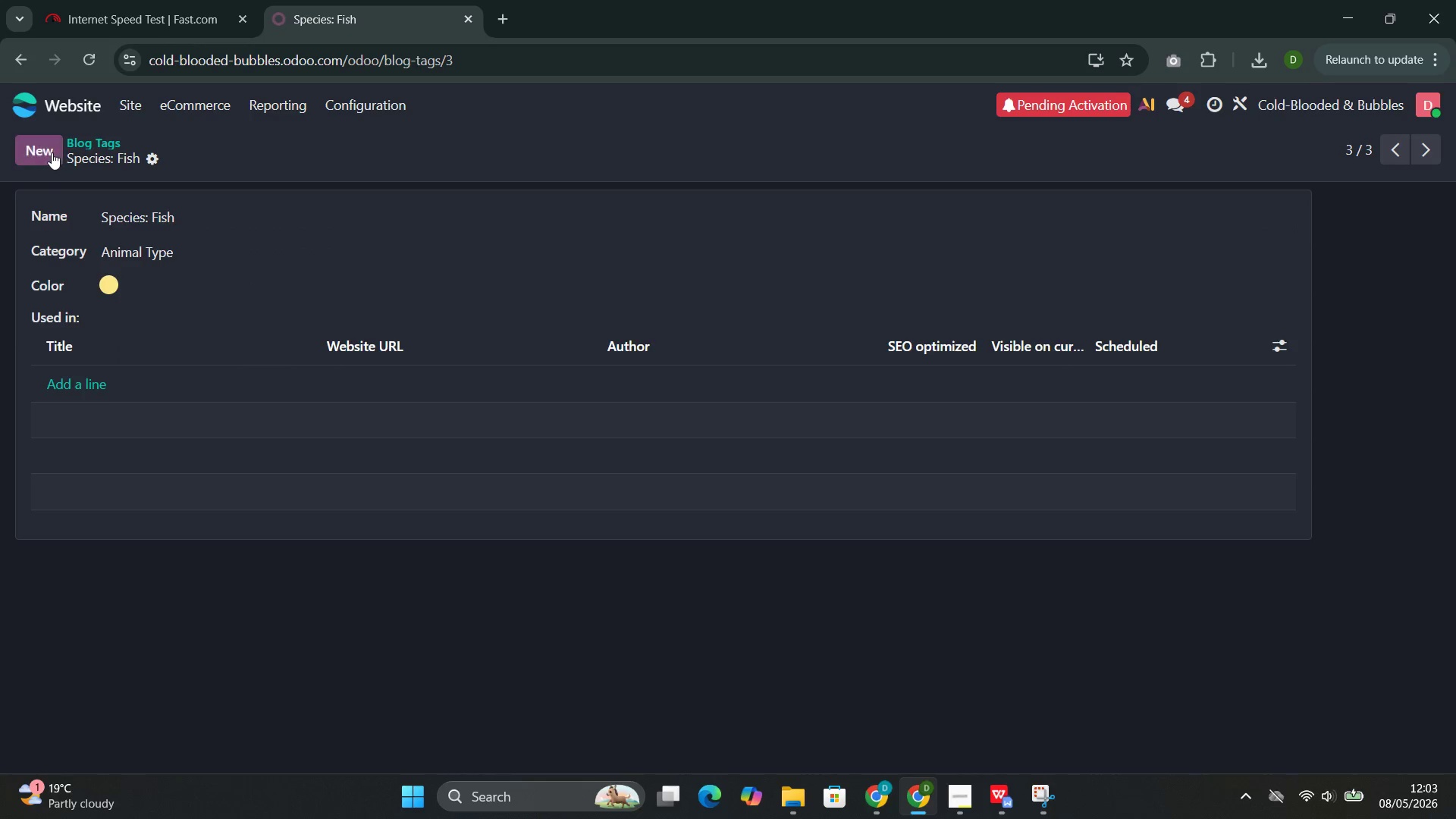 
left_click([52, 152])
 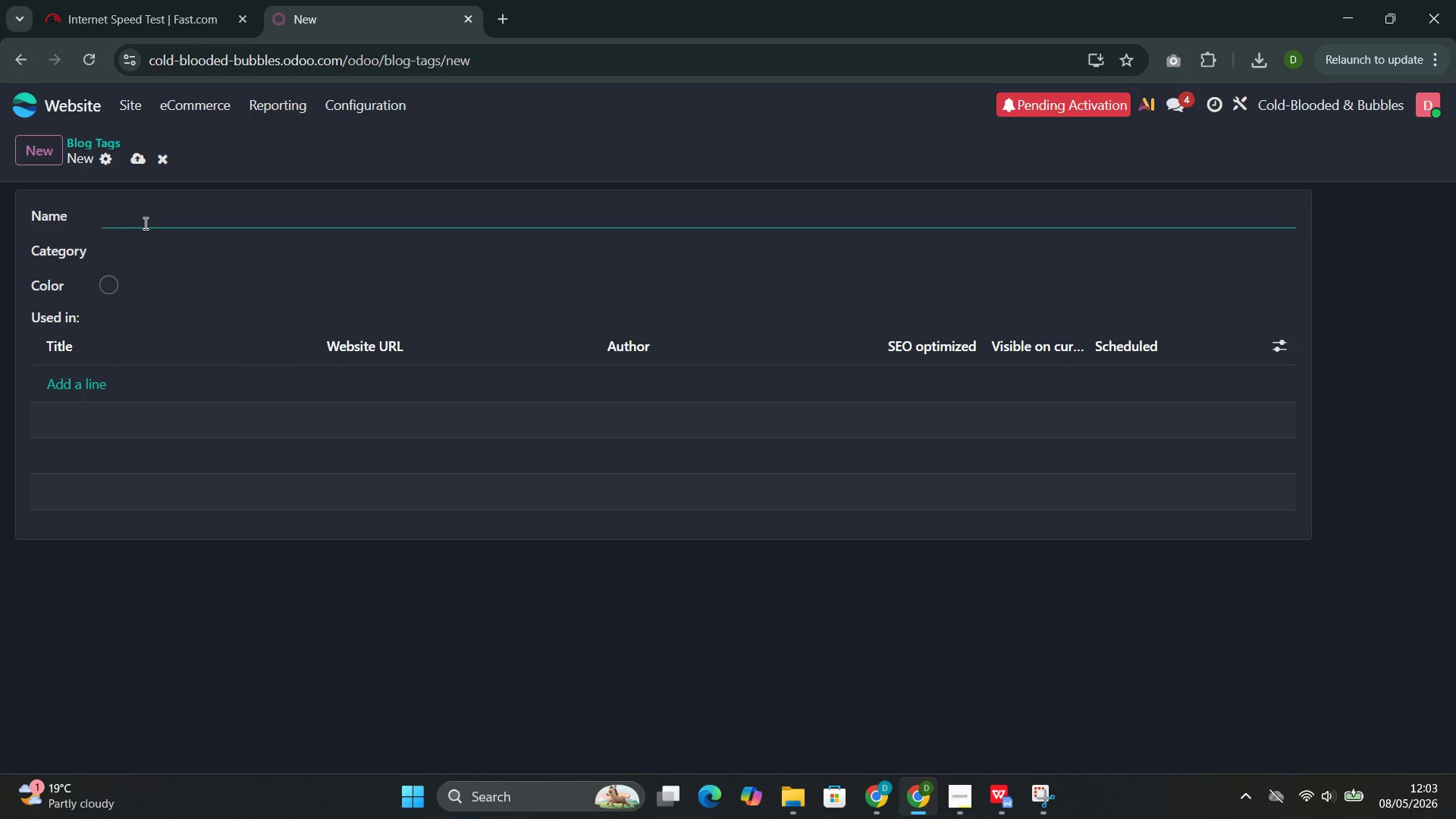 
left_click([143, 222])
 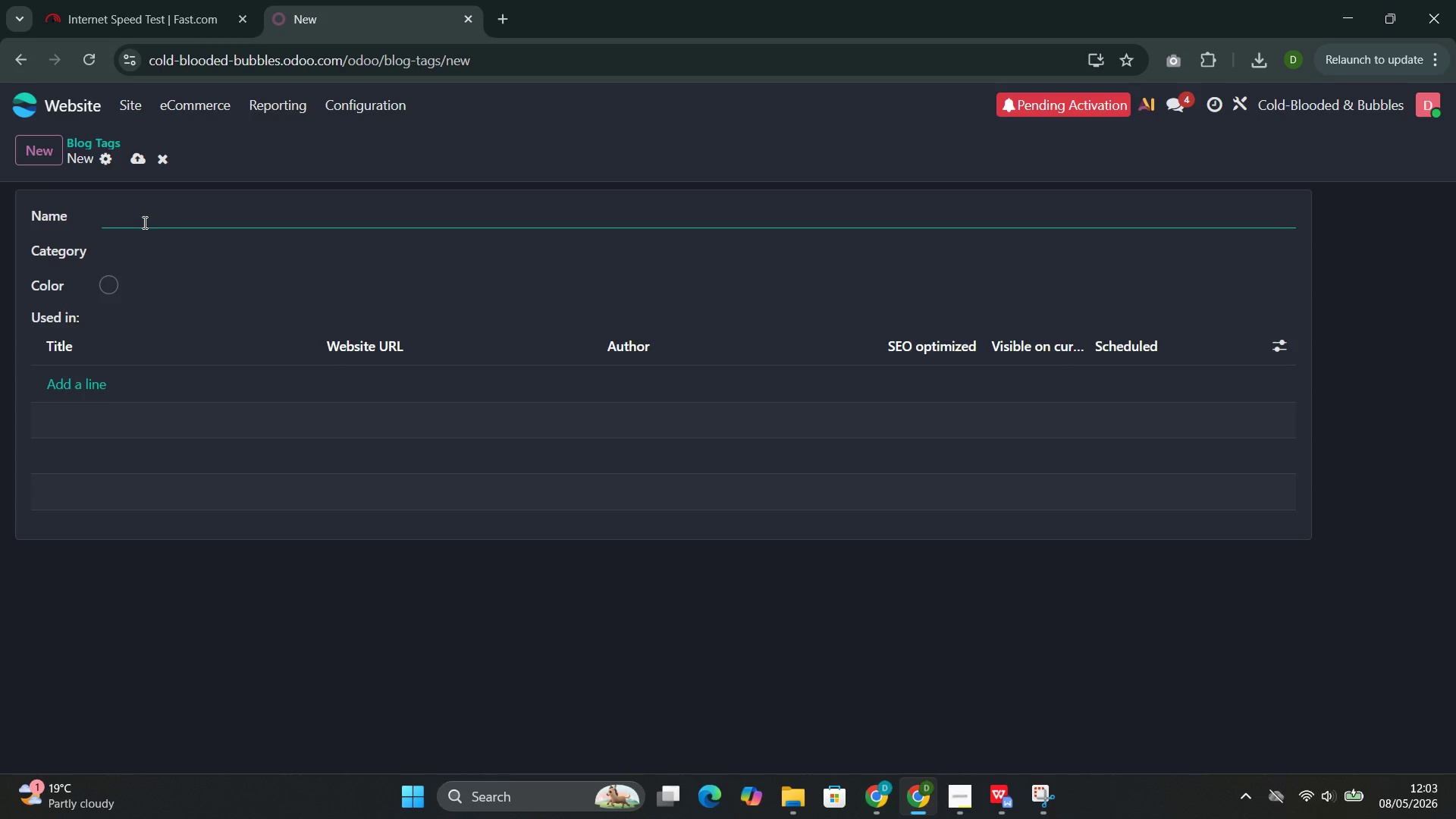 
type(Species: Reptile)
 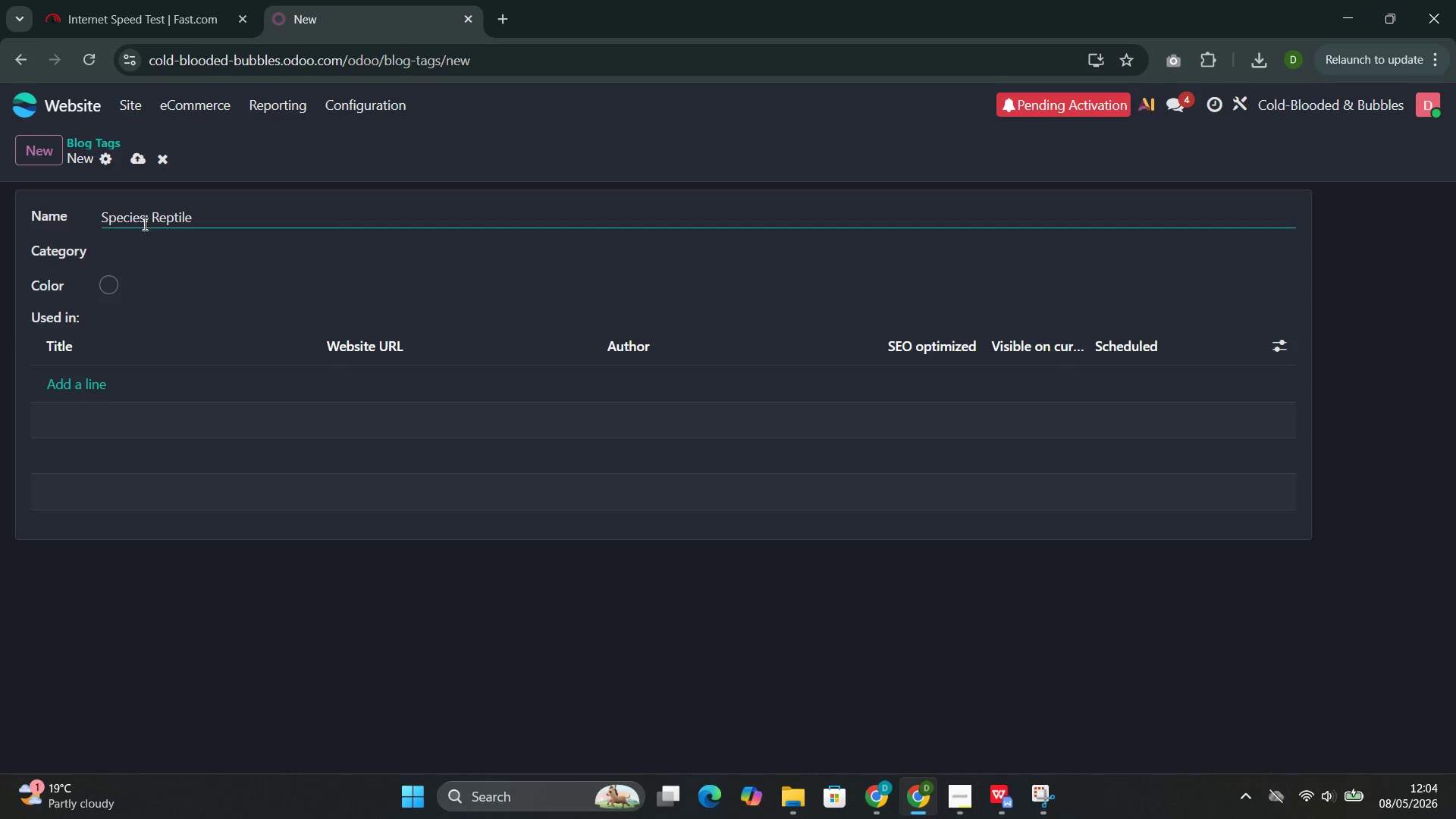 
left_click([111, 280])
 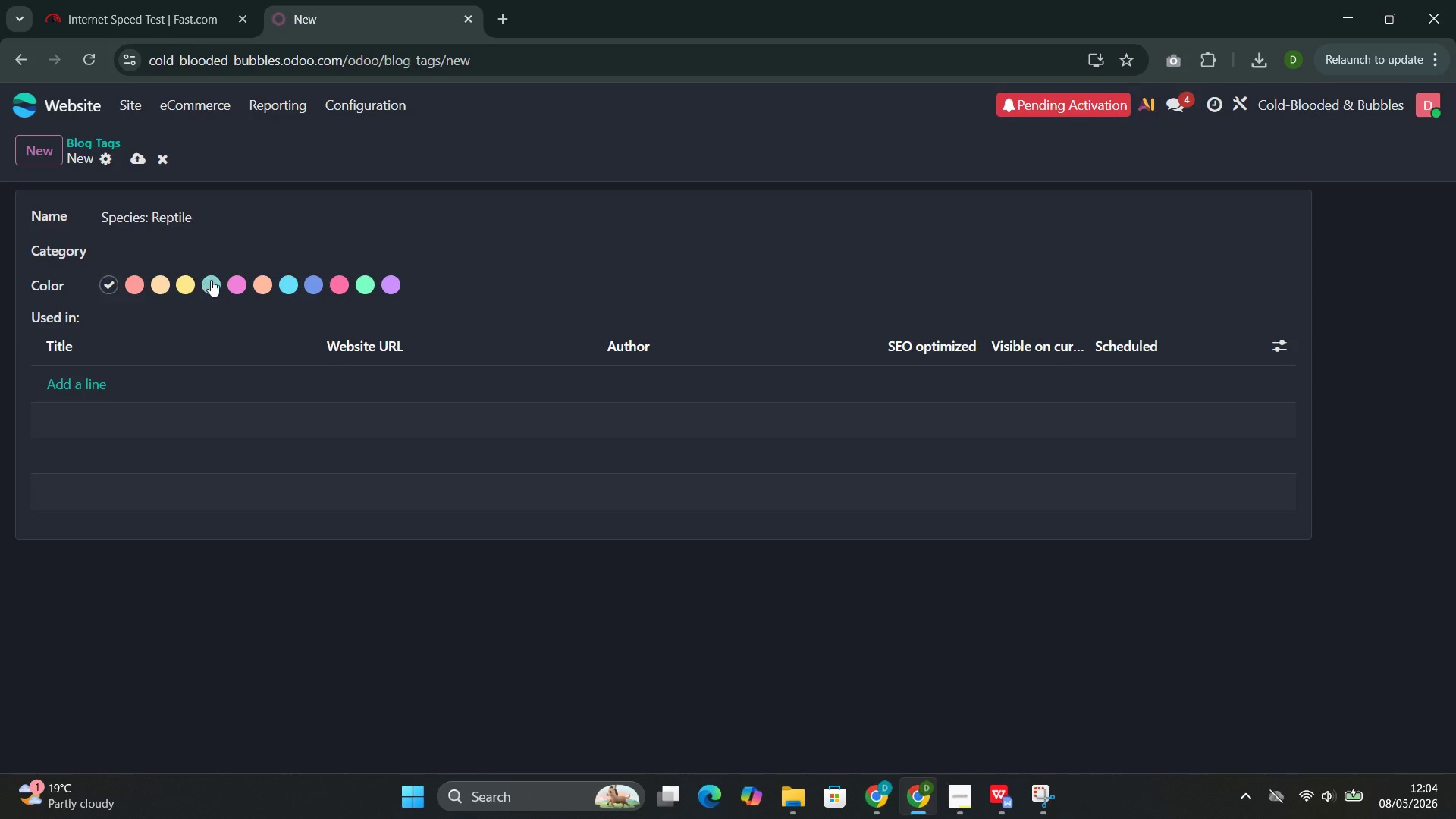 
left_click([212, 281])
 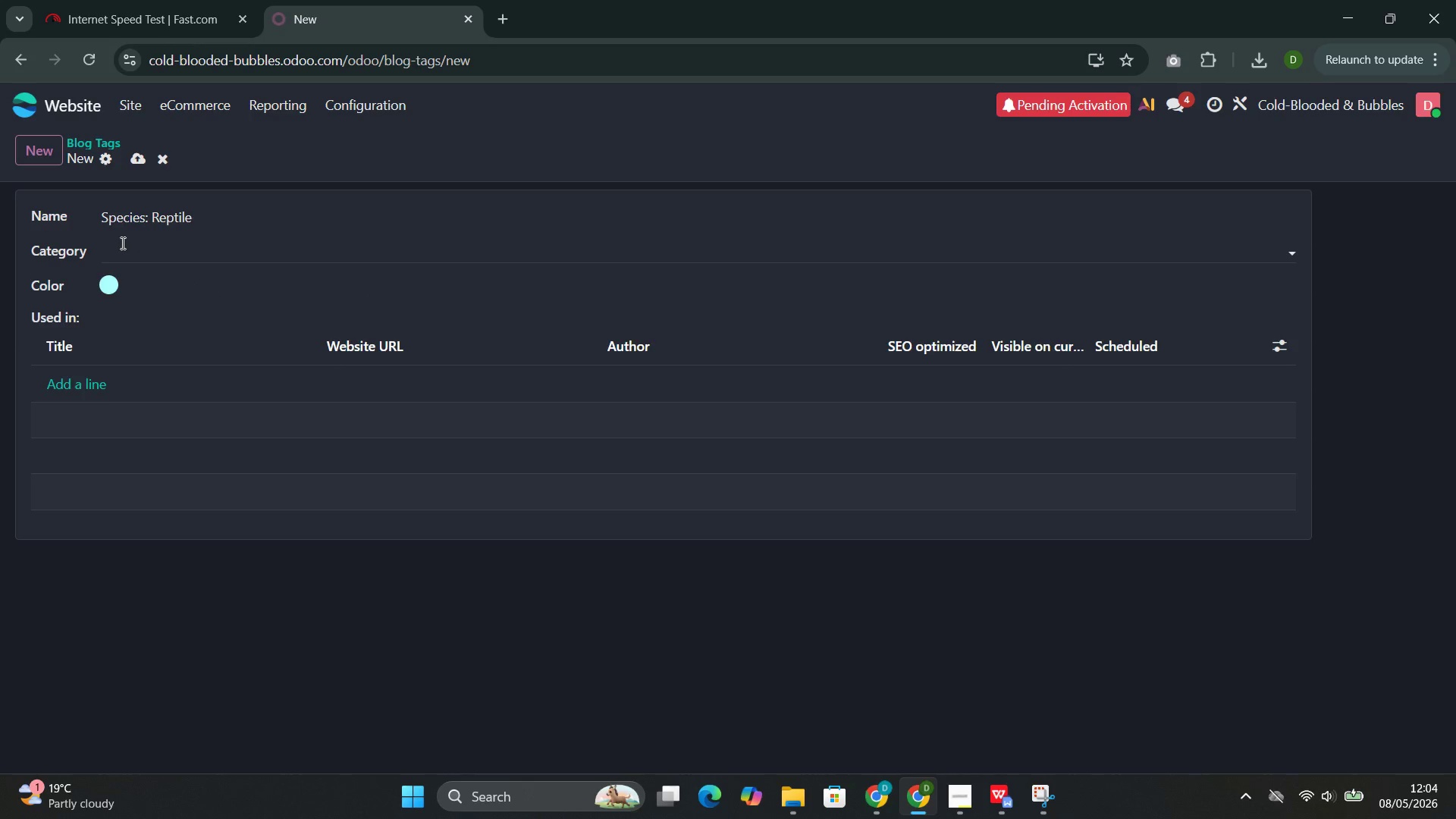 
left_click([121, 243])
 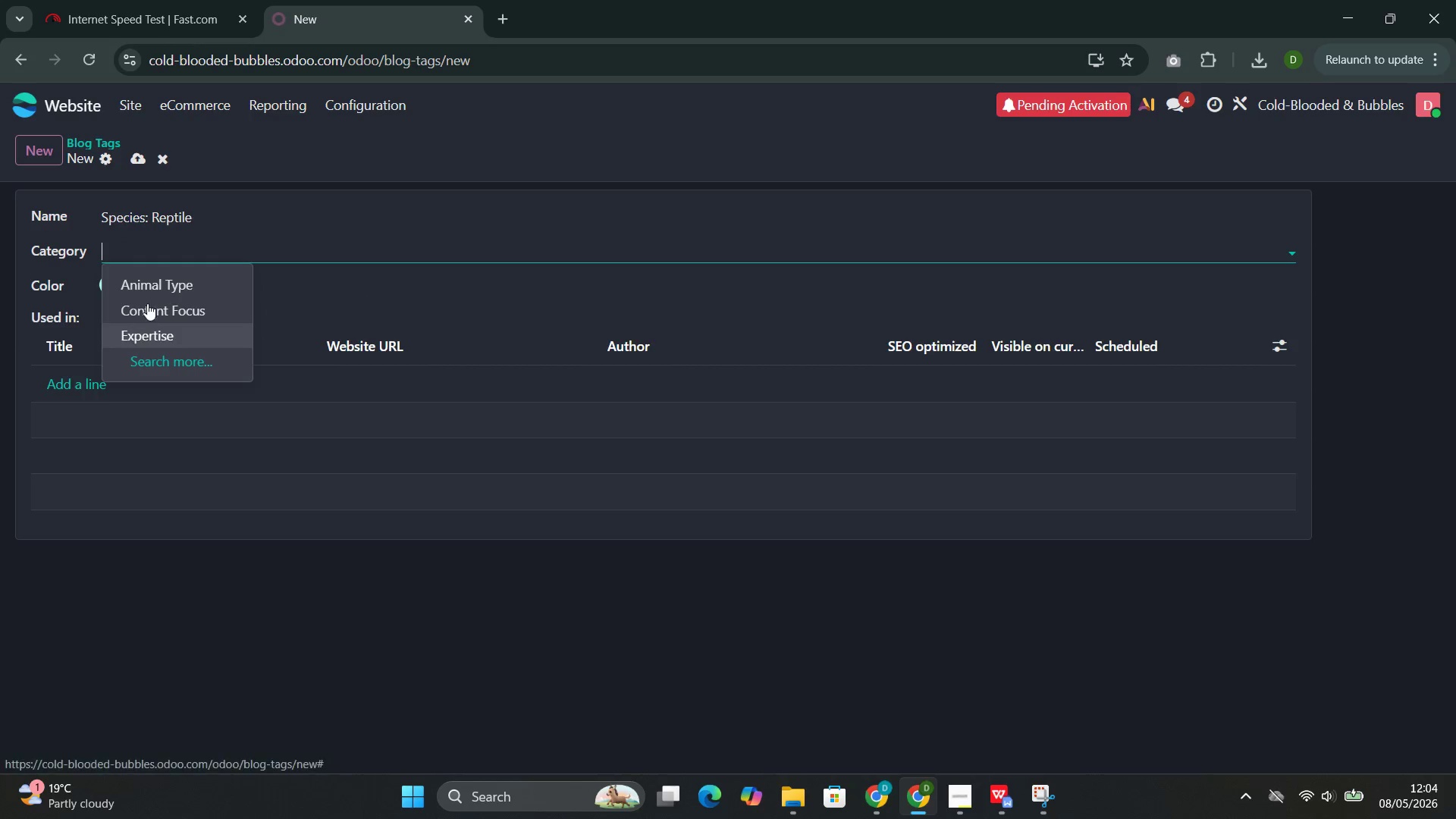 
left_click([158, 282])
 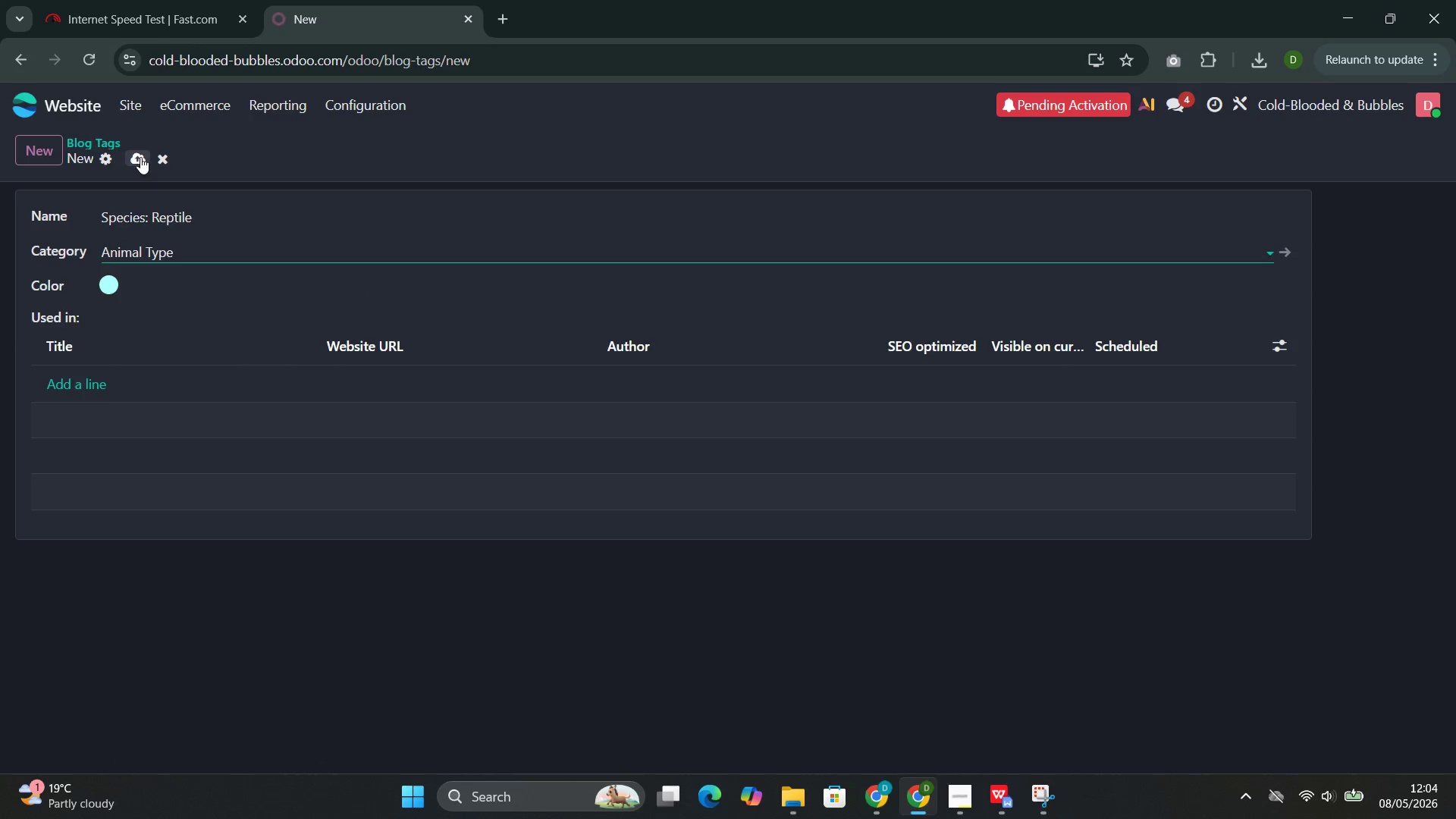 
left_click([140, 157])
 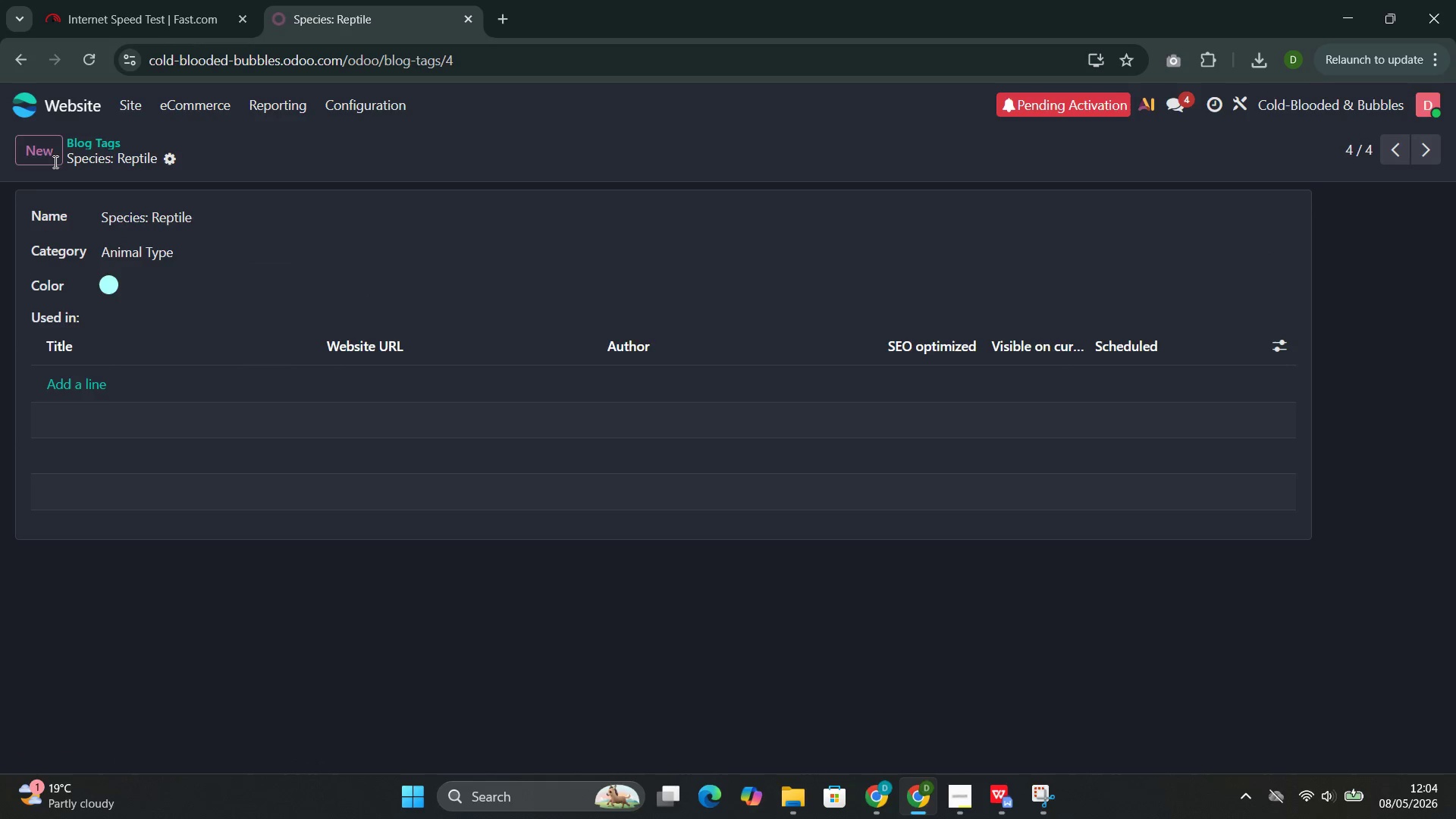 
left_click([40, 155])
 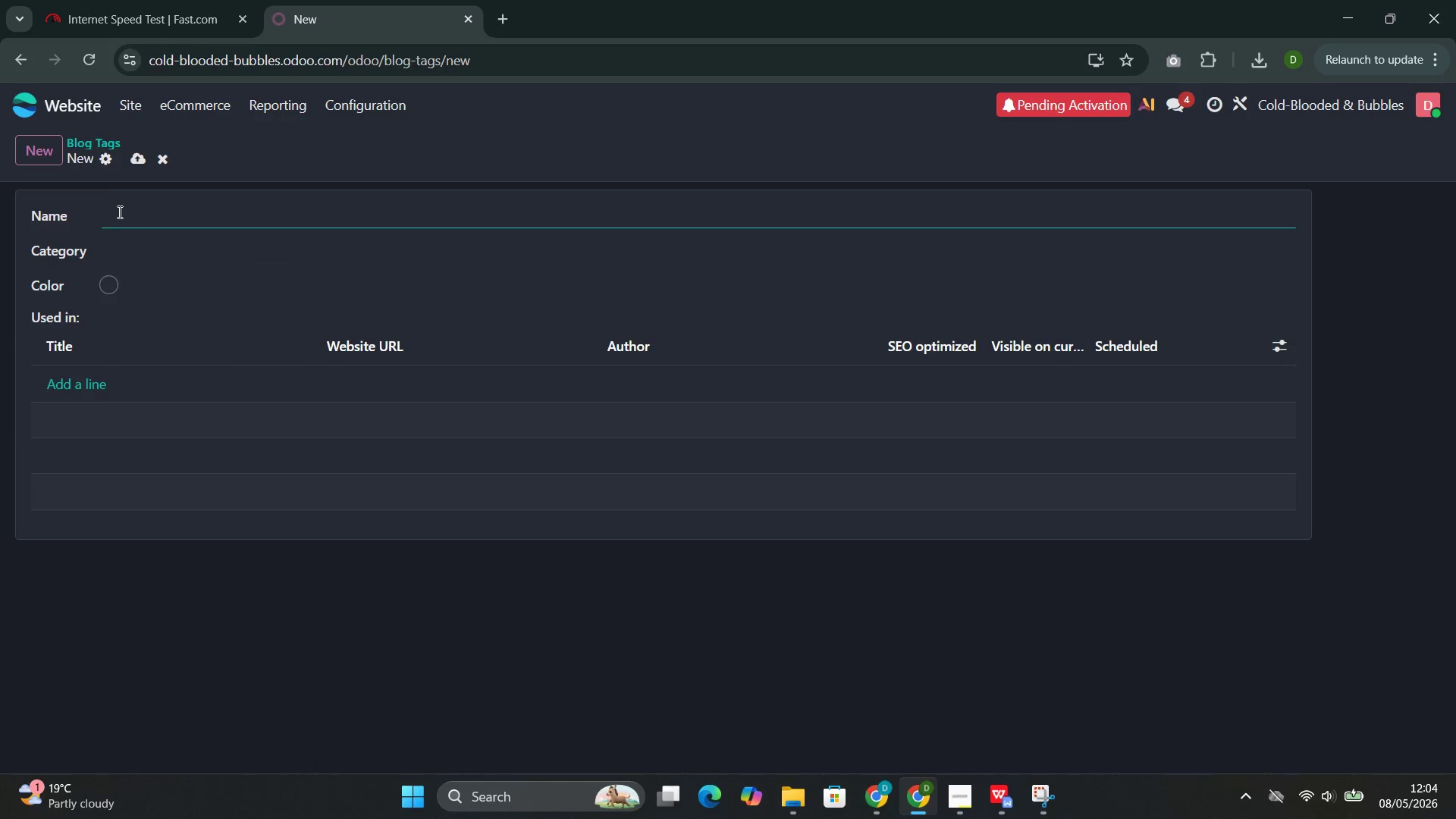 
left_click([118, 212])
 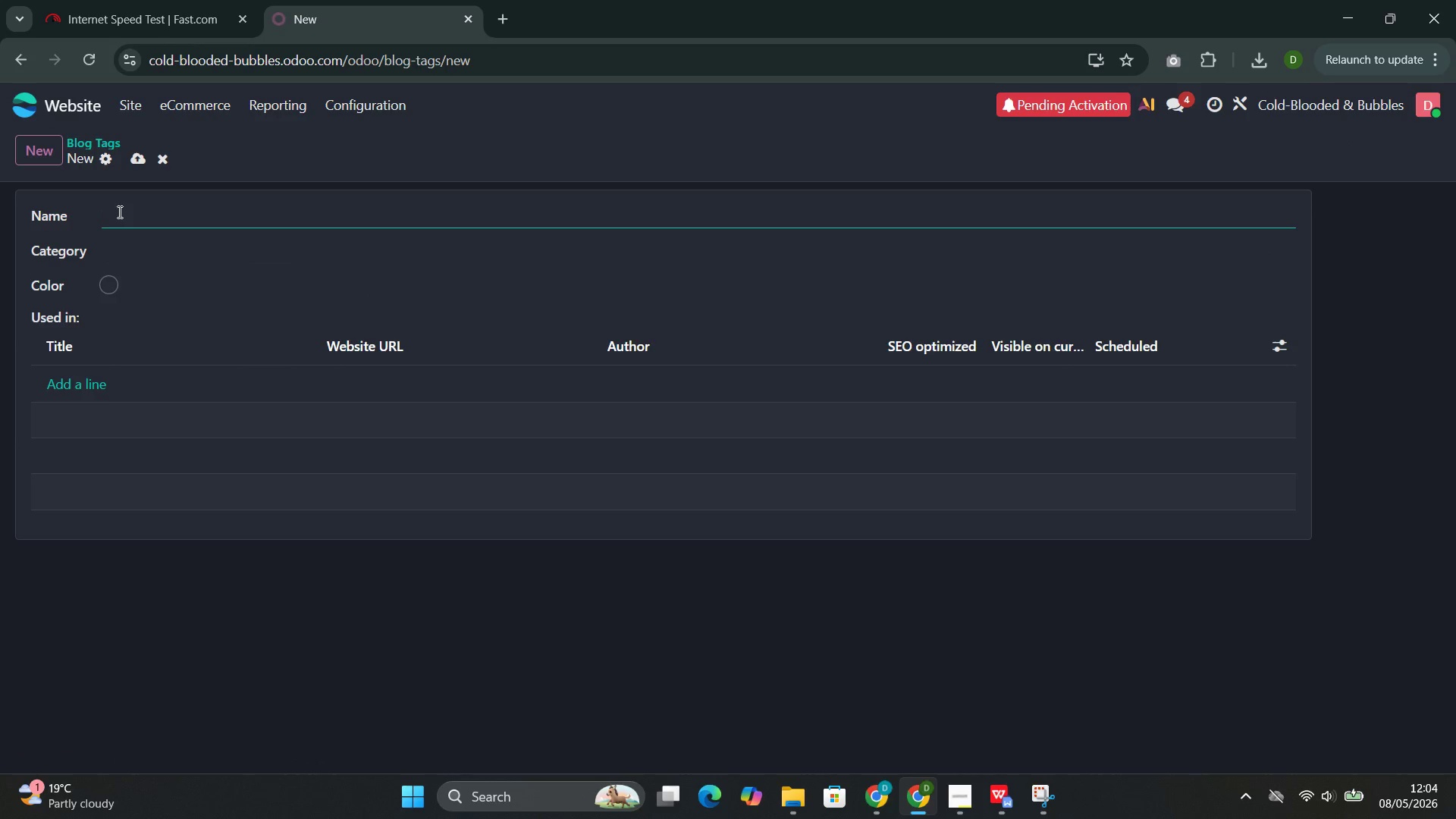 
type(Species:)
 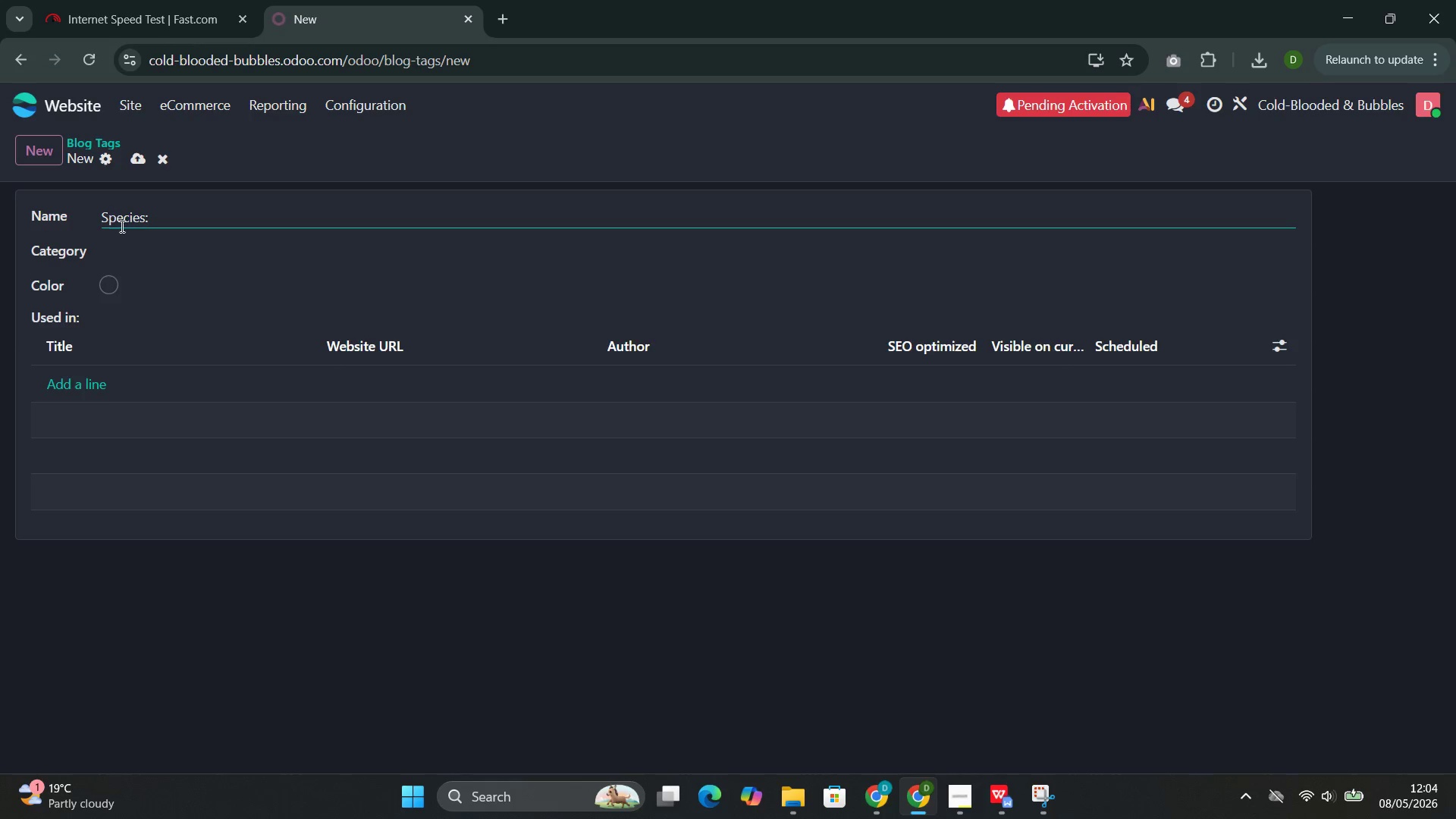 
wait(5.98)
 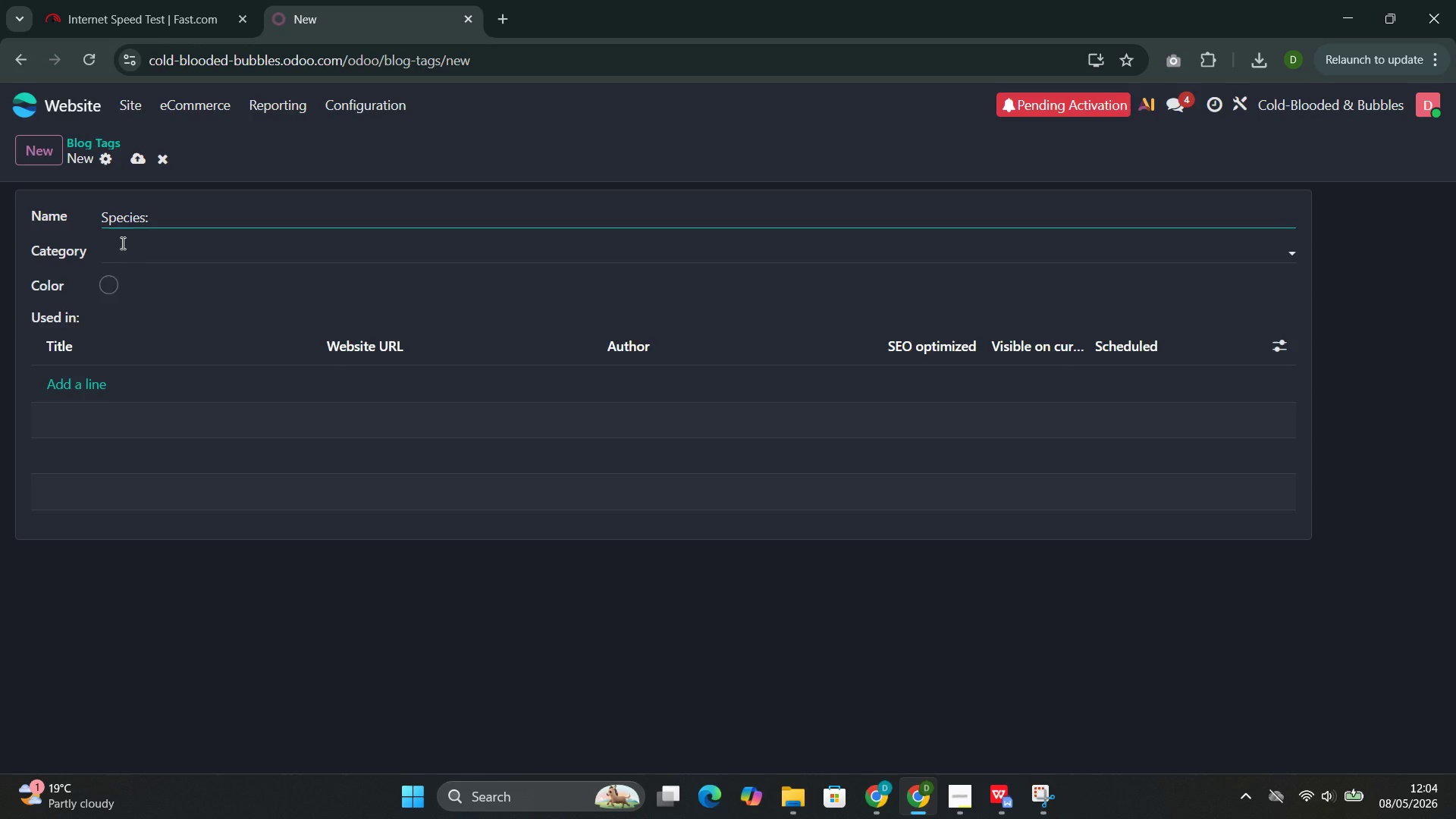 
type( Amphi)
 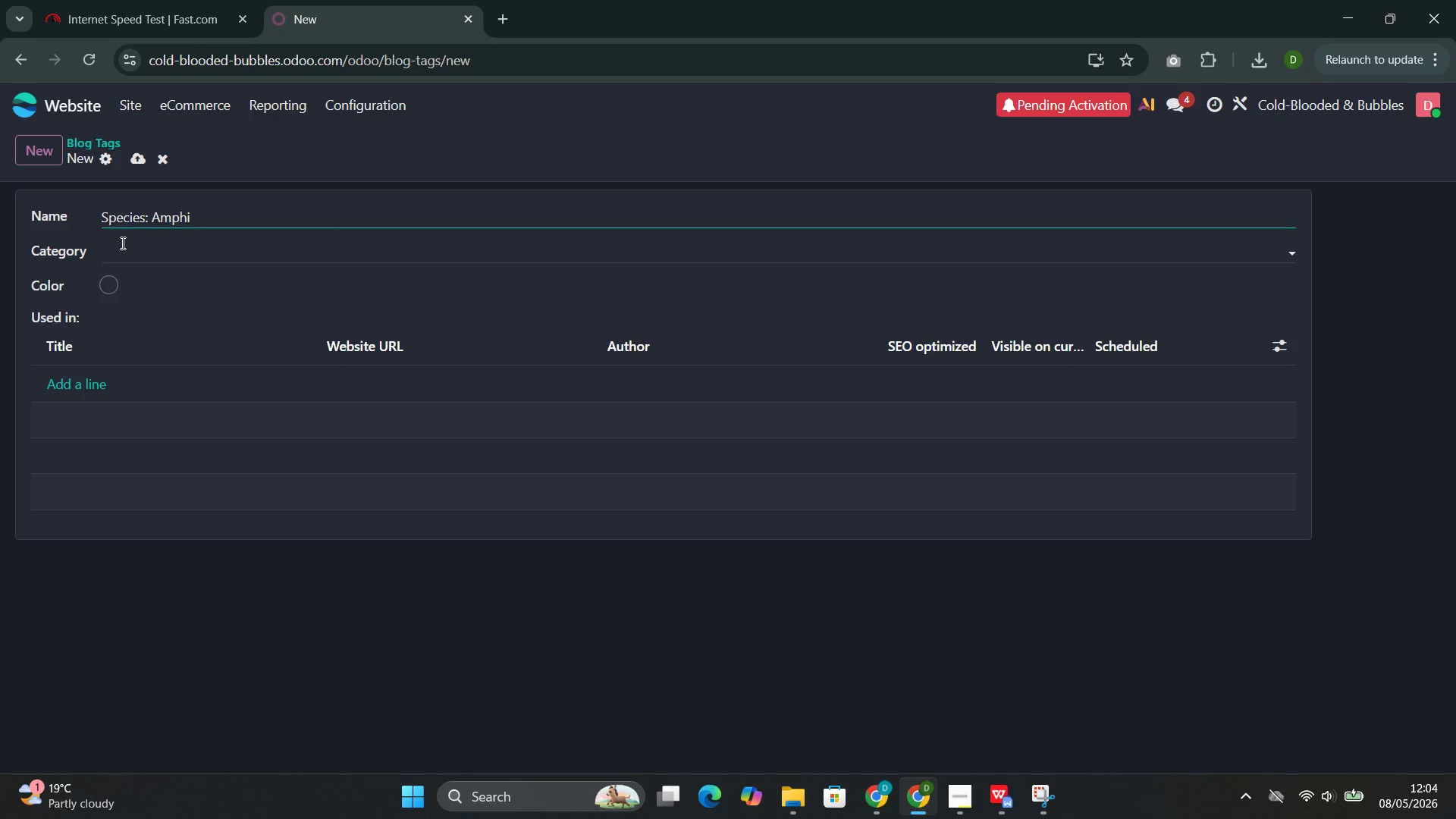 
wait(5.25)
 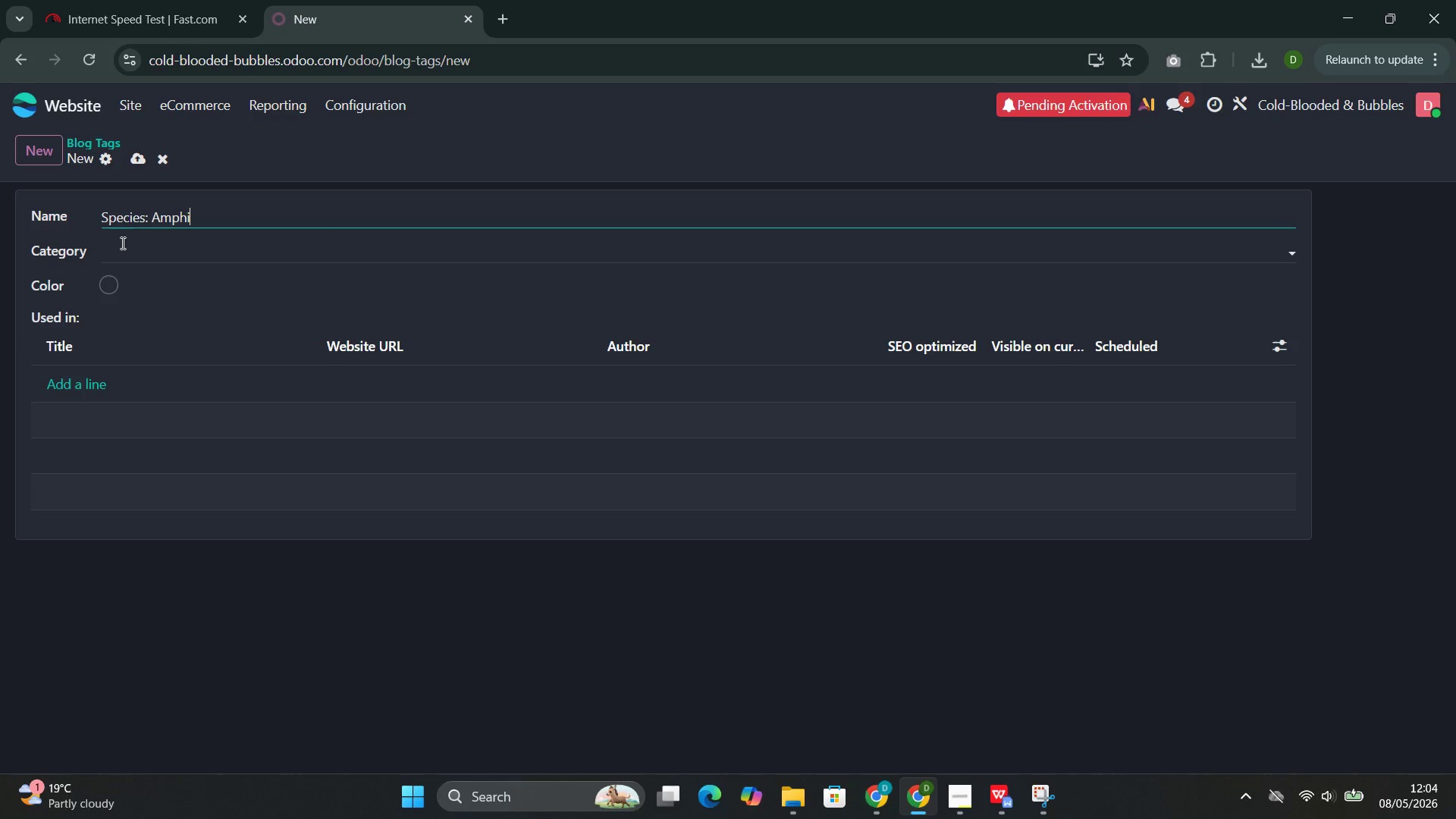 
type(bian )
 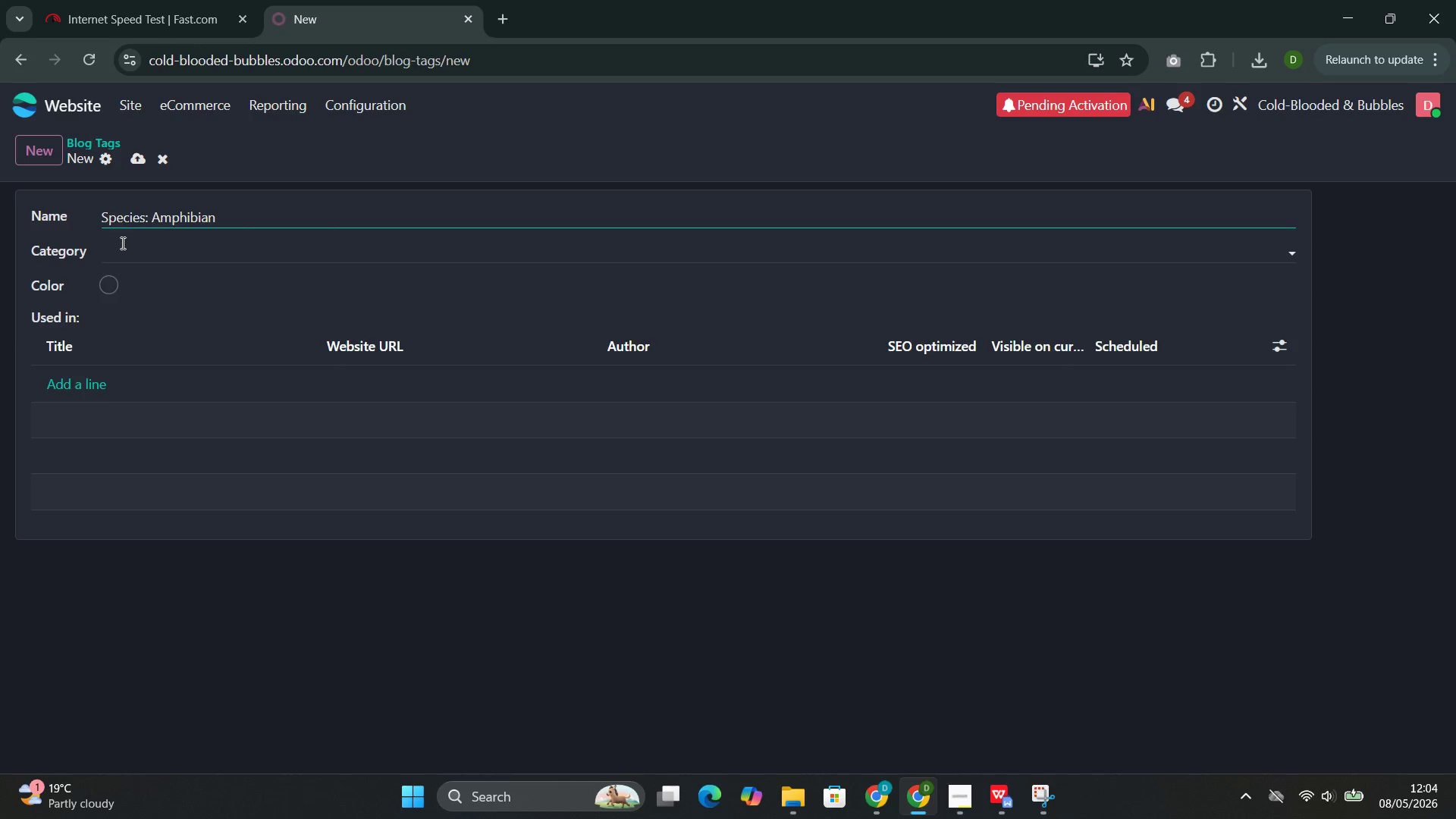 
wait(7.89)
 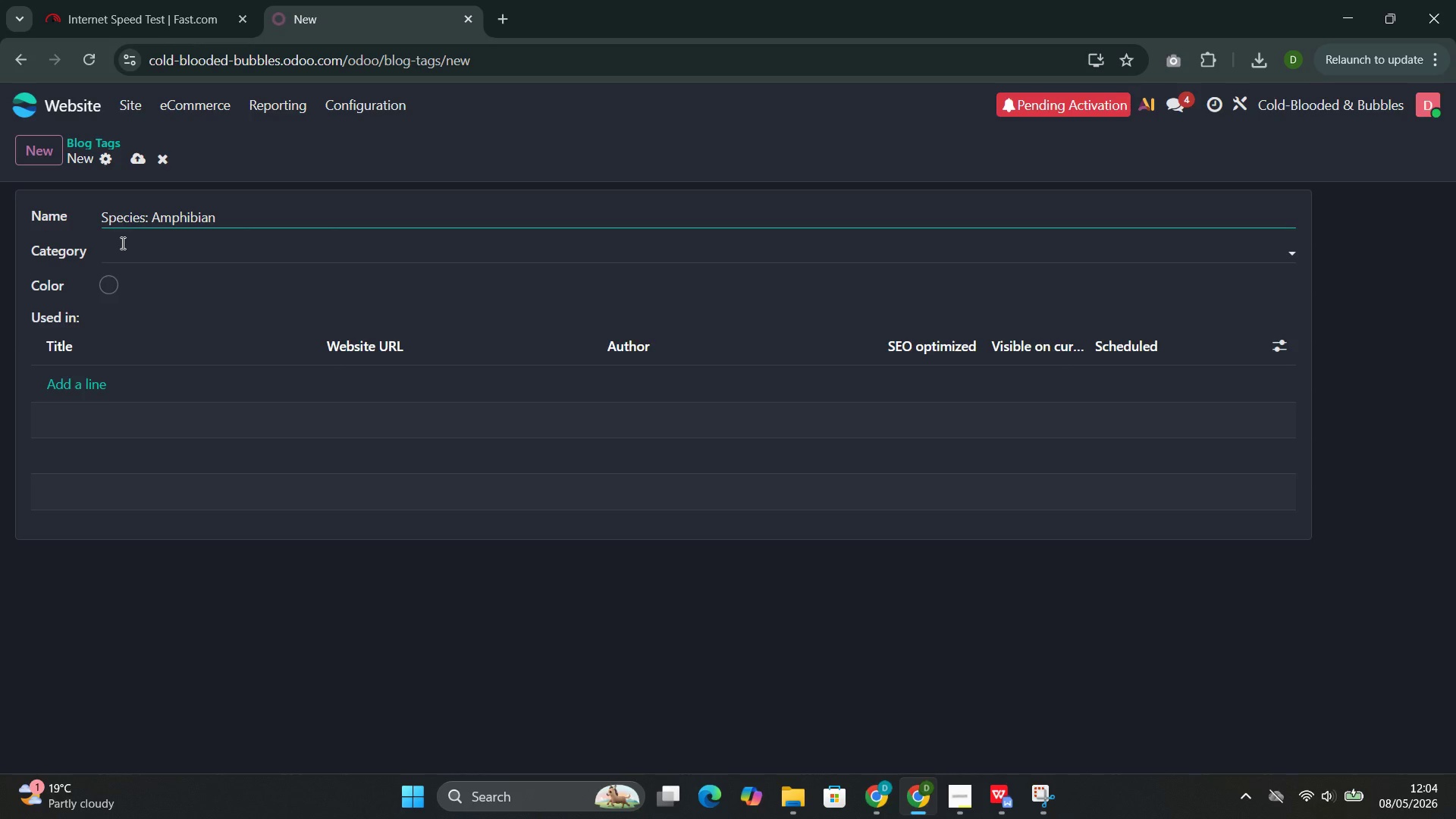 
left_click([130, 257])
 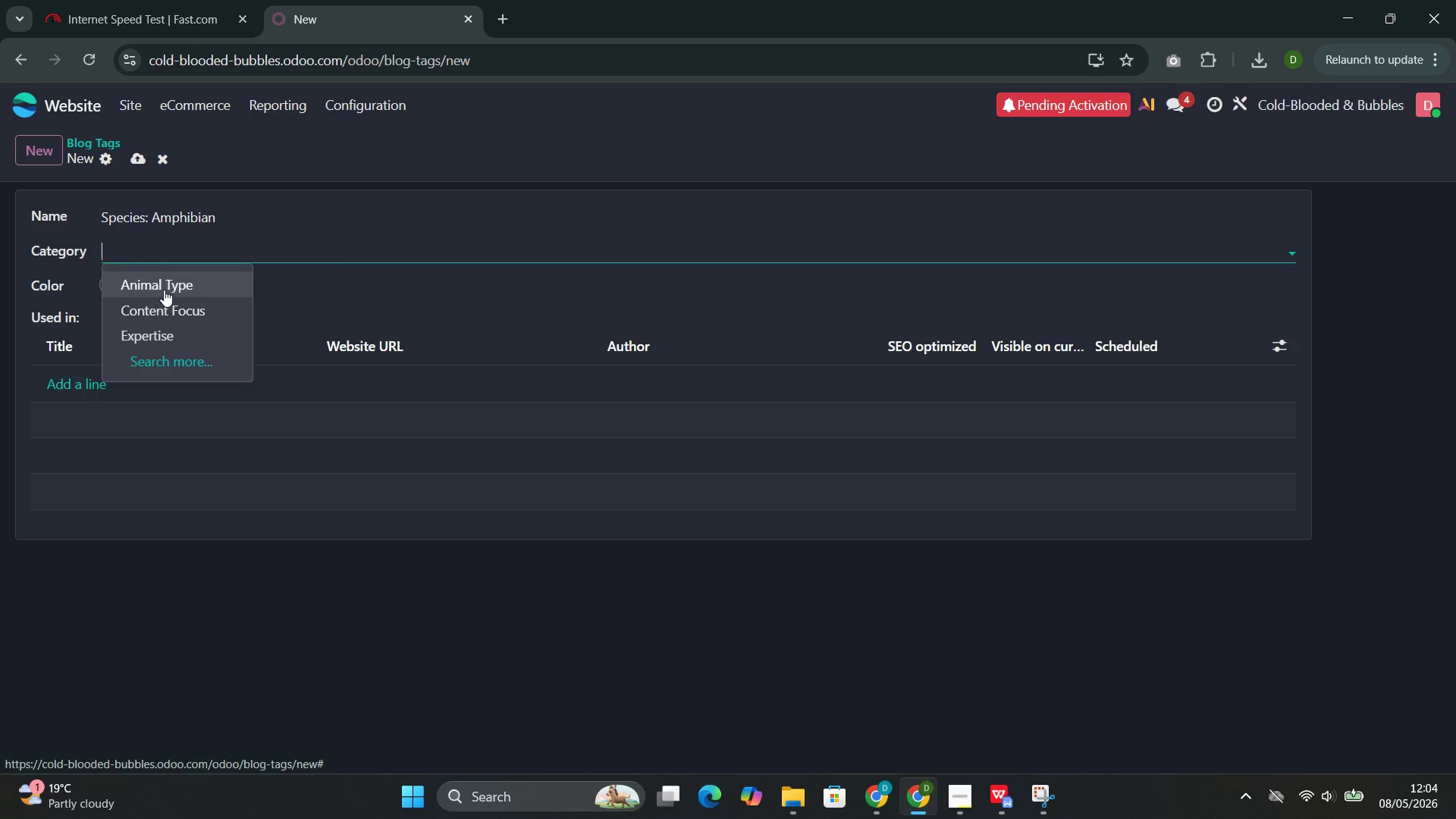 
left_click([165, 289])
 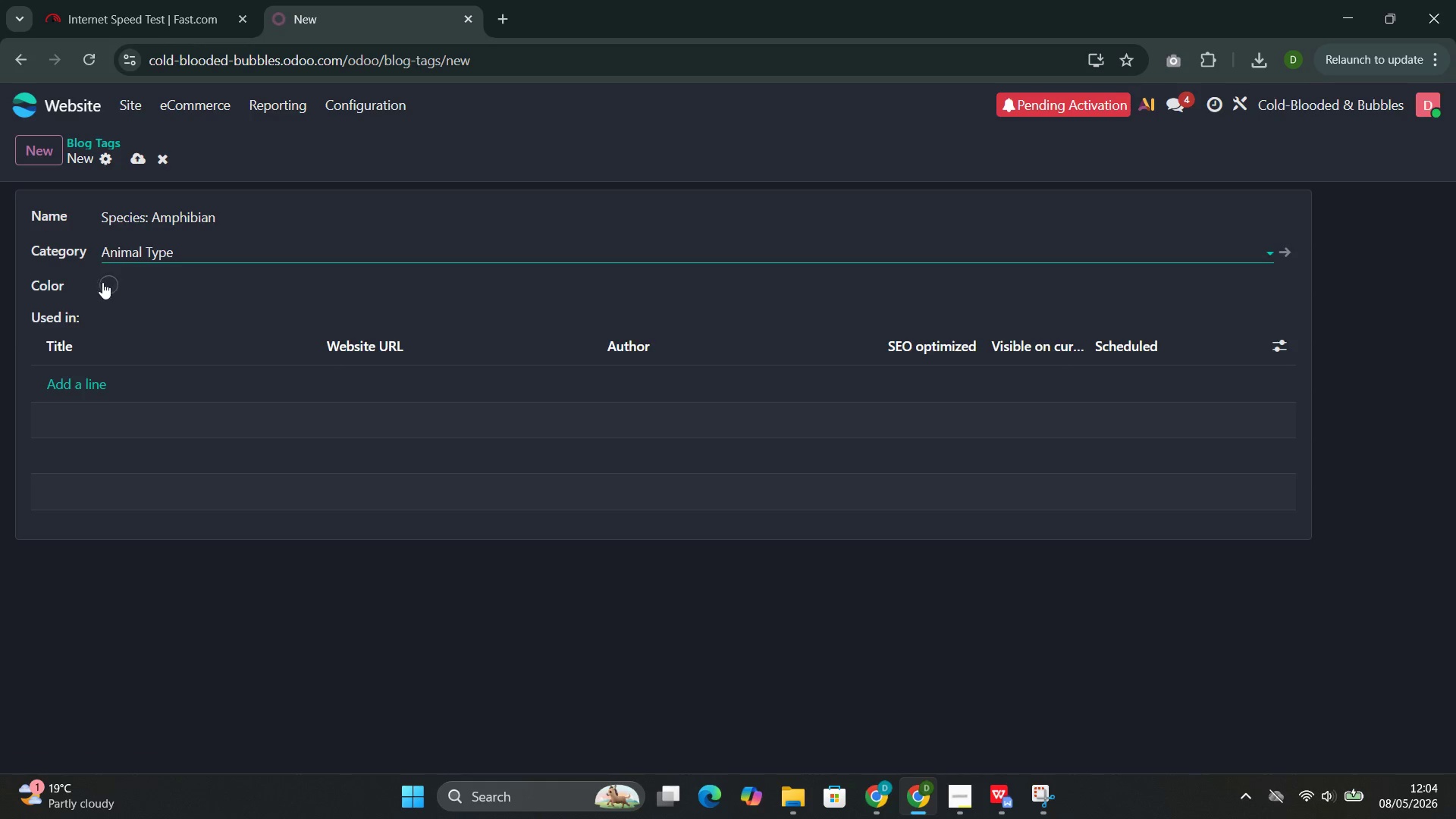 
left_click([102, 283])
 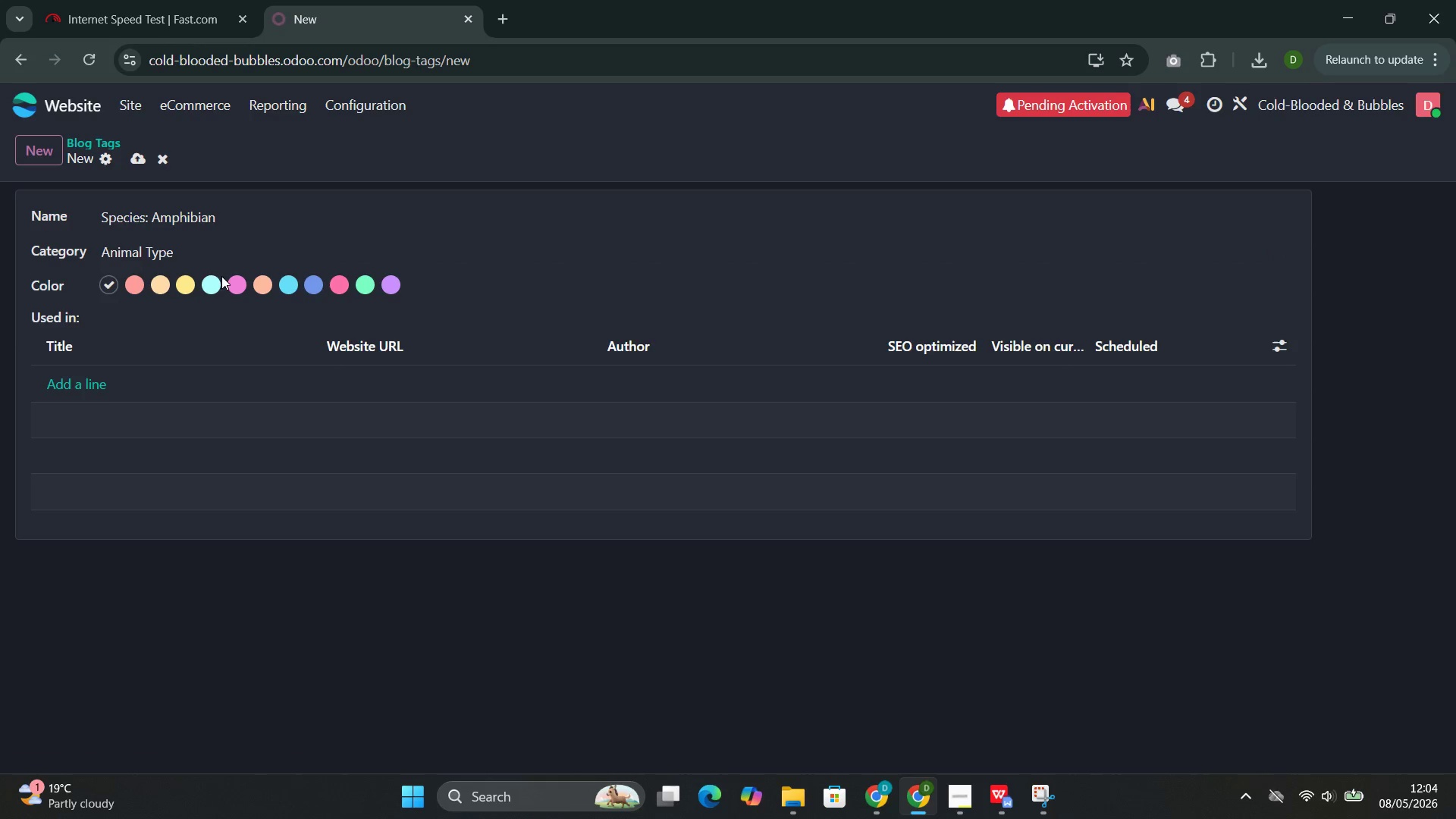 
left_click([242, 281])
 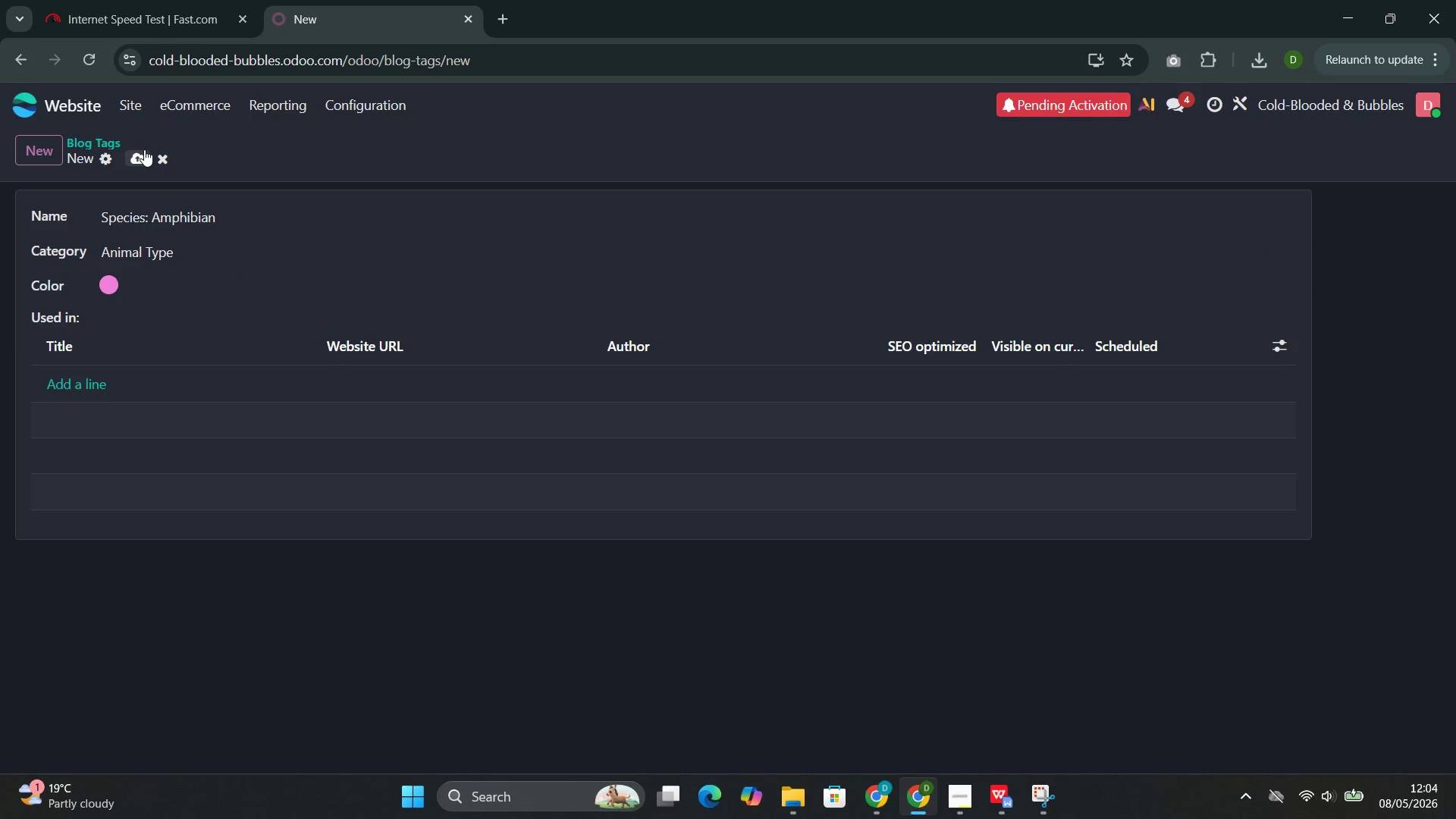 
left_click([144, 152])
 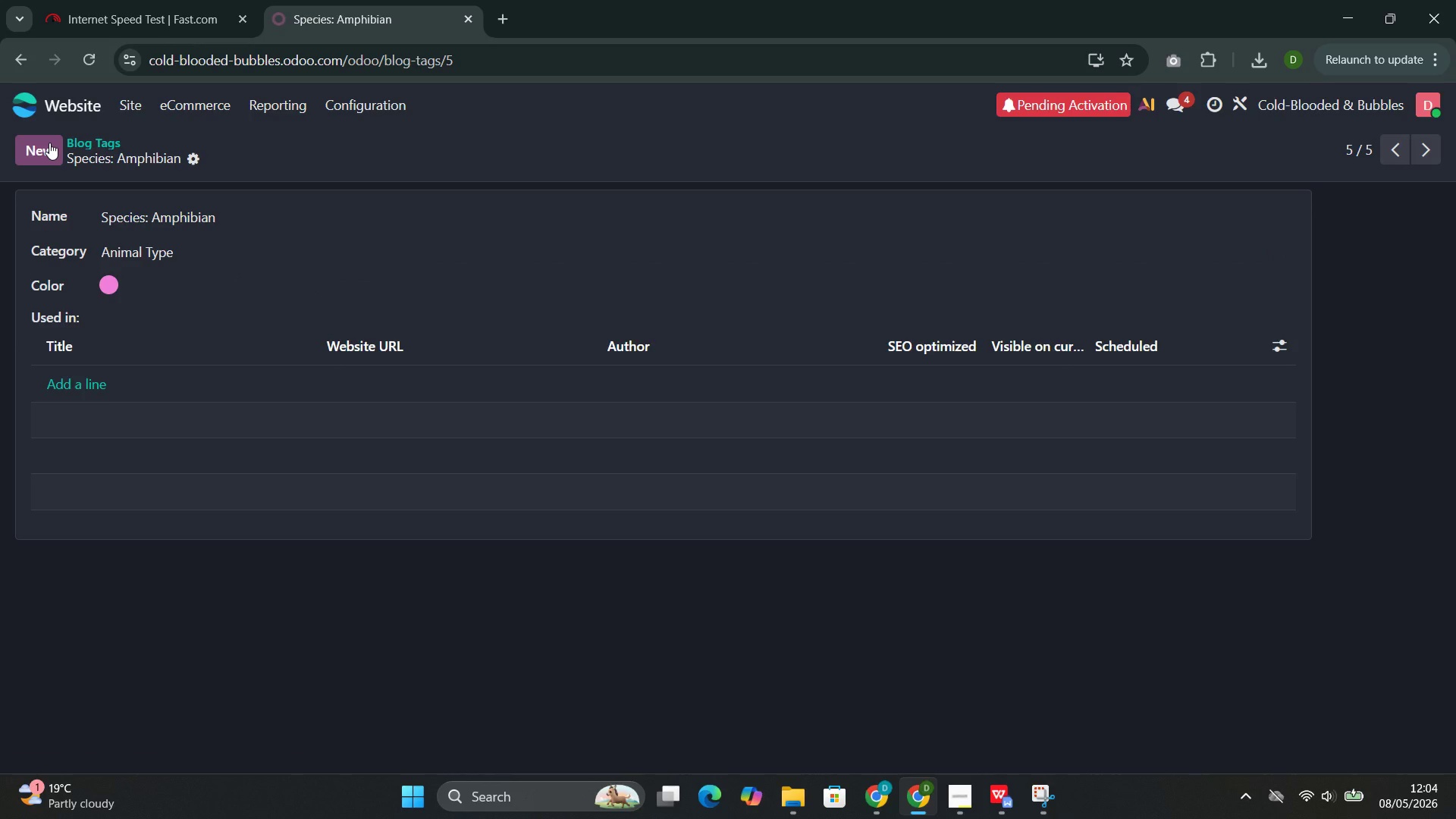 
left_click([49, 143])
 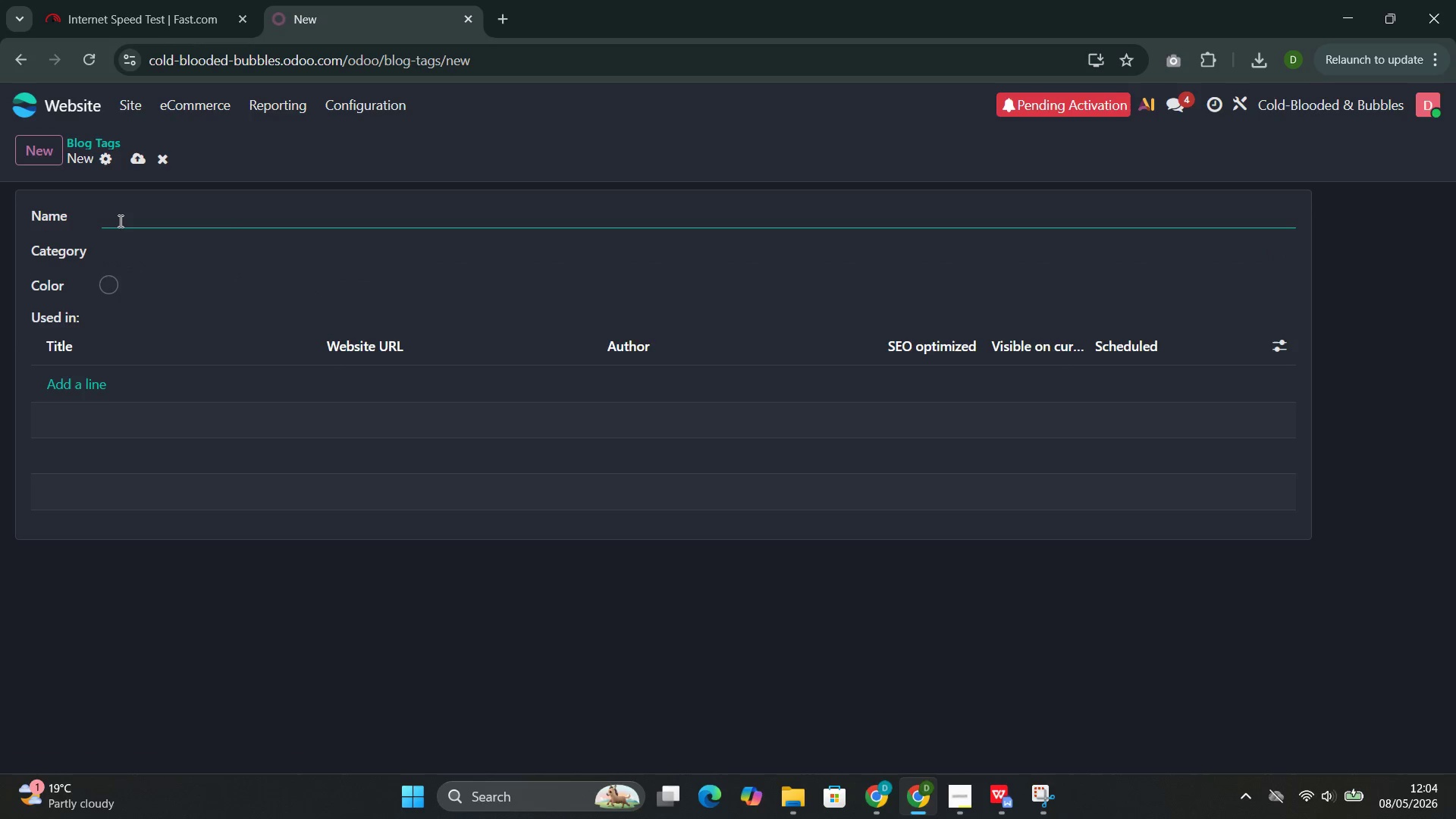 
left_click([119, 221])
 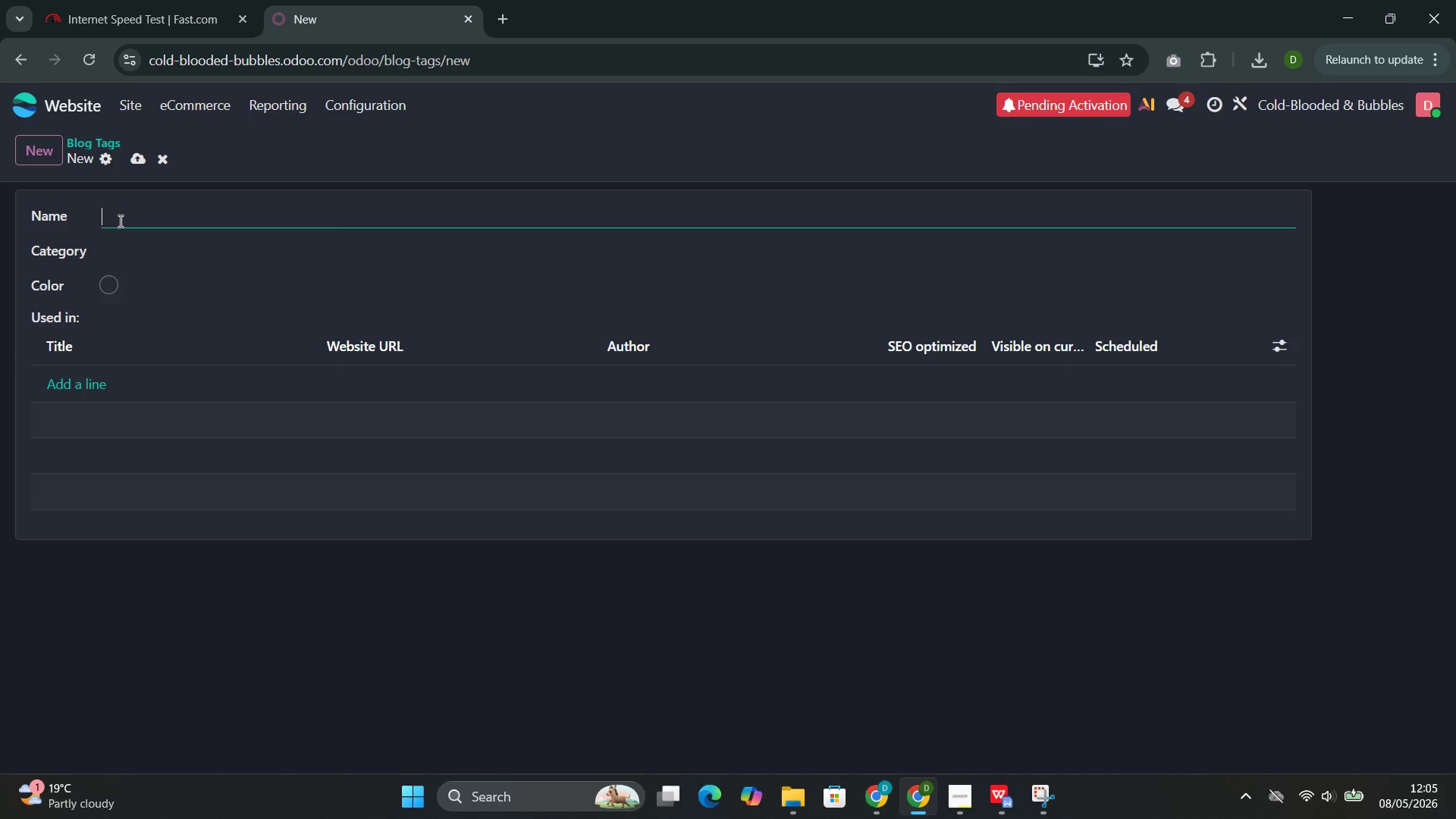 
type(Habitat Maintenane)
key(Backspace)
type(ce)
 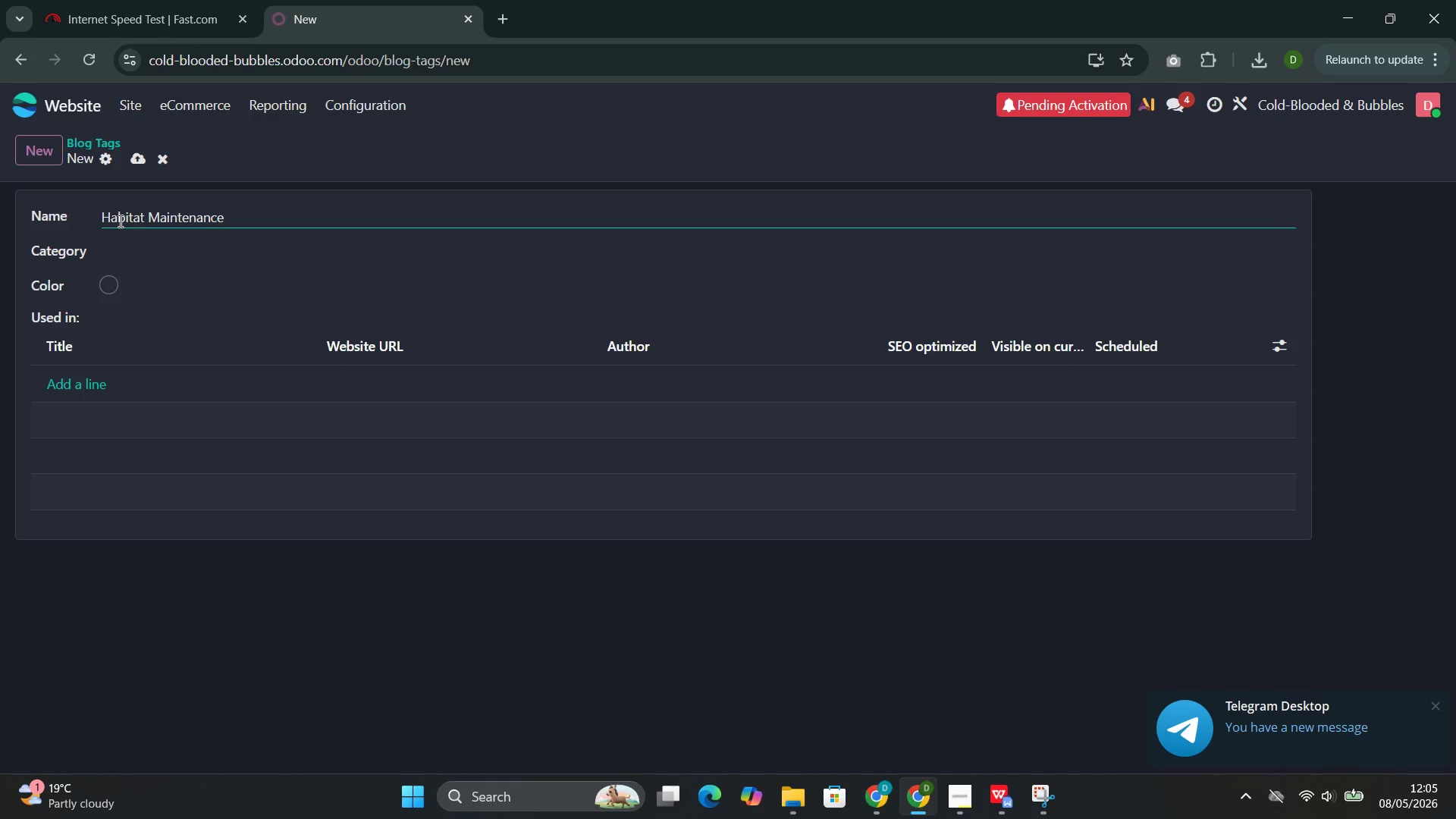 
wait(6.02)
 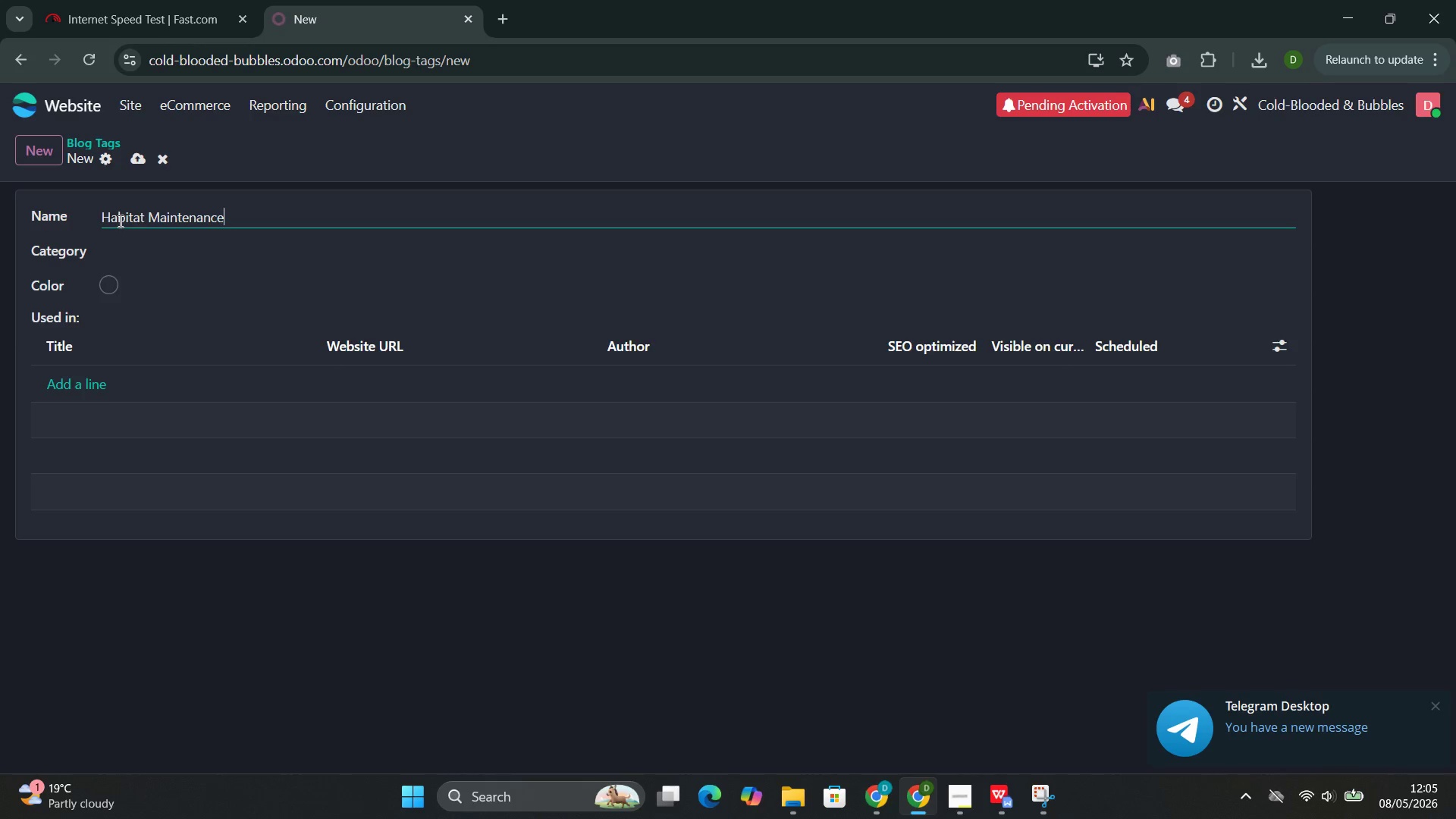 
left_click([130, 249])
 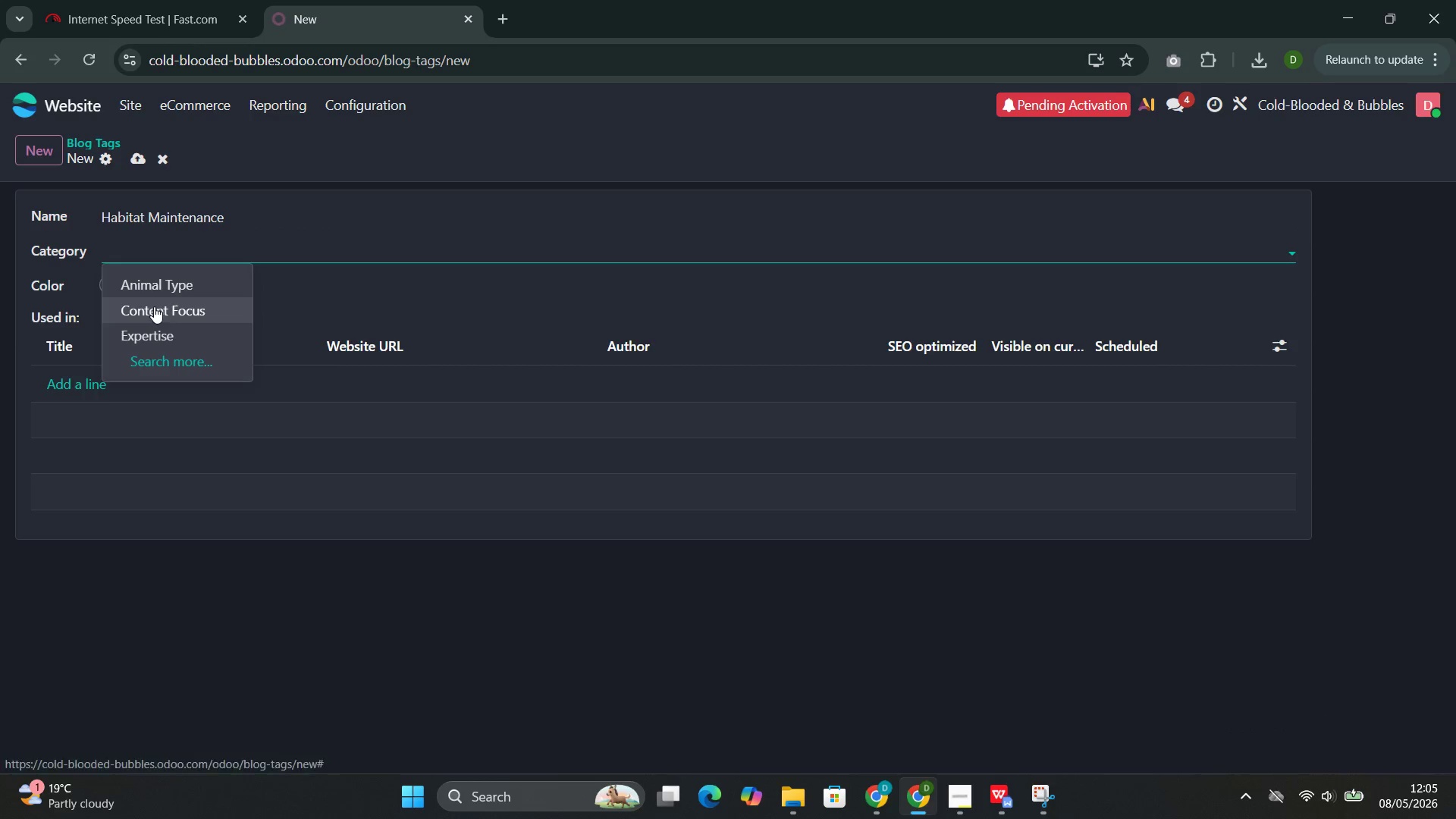 
left_click([154, 309])
 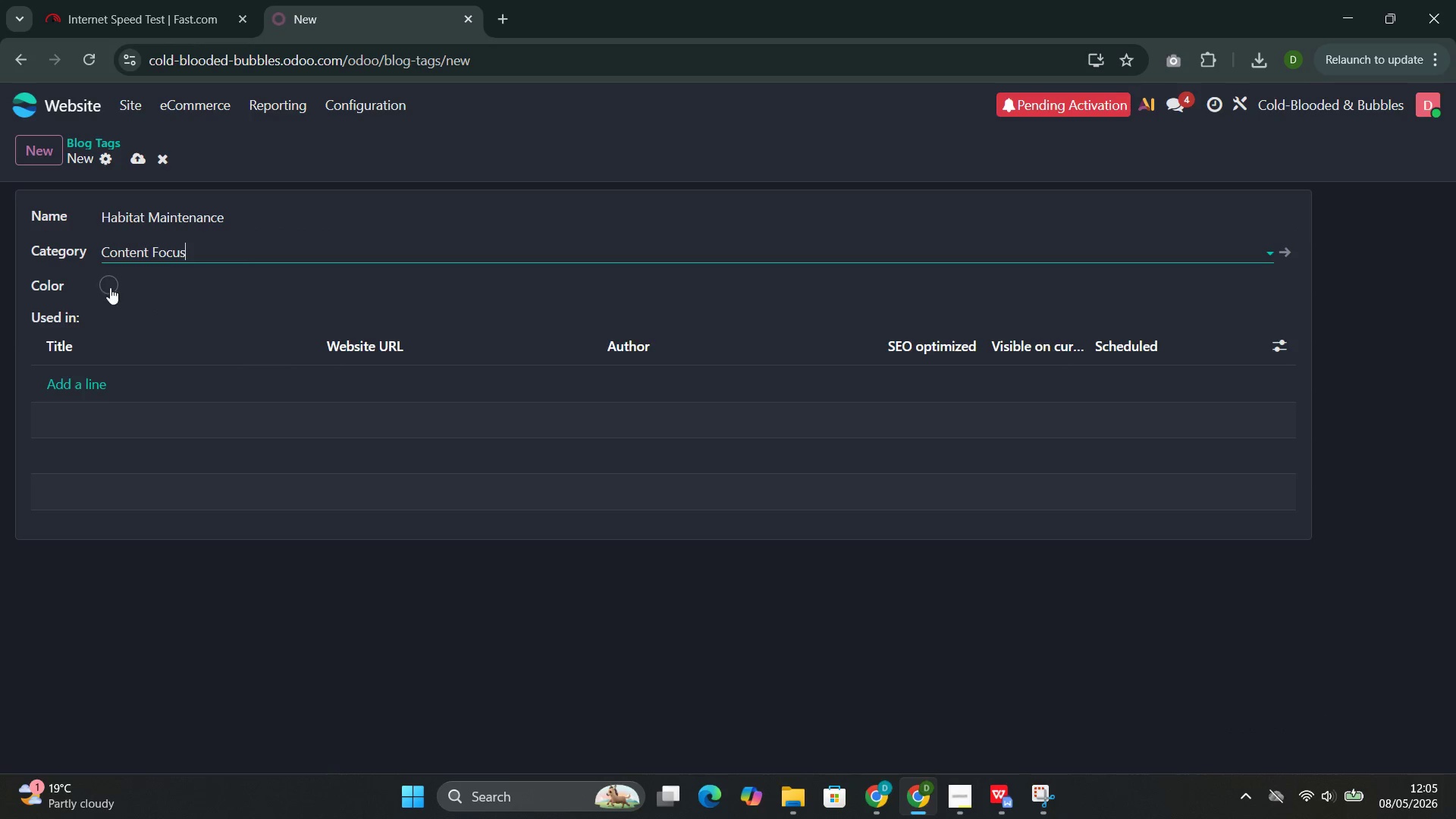 
left_click([110, 287])
 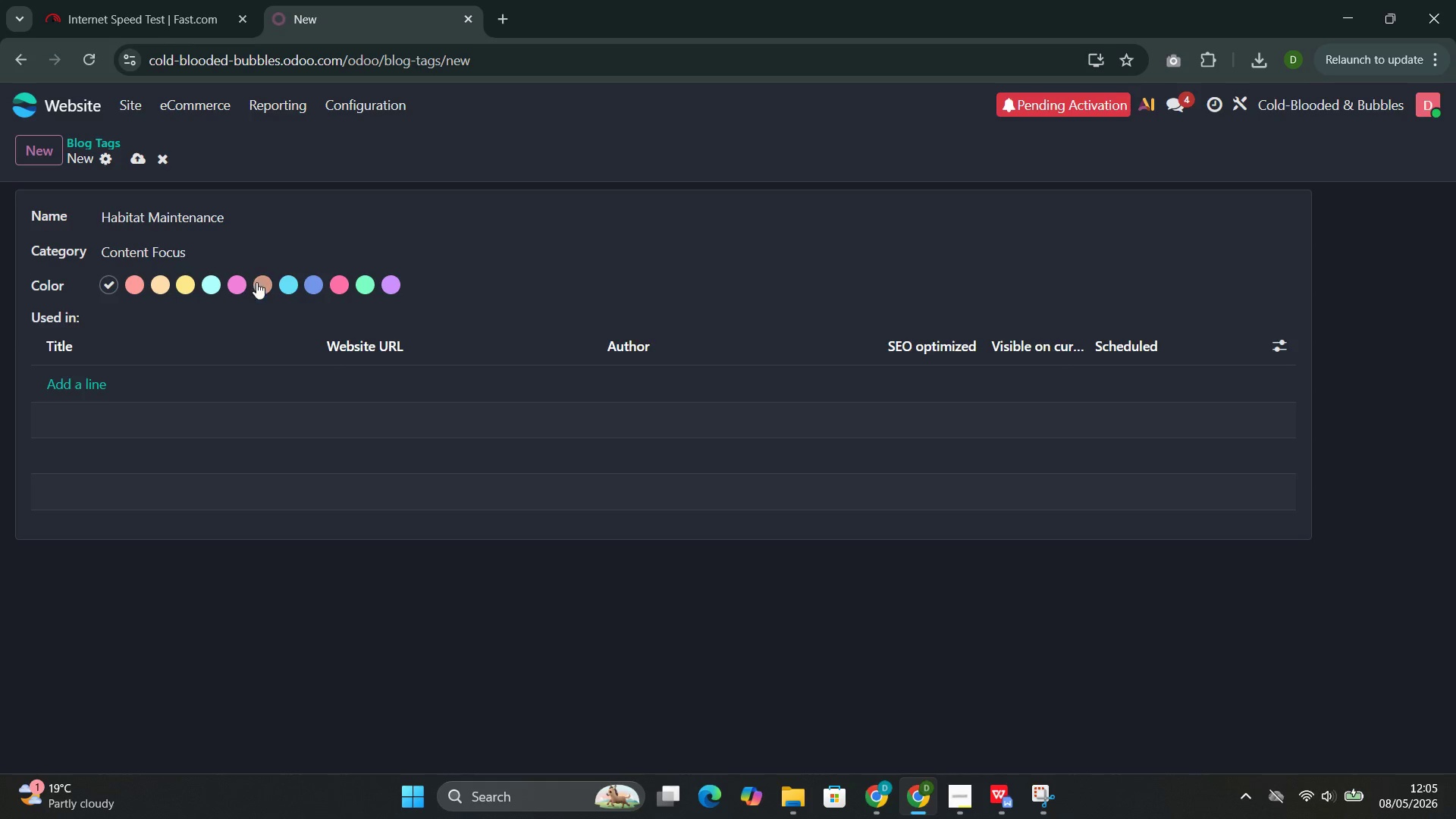 
left_click([260, 284])
 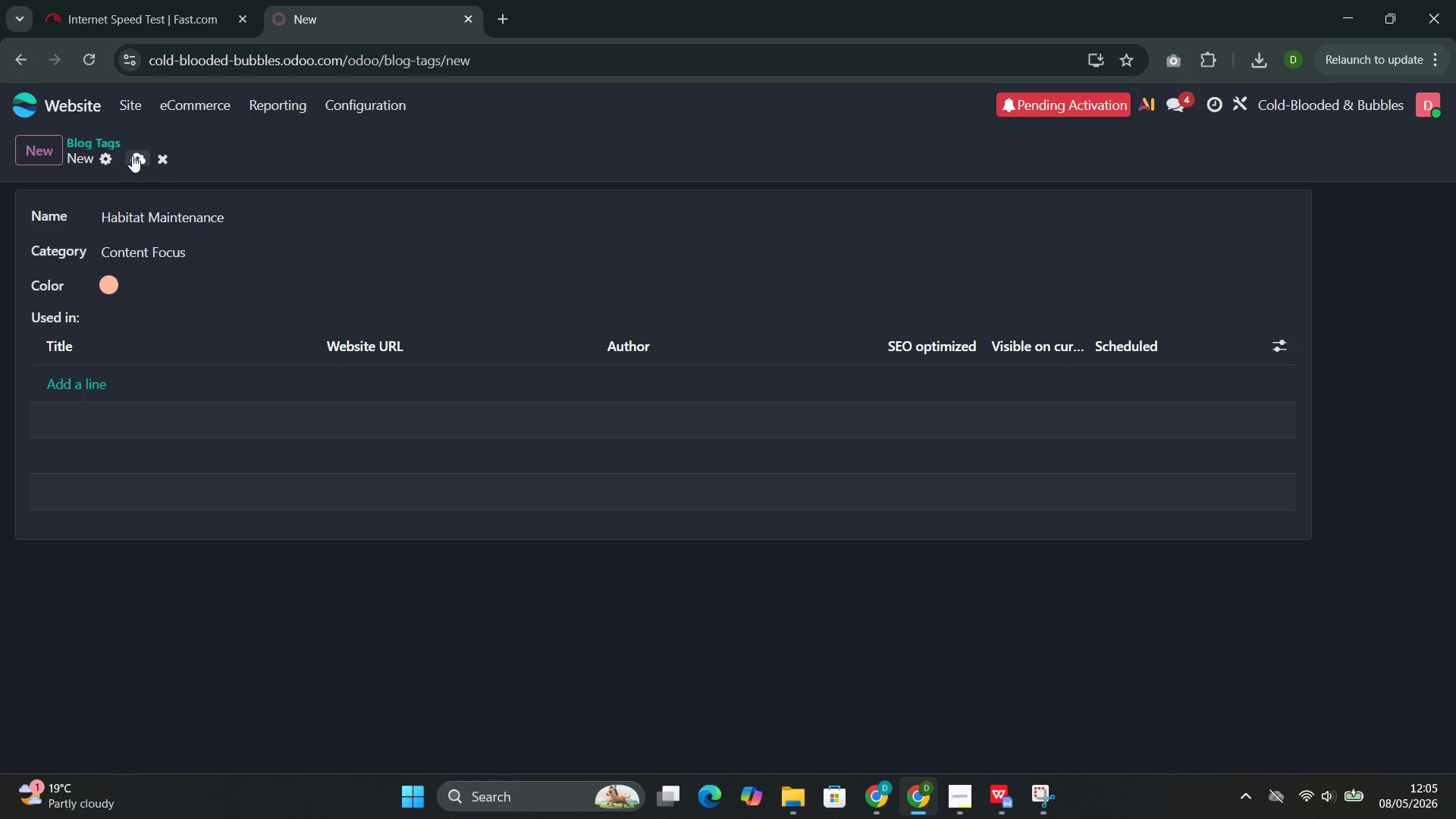 
left_click([132, 155])
 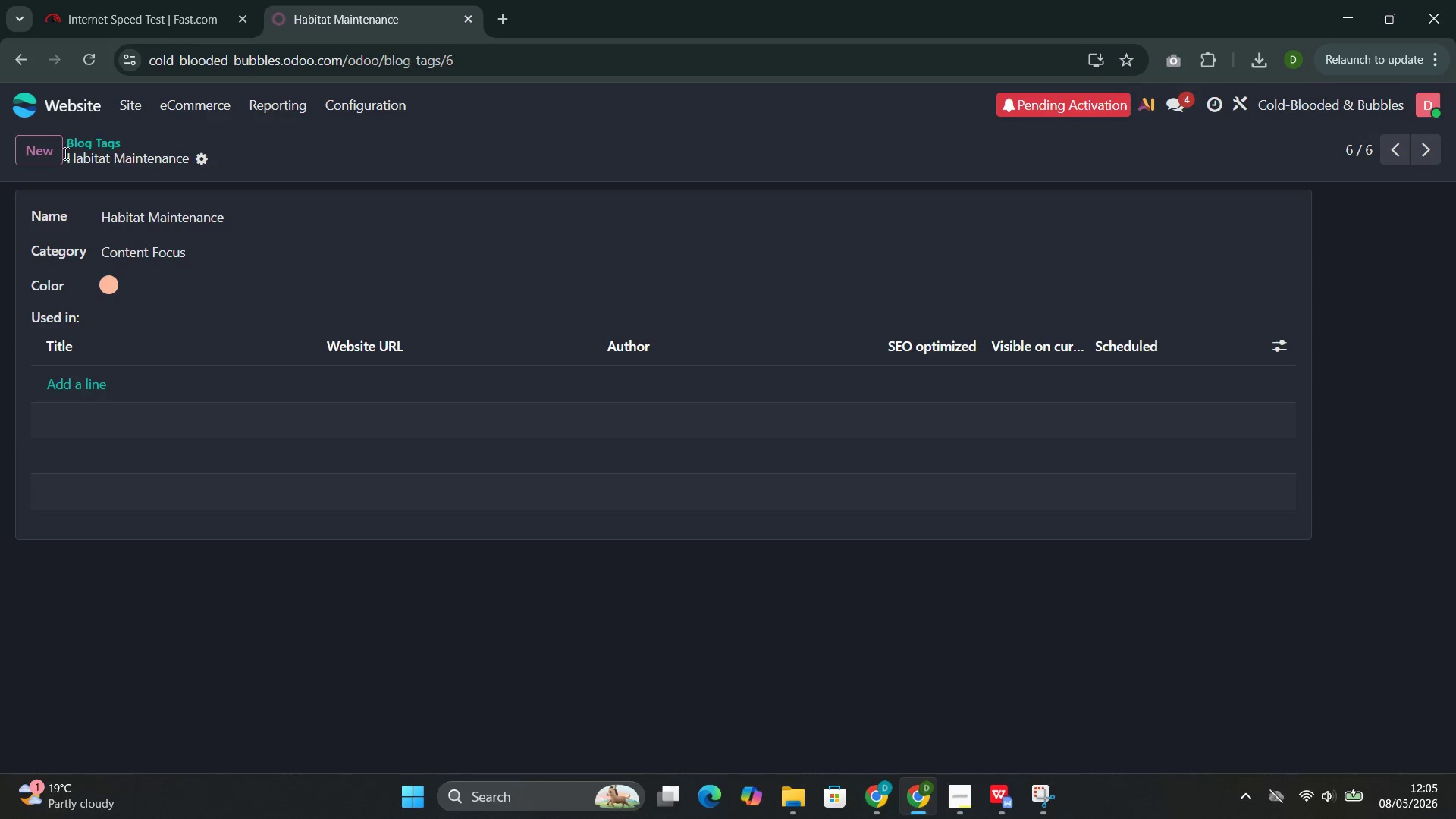 
left_click([40, 150])
 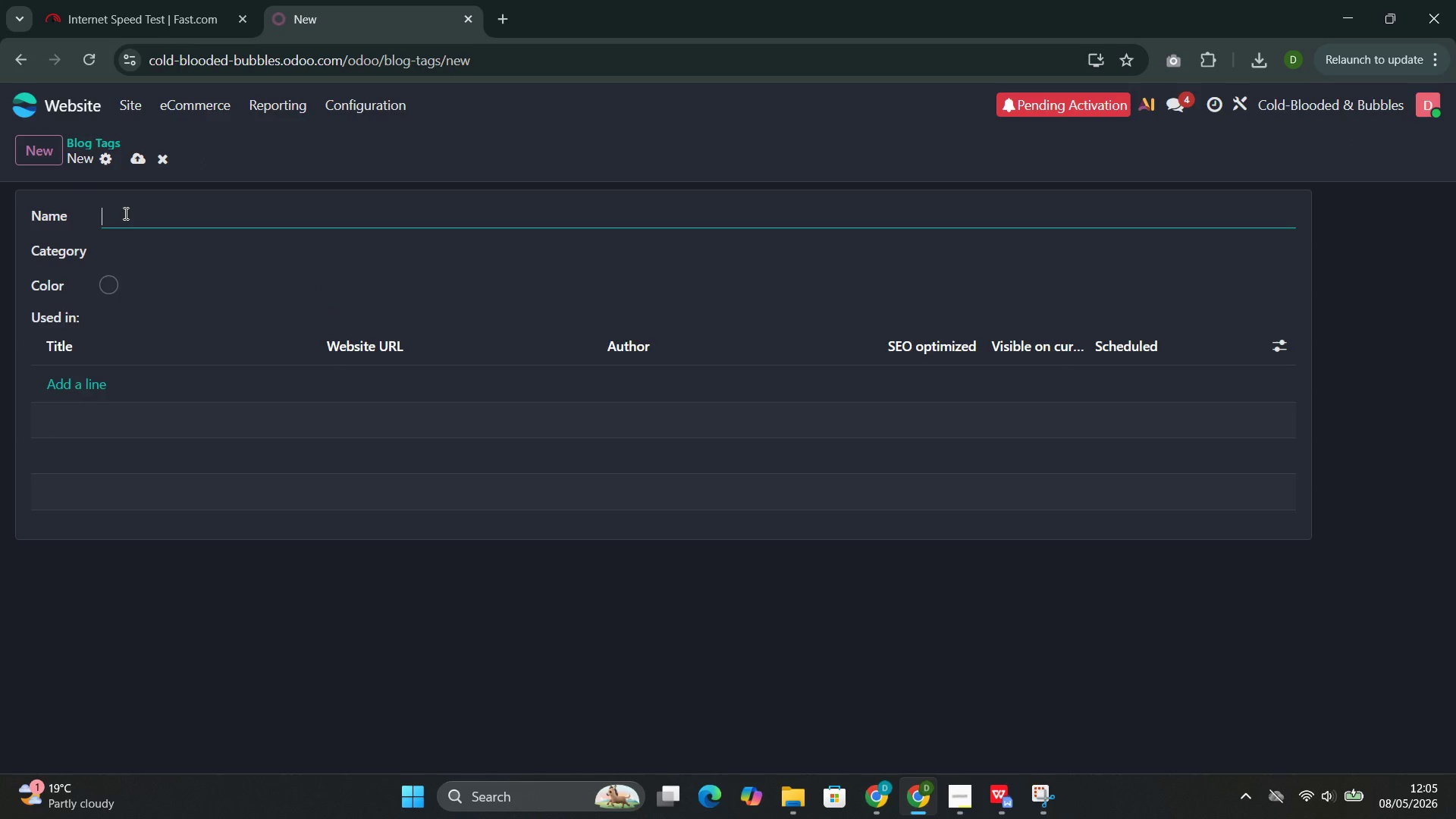 
left_click([124, 215])
 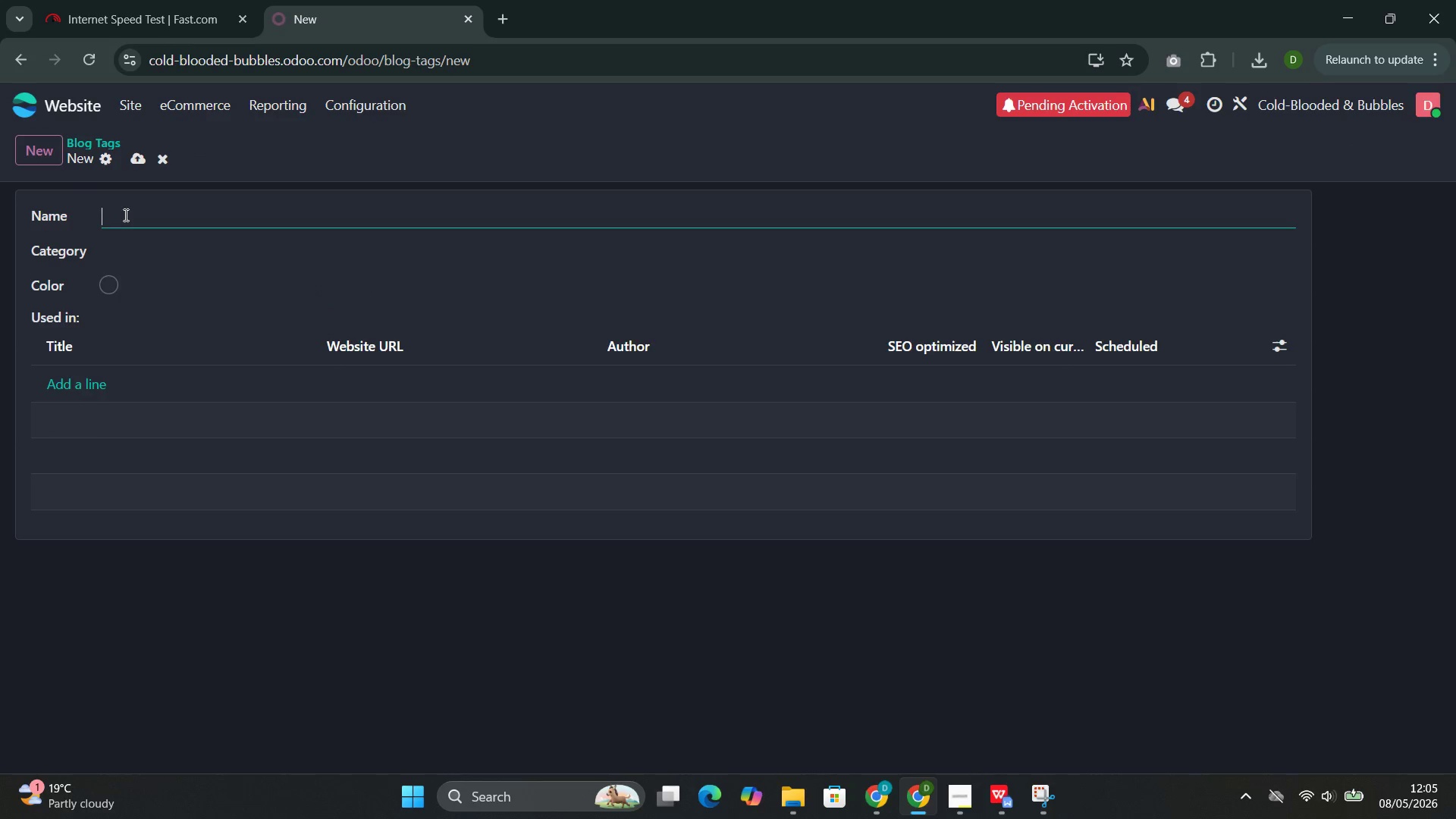 
type(SeaSonal Wellness)
 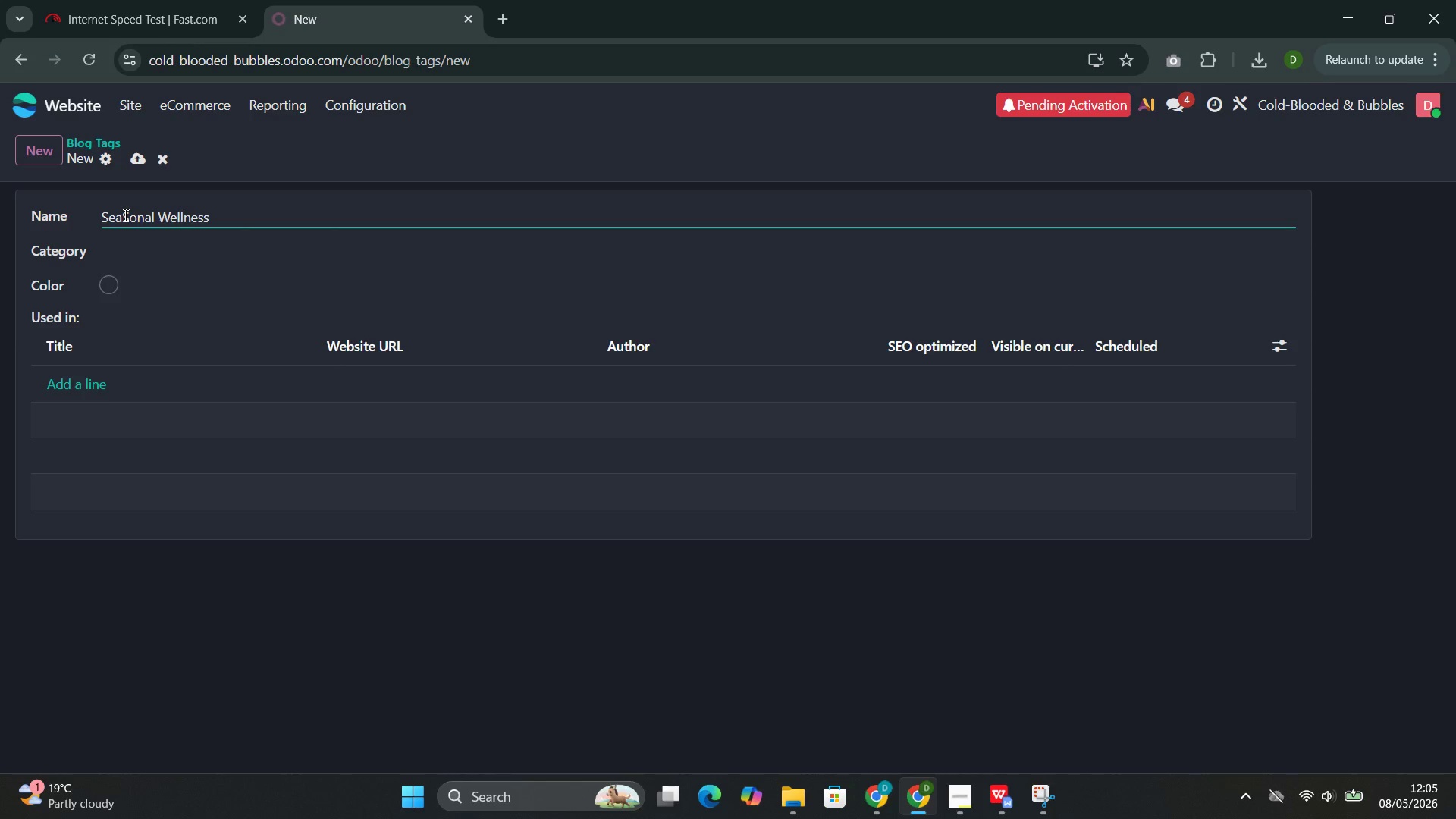 
left_click([129, 251])
 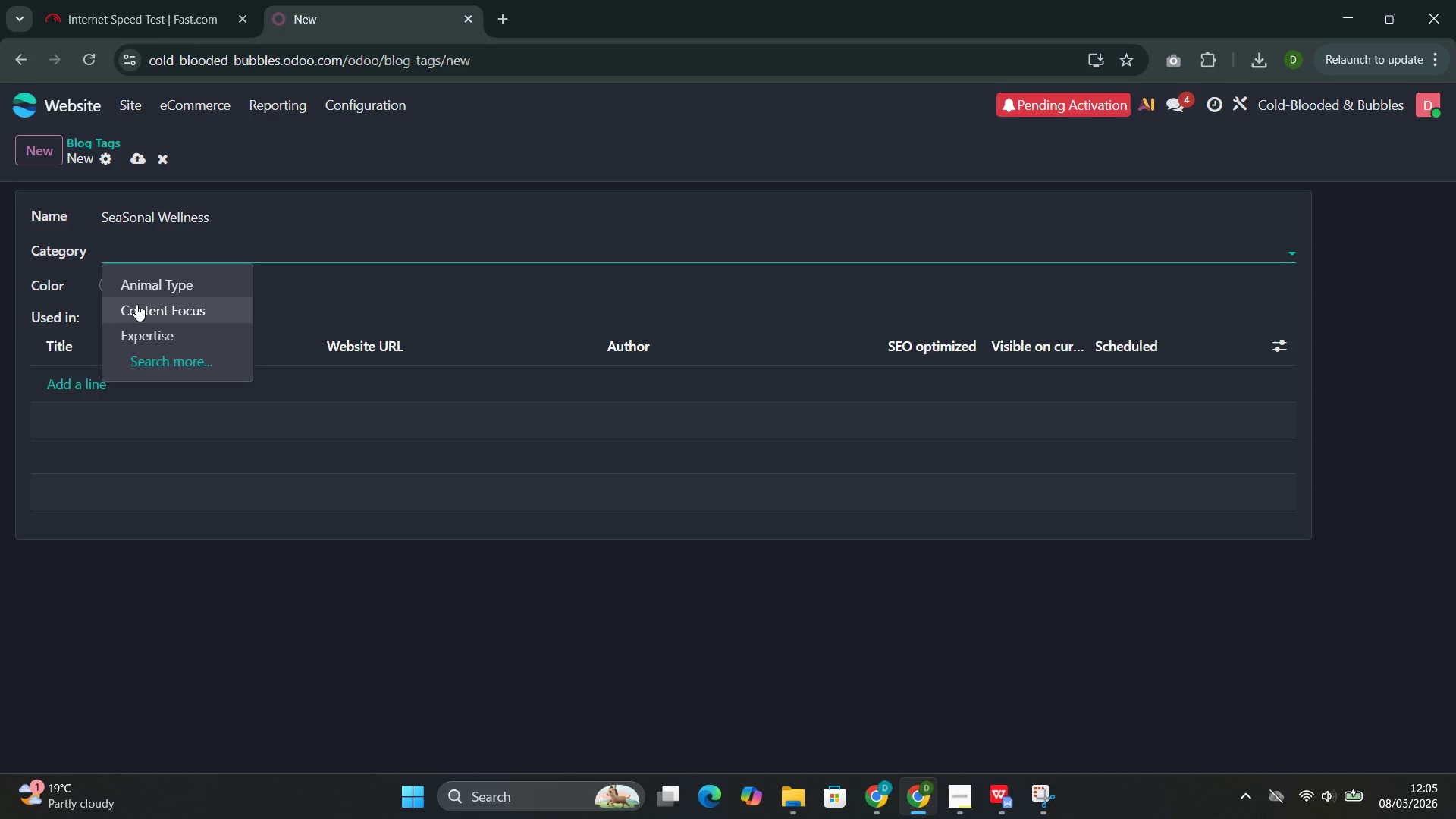 
left_click([136, 304])
 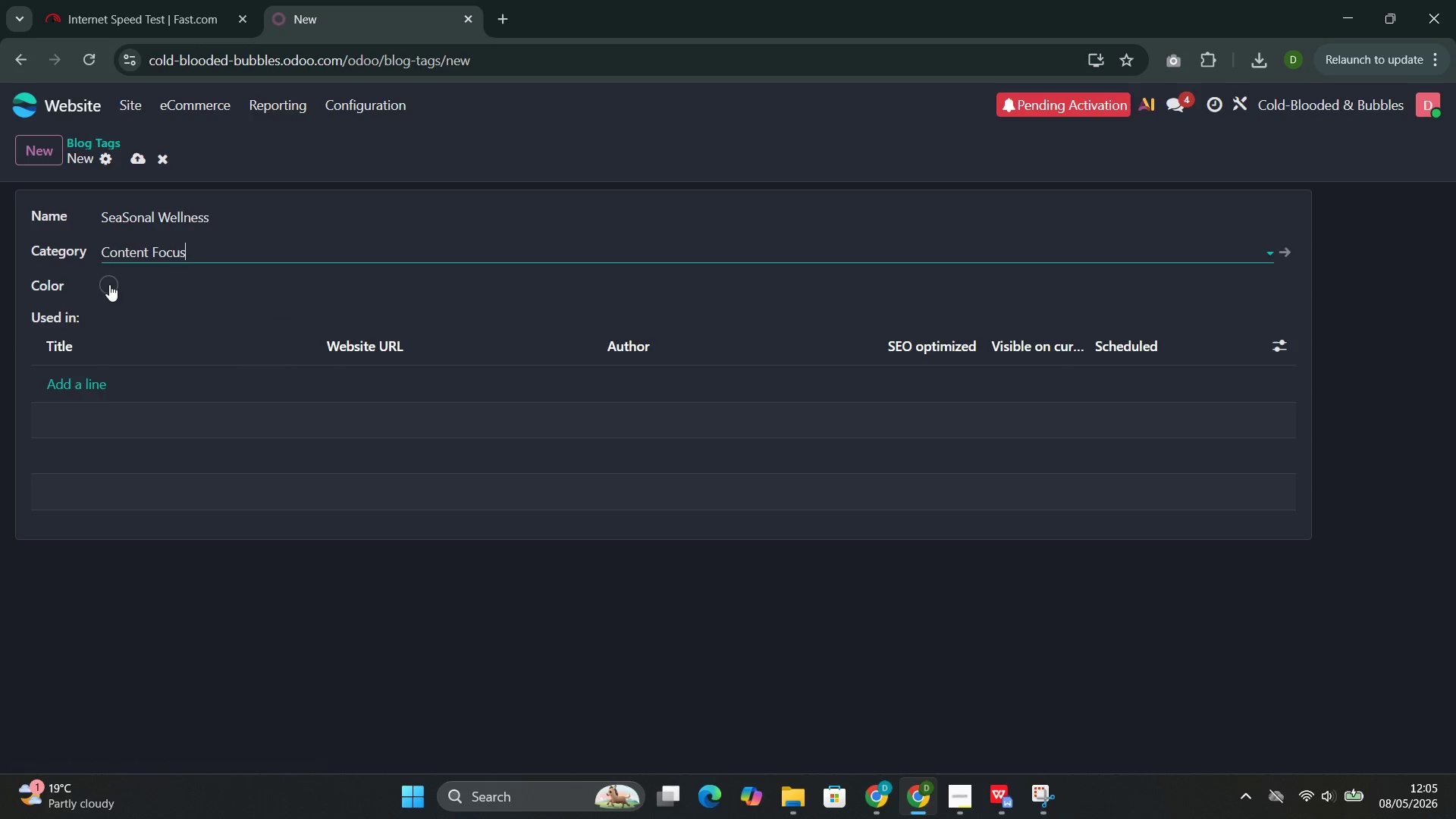 
left_click([109, 285])
 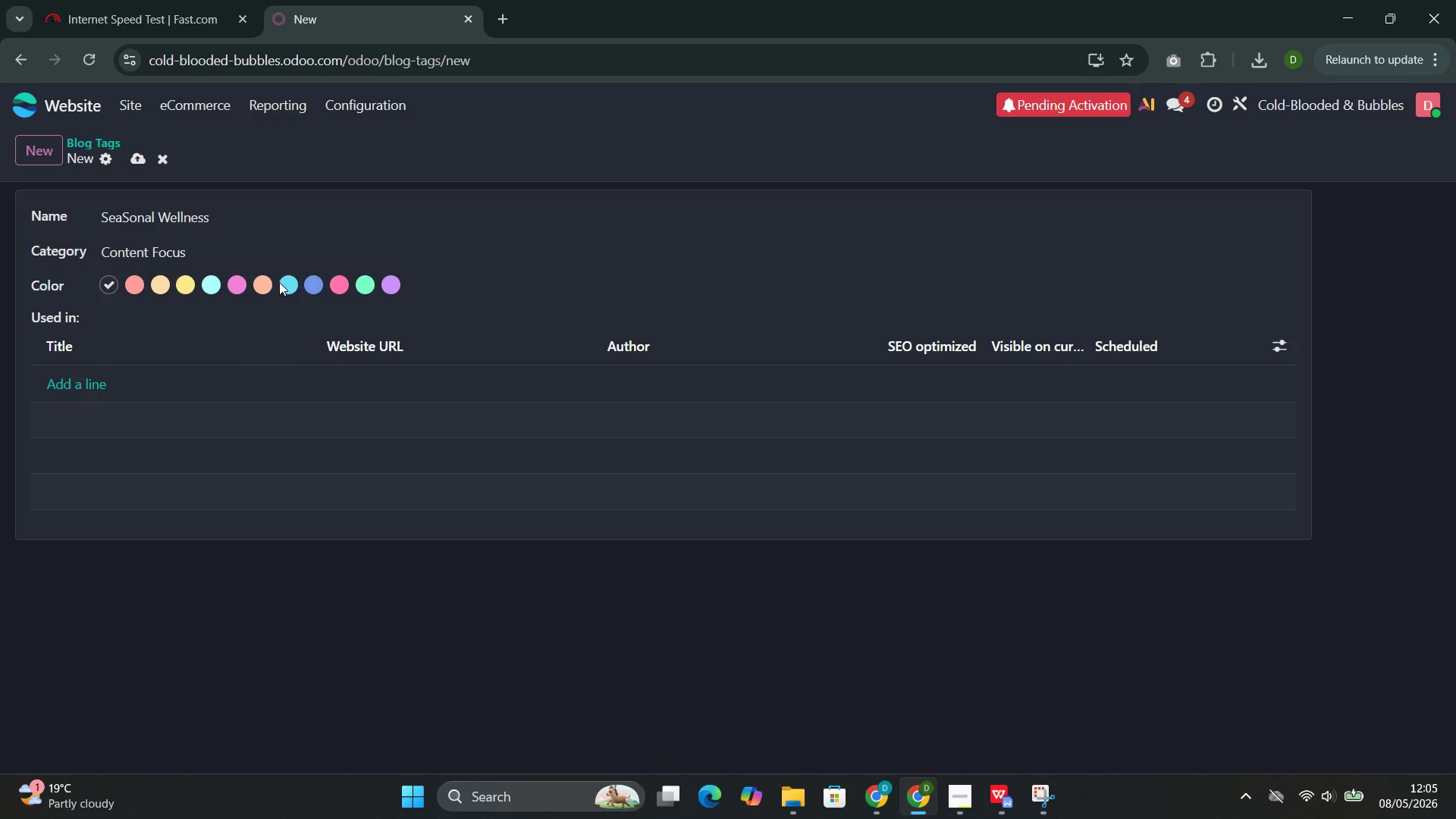 
left_click([290, 281])
 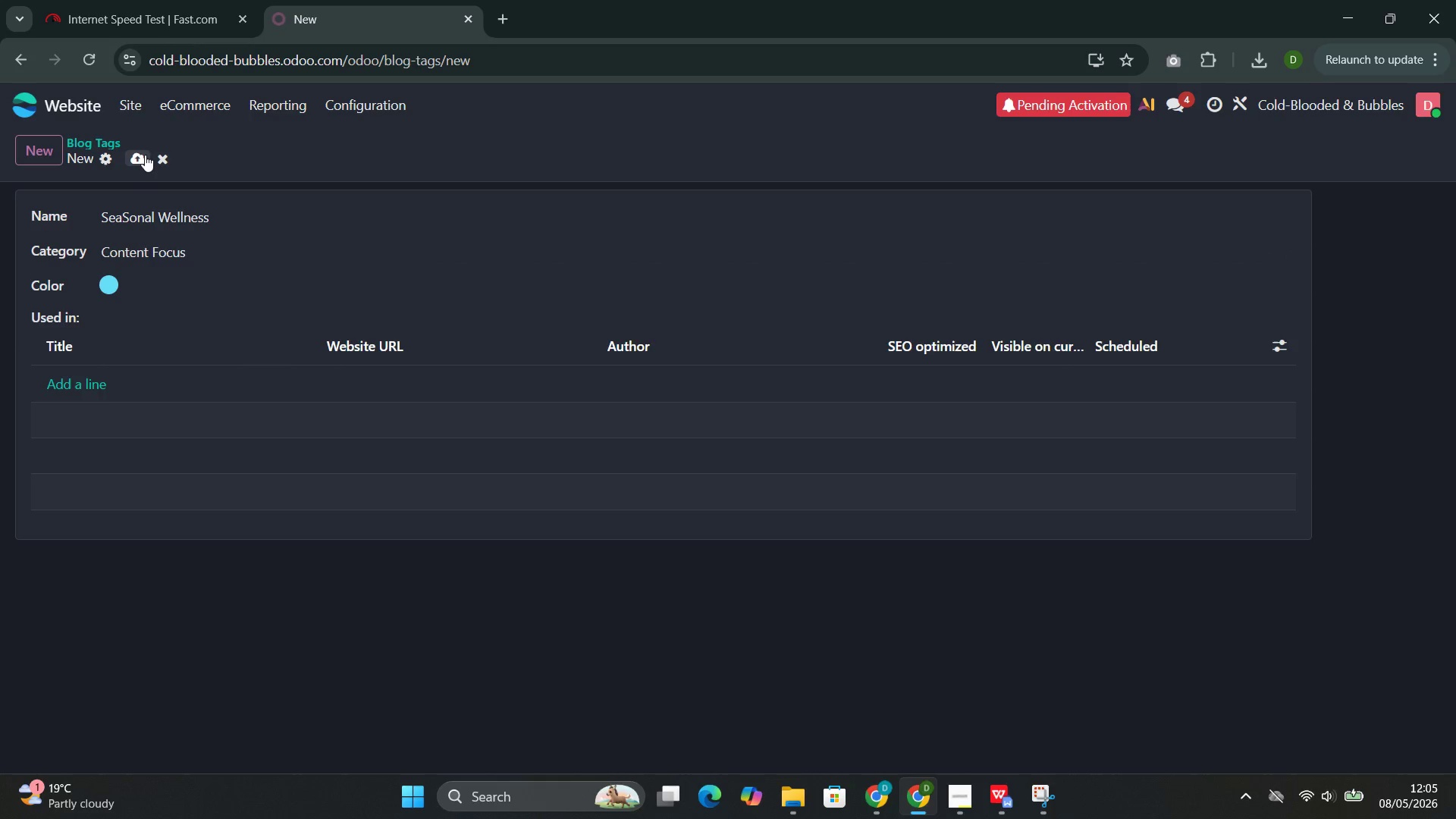 
left_click([143, 155])
 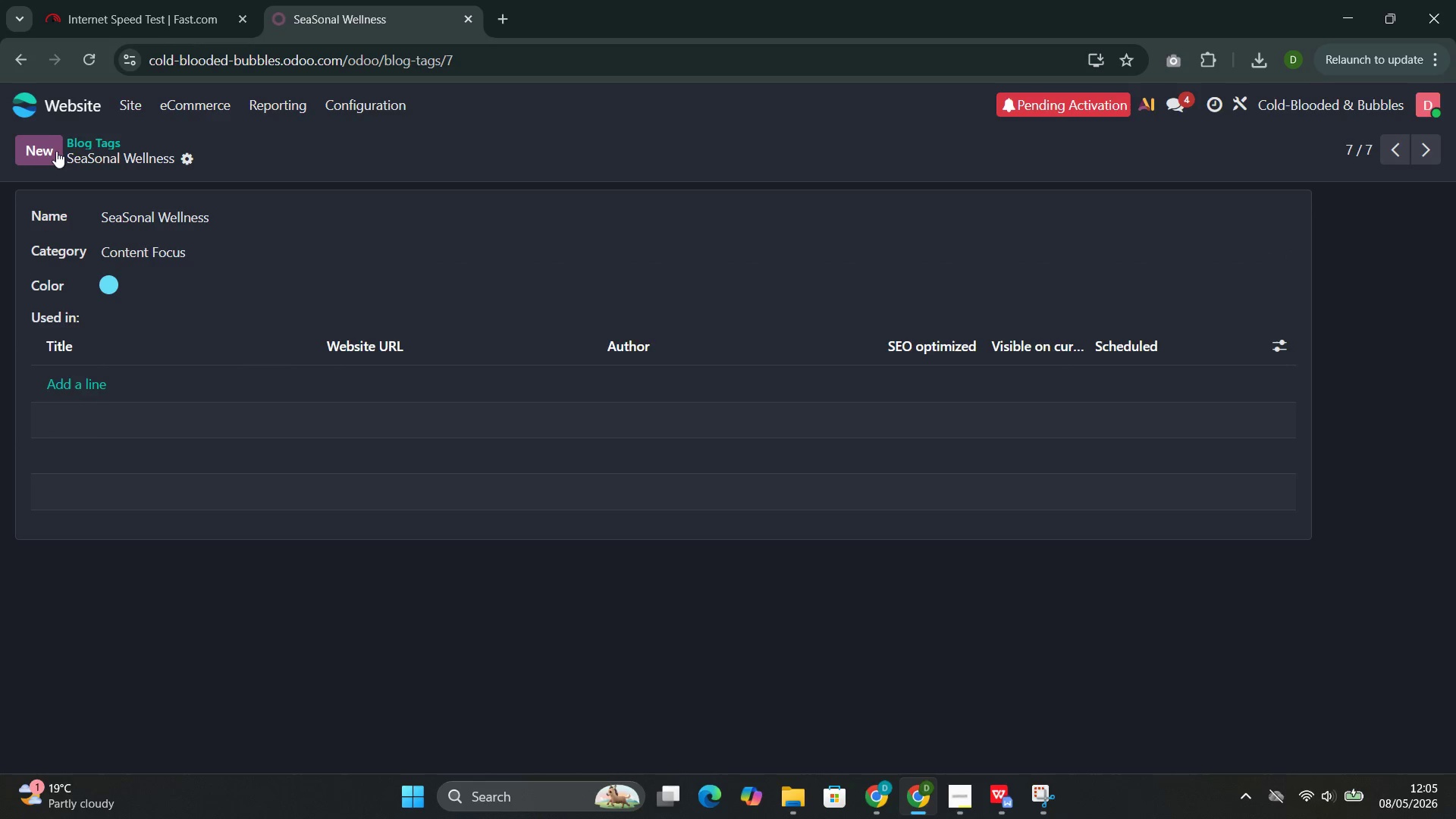 
left_click([52, 153])
 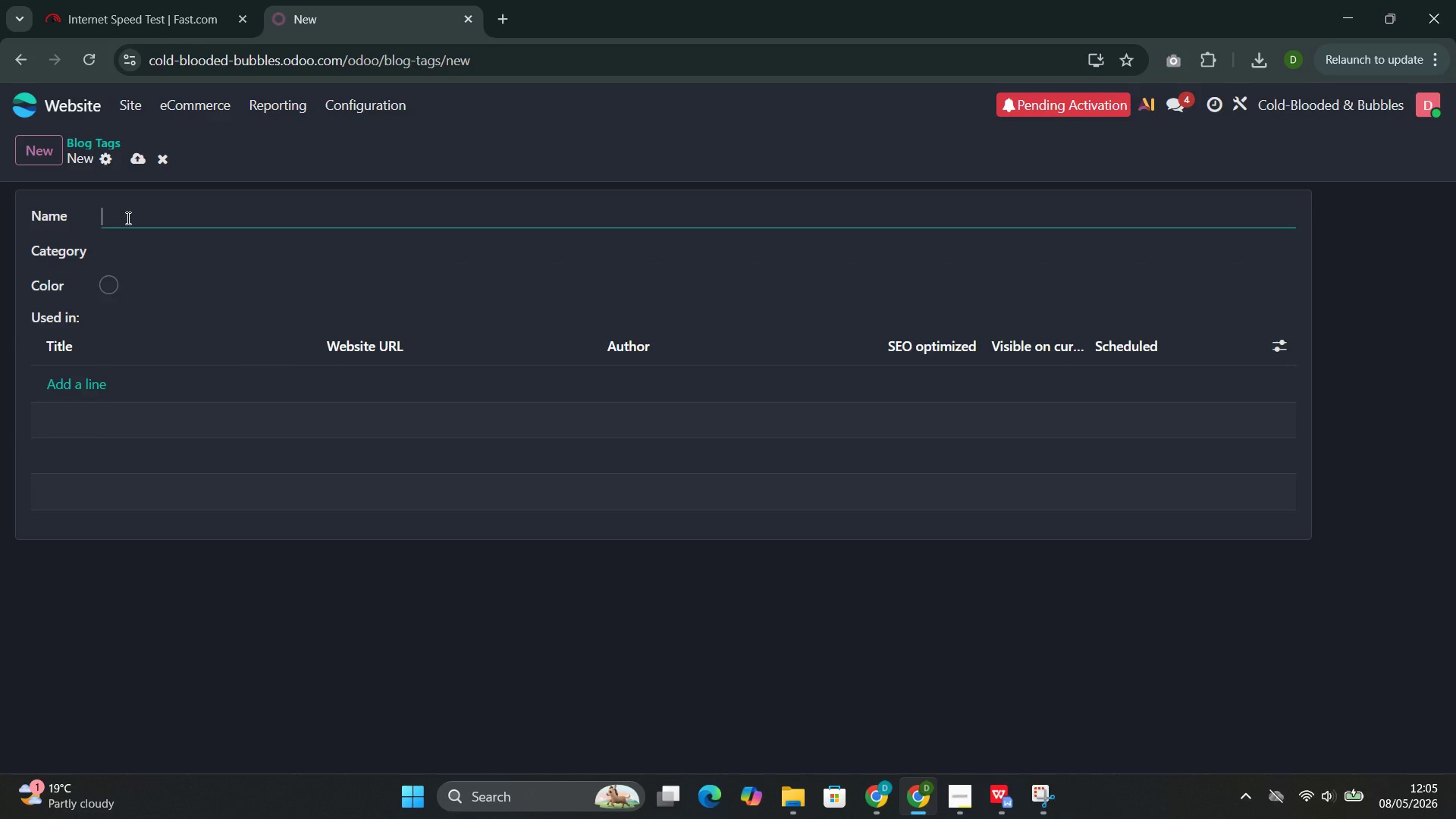 
left_click([127, 218])
 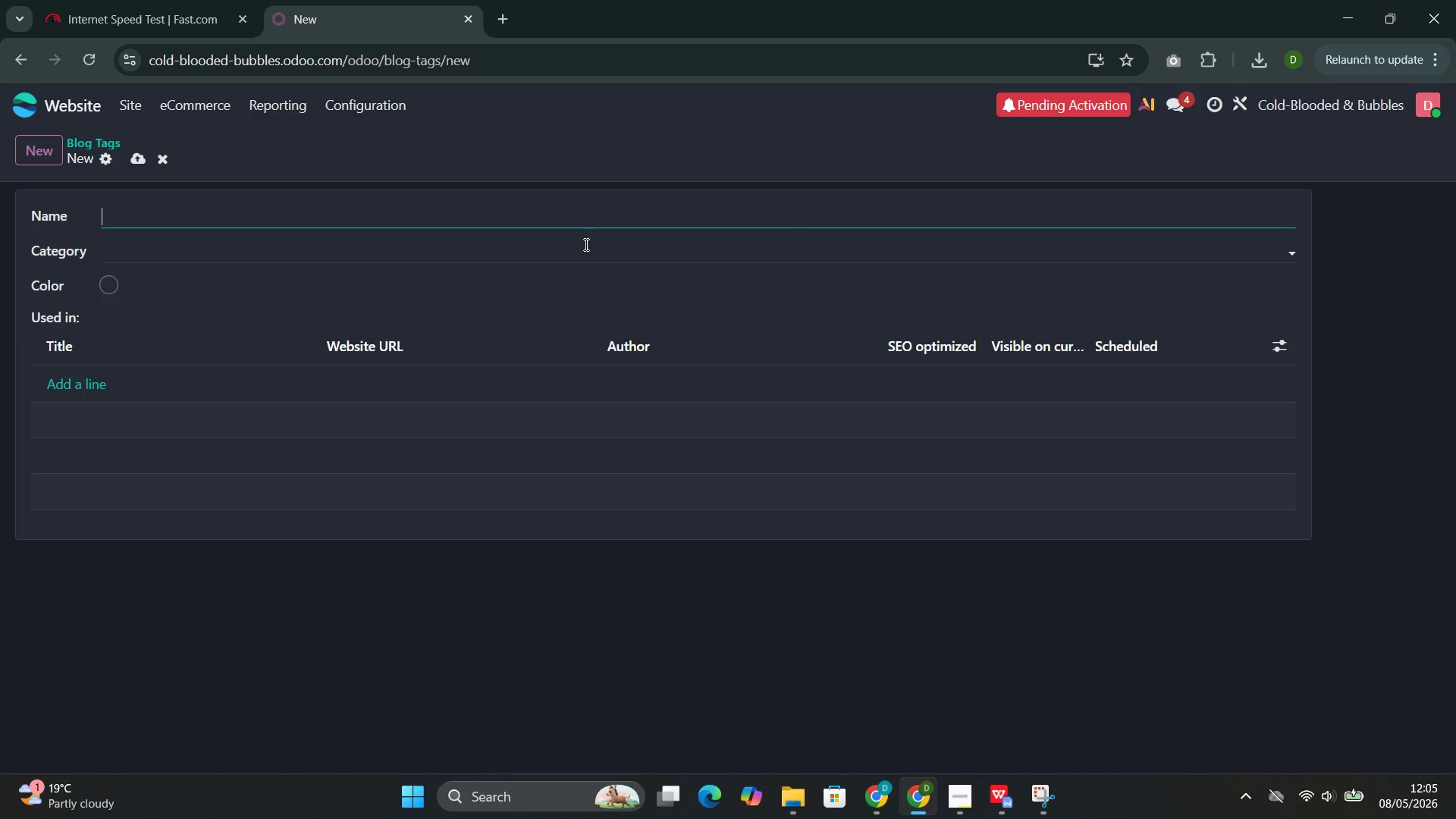 
wait(7.69)
 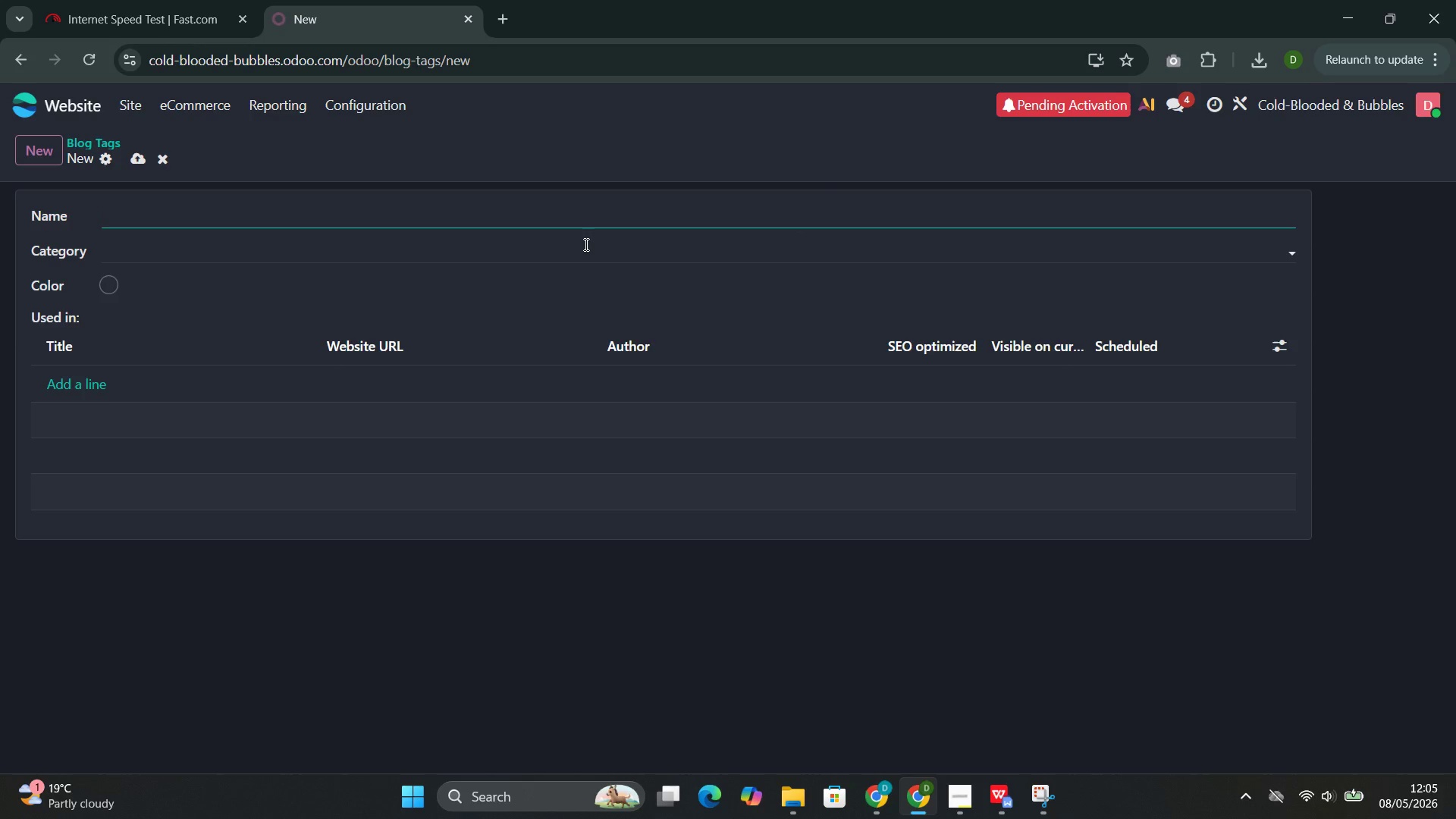 
type(Diet & Nutrition)
 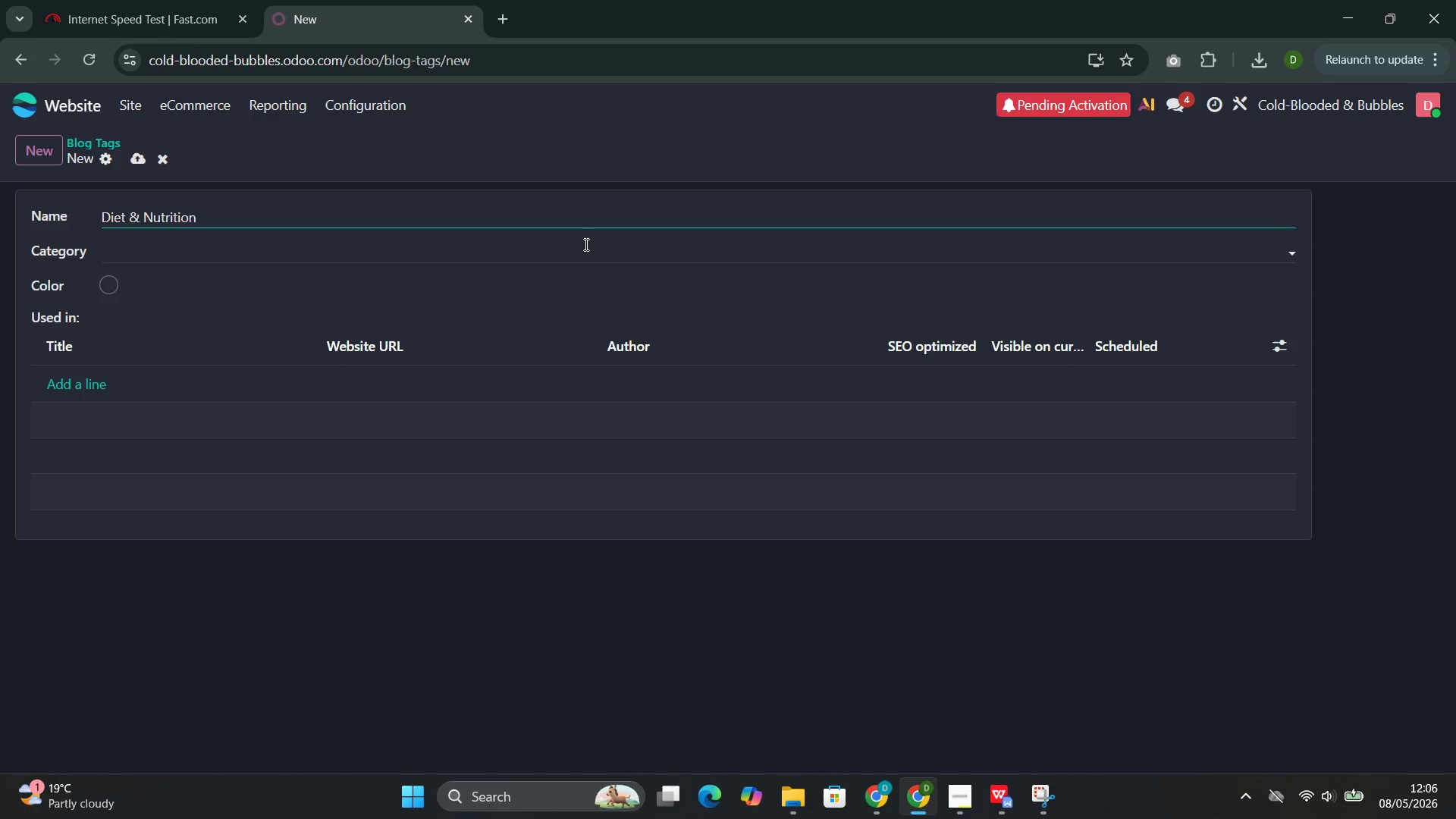 
left_click([183, 239])
 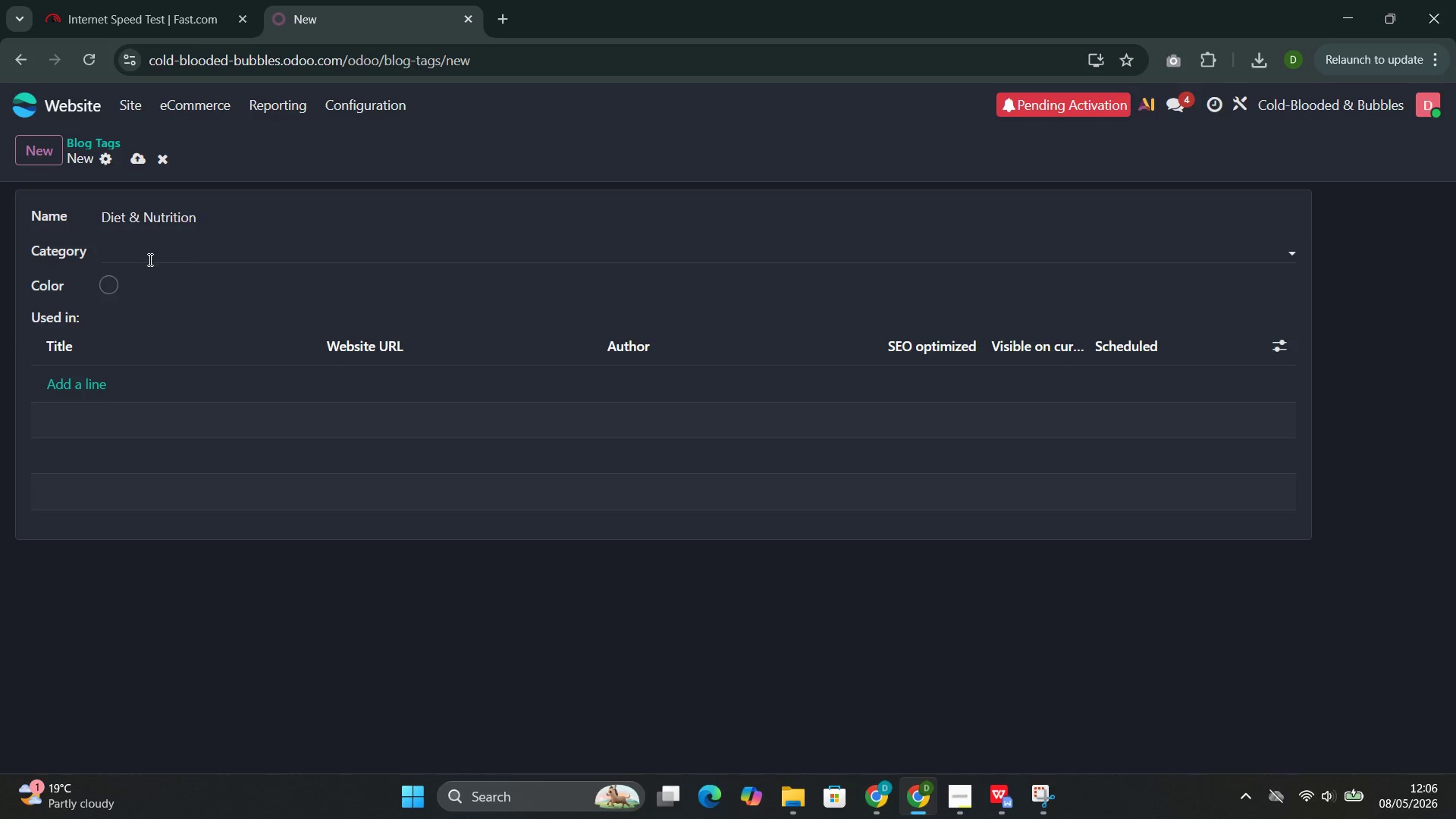 
left_click([149, 259])
 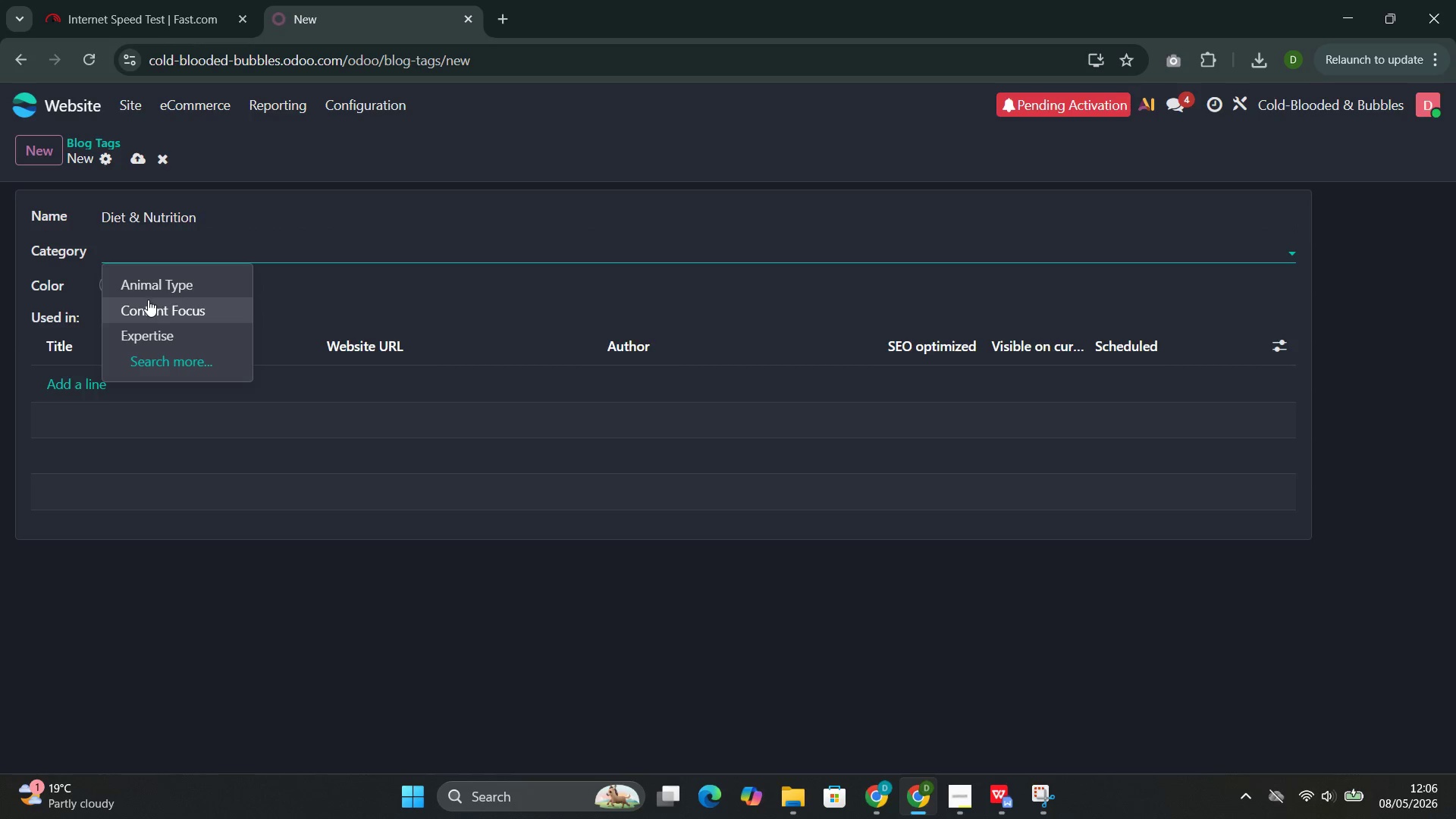 
left_click([148, 300])
 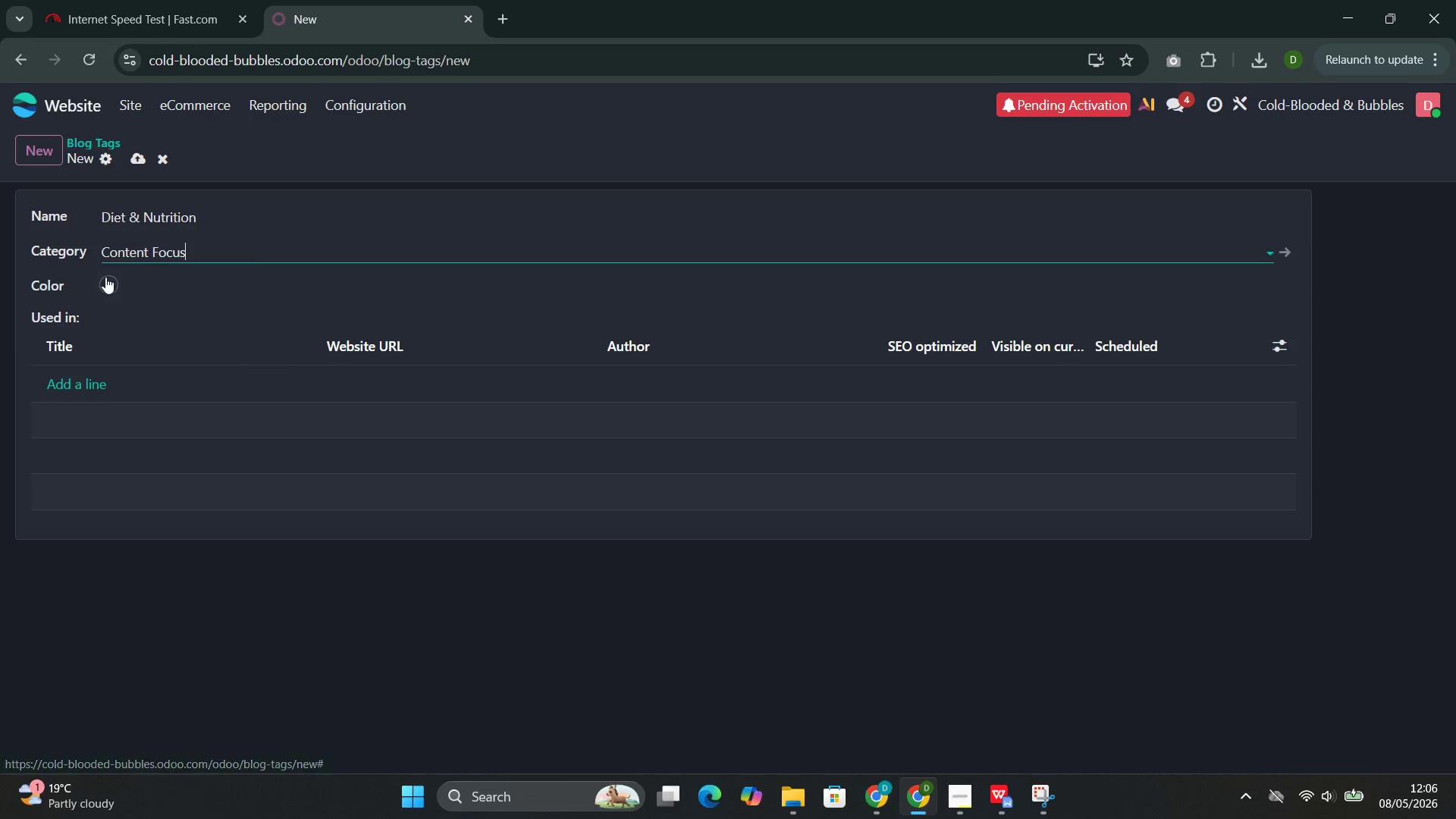 
left_click([102, 278])
 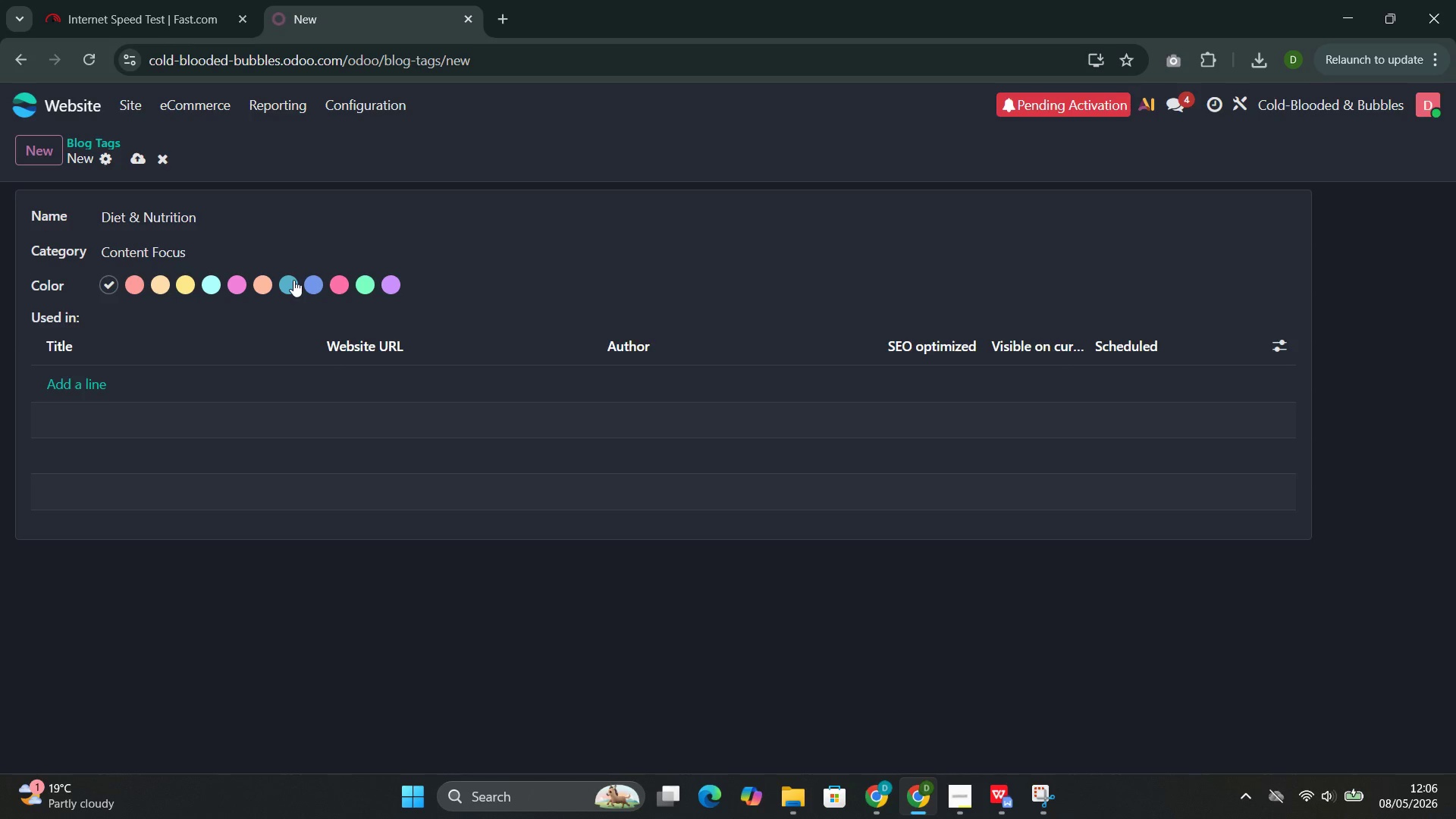 
left_click([319, 284])
 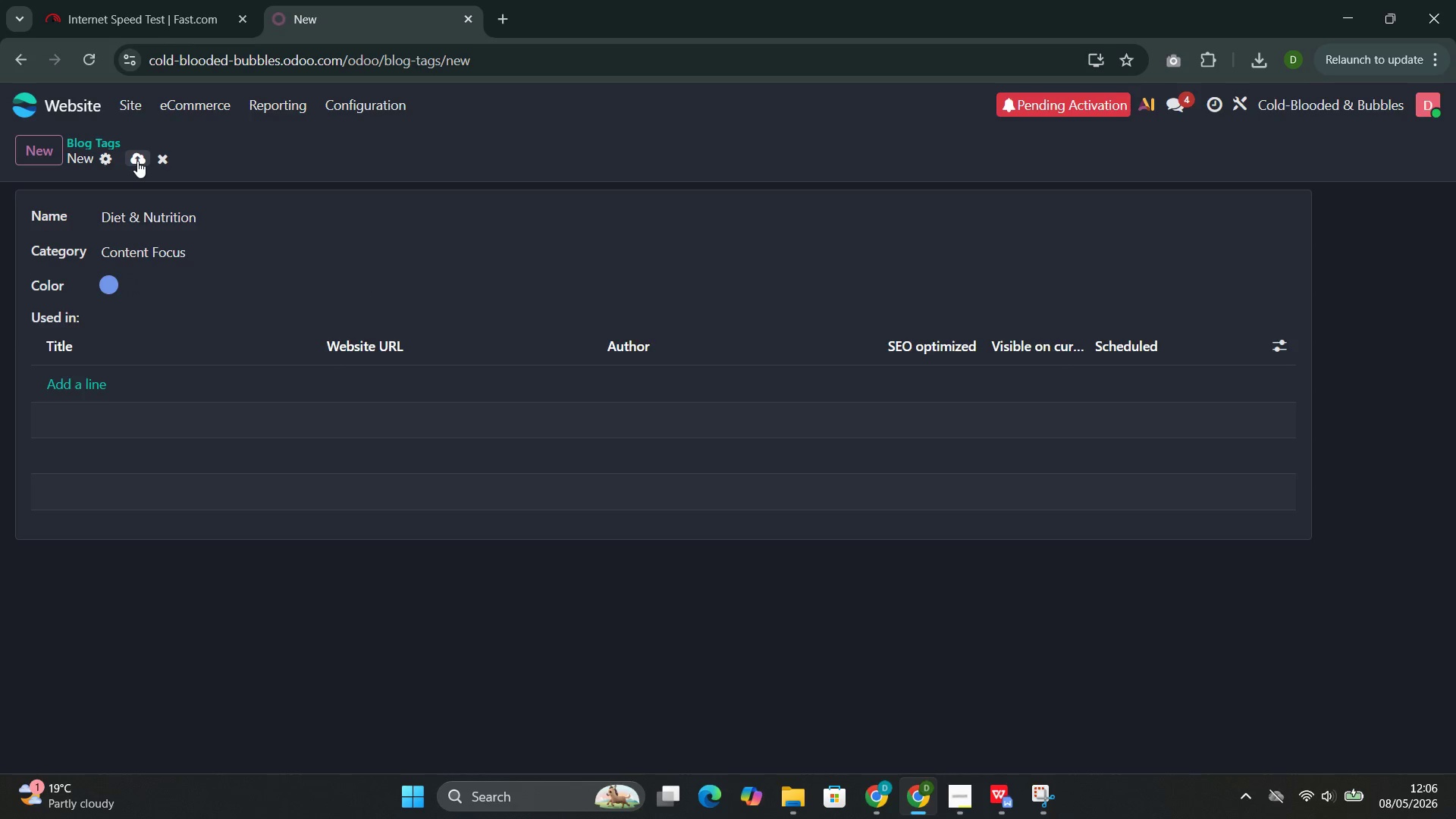 
left_click([137, 161])
 